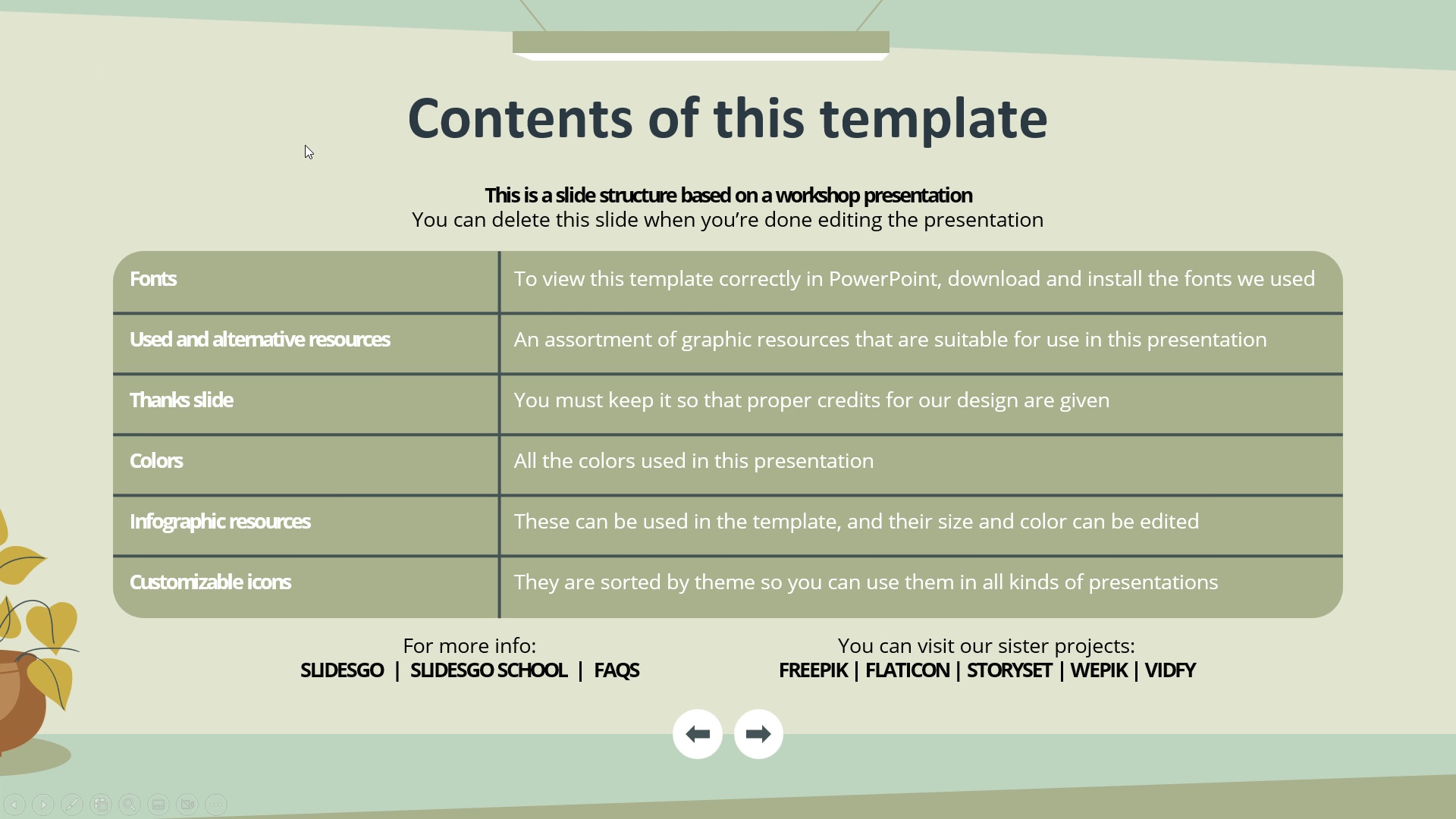 
key(Escape)
 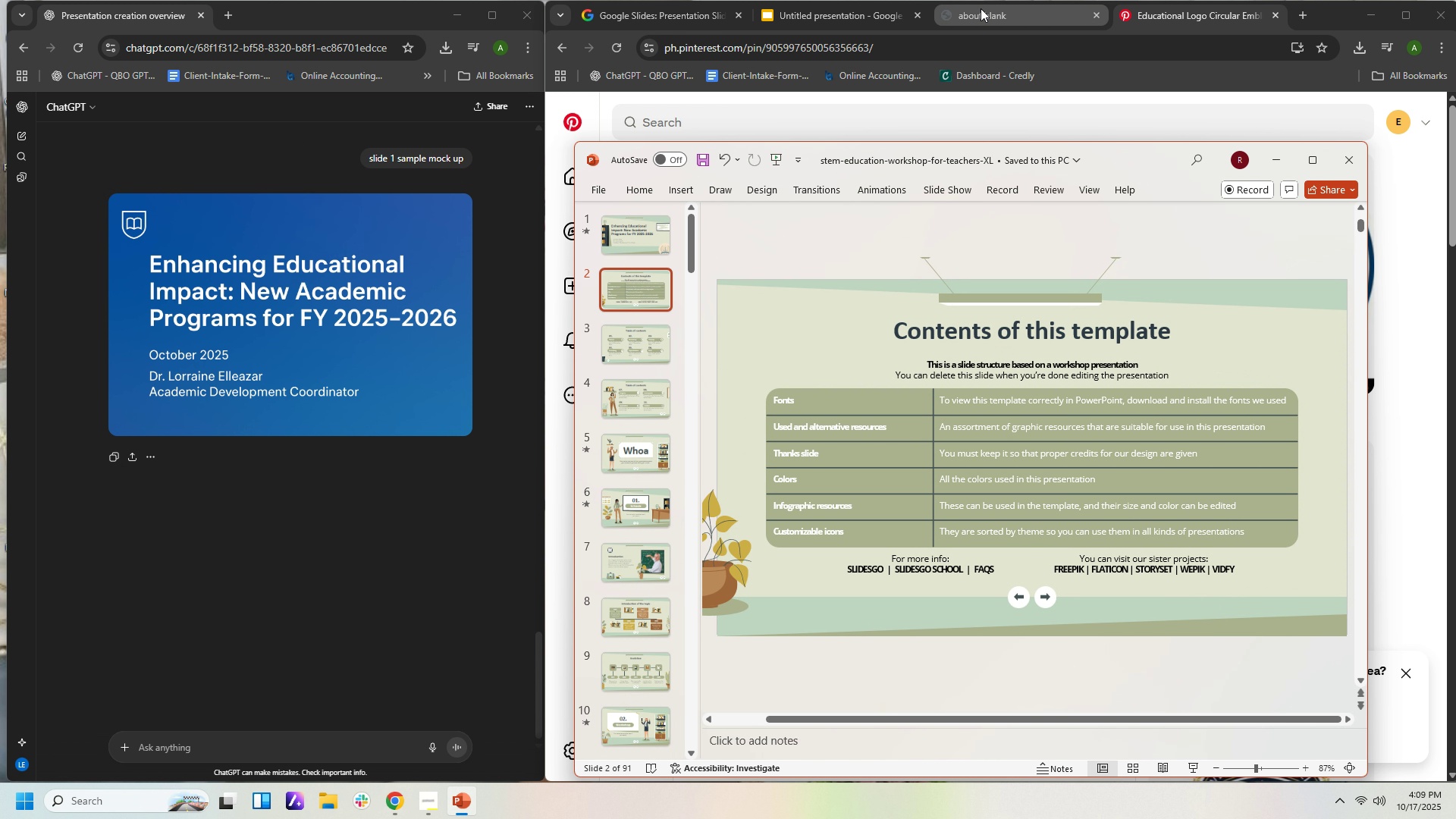 
left_click([981, 8])
 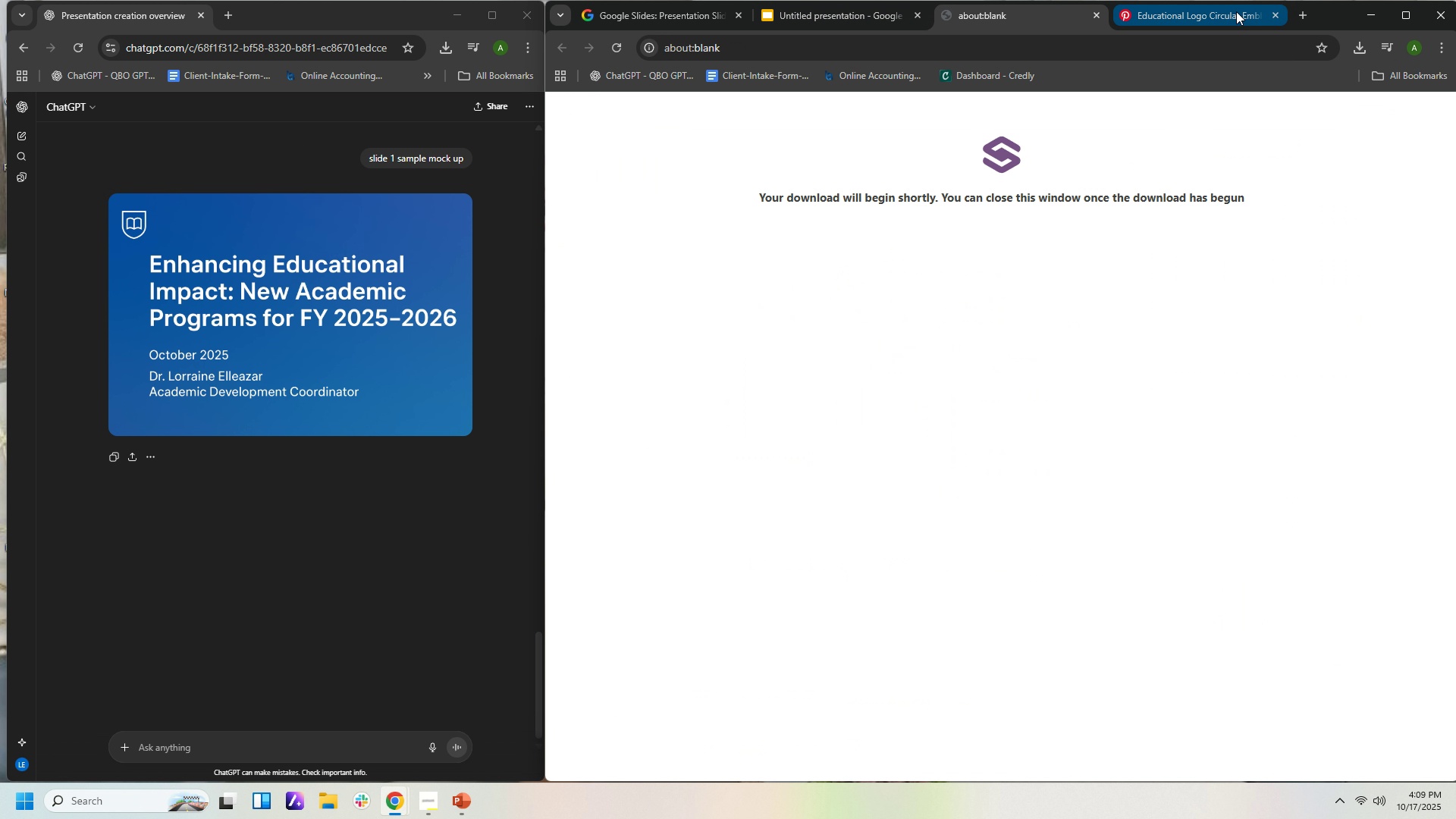 
left_click([1236, 11])
 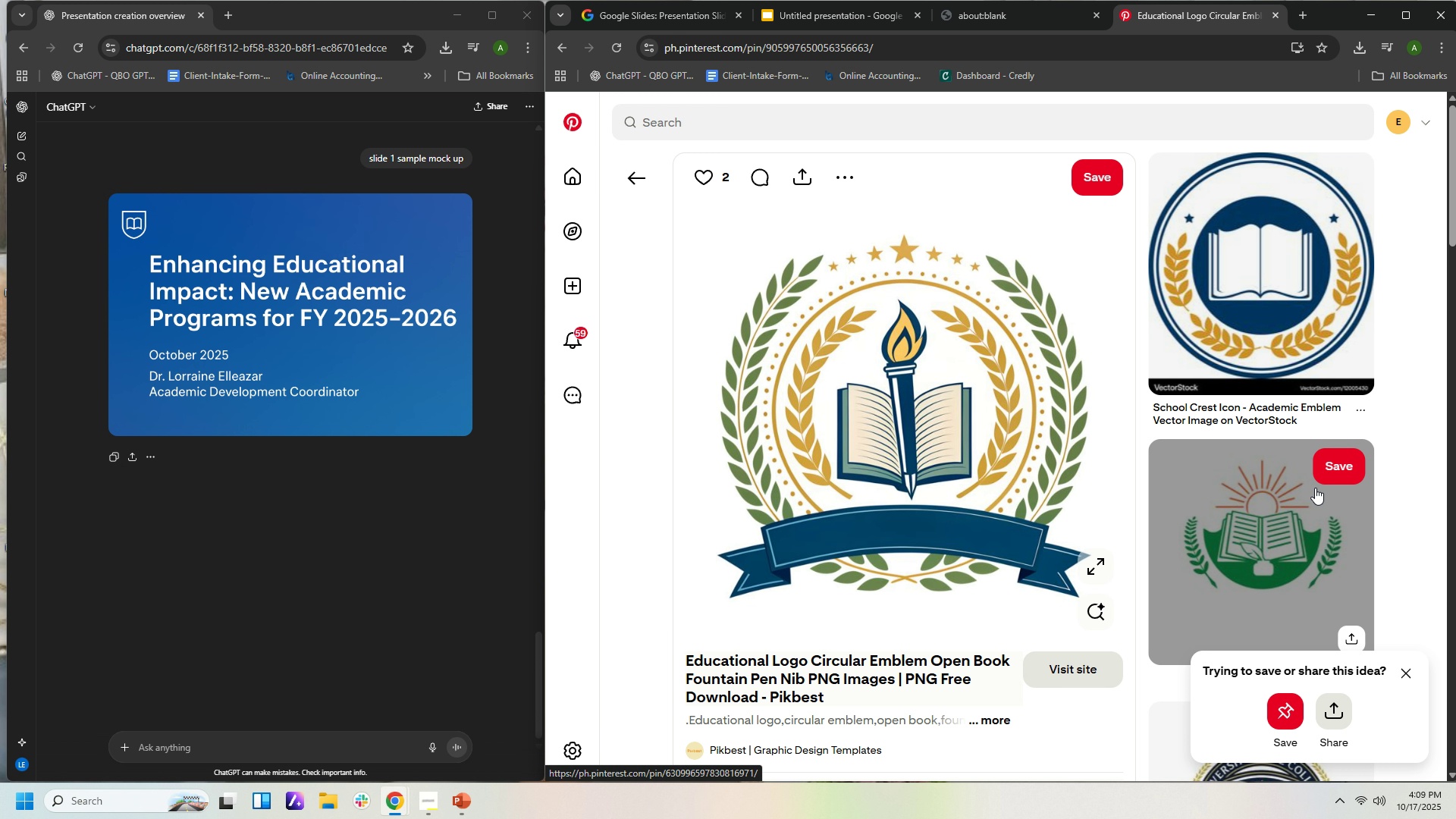 
scroll: coordinate [1093, 428], scroll_direction: down, amount: 19.0
 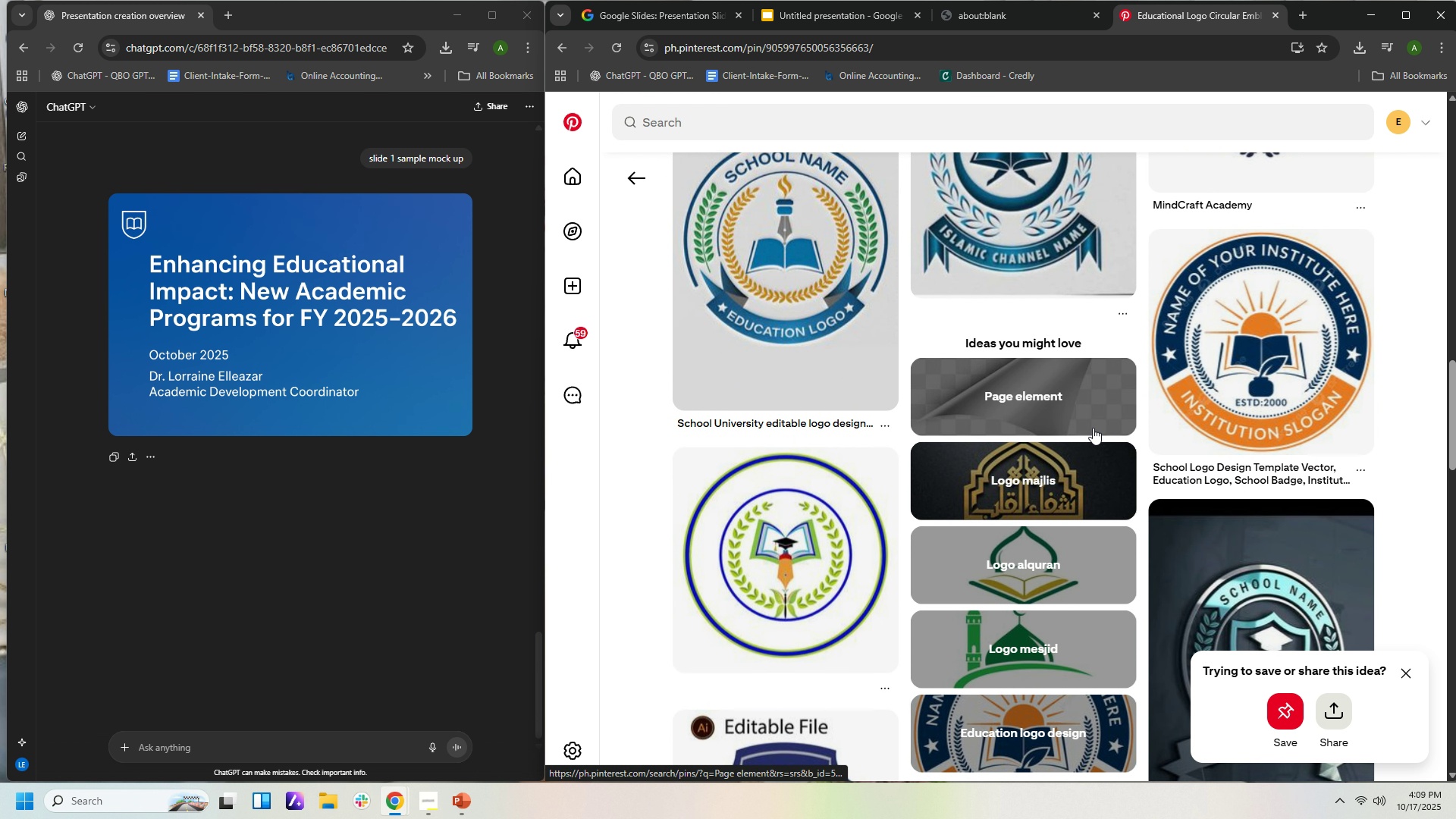 
scroll: coordinate [1095, 442], scroll_direction: down, amount: 15.0
 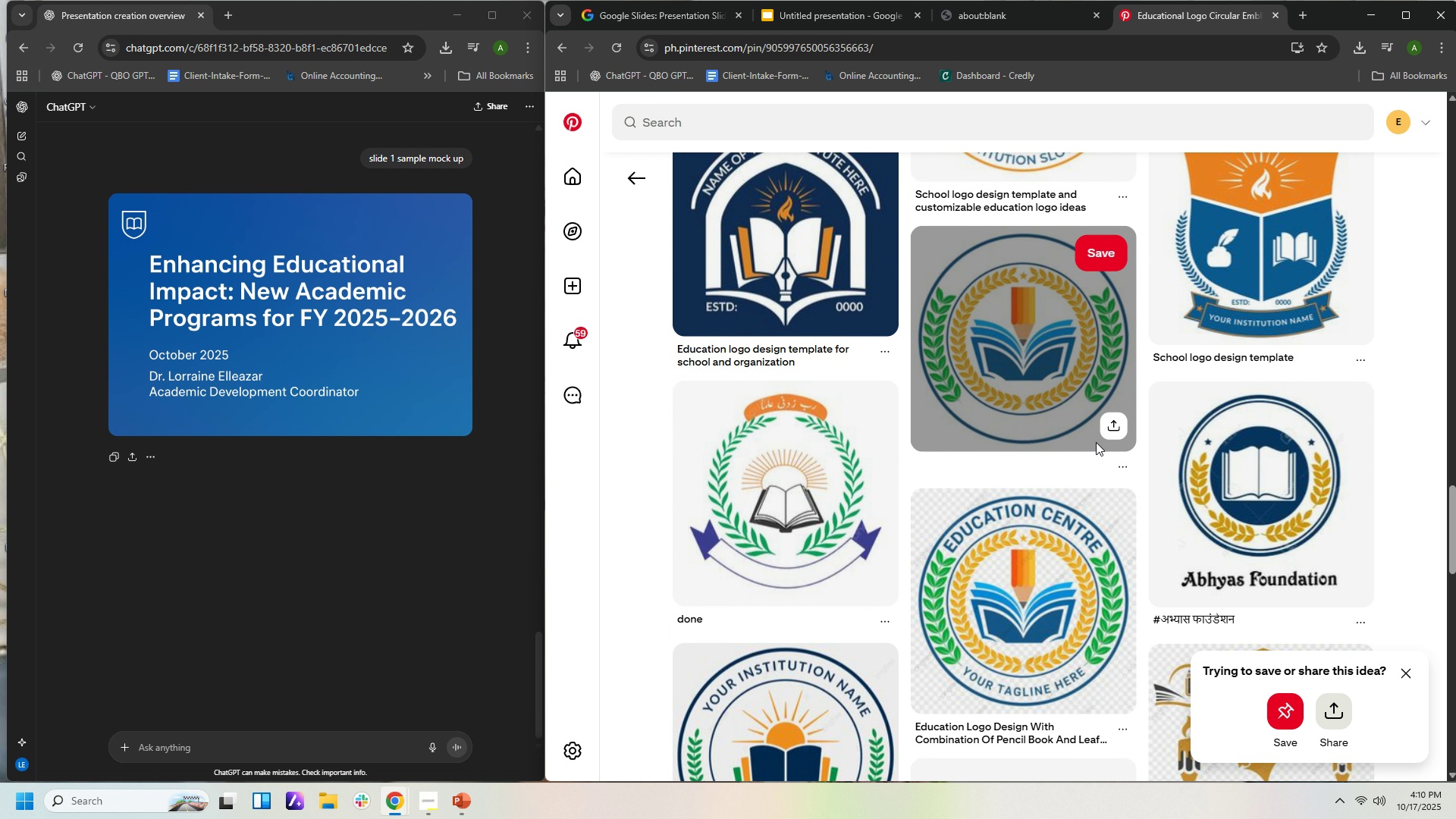 
scroll: coordinate [1097, 443], scroll_direction: up, amount: 2.0
 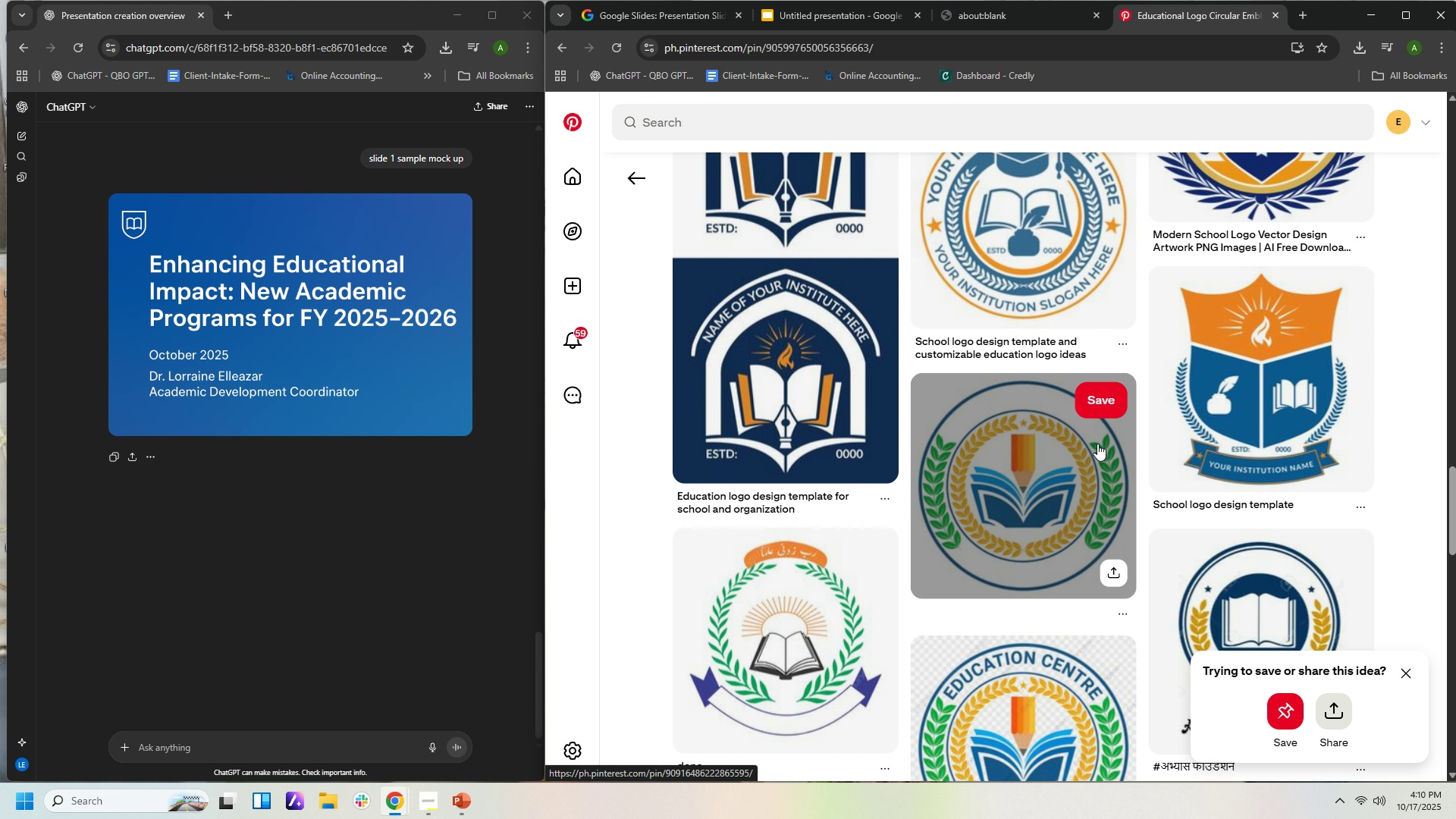 
scroll: coordinate [1100, 461], scroll_direction: down, amount: 17.0
 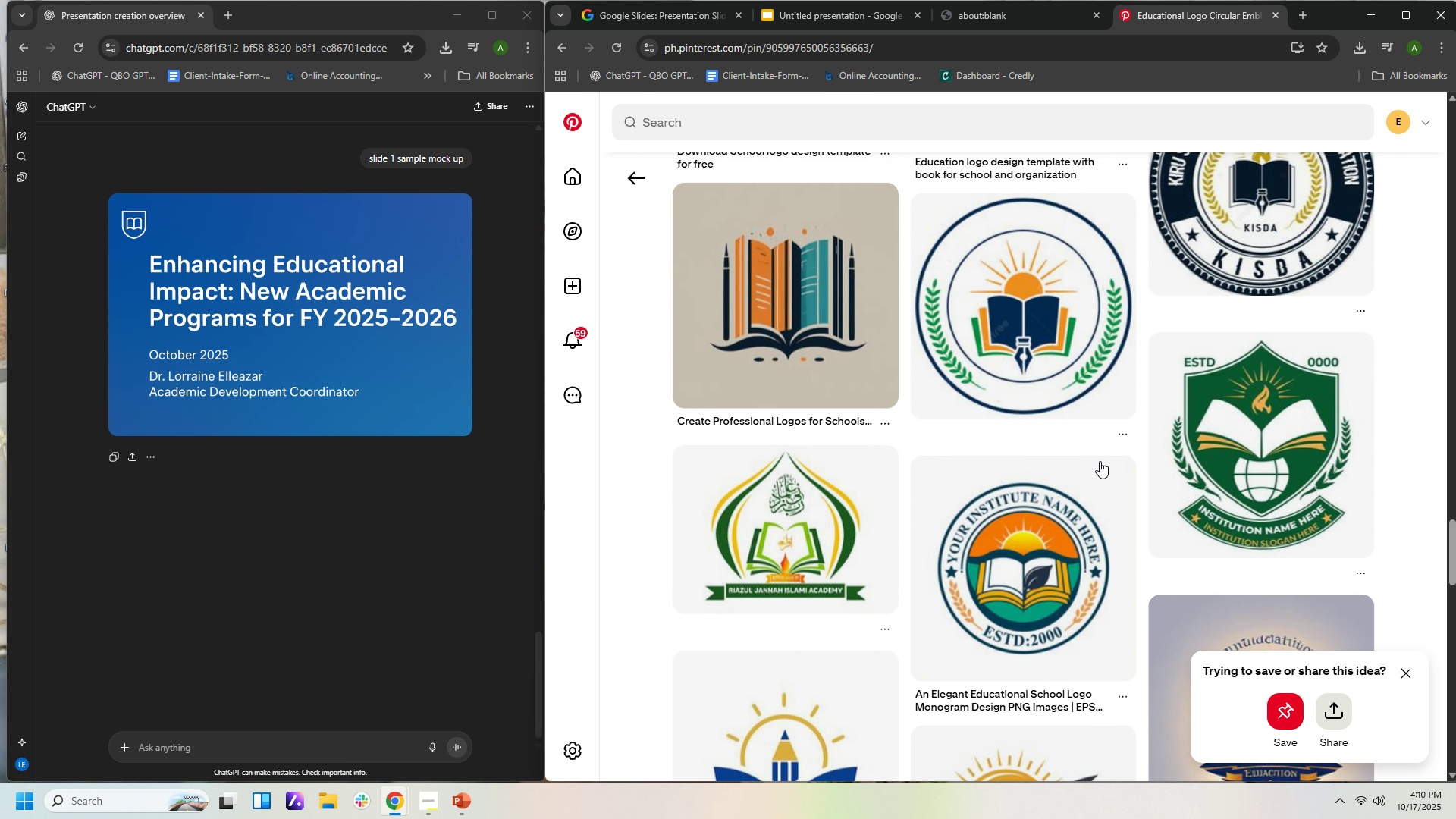 
scroll: coordinate [1141, 488], scroll_direction: down, amount: 10.0
 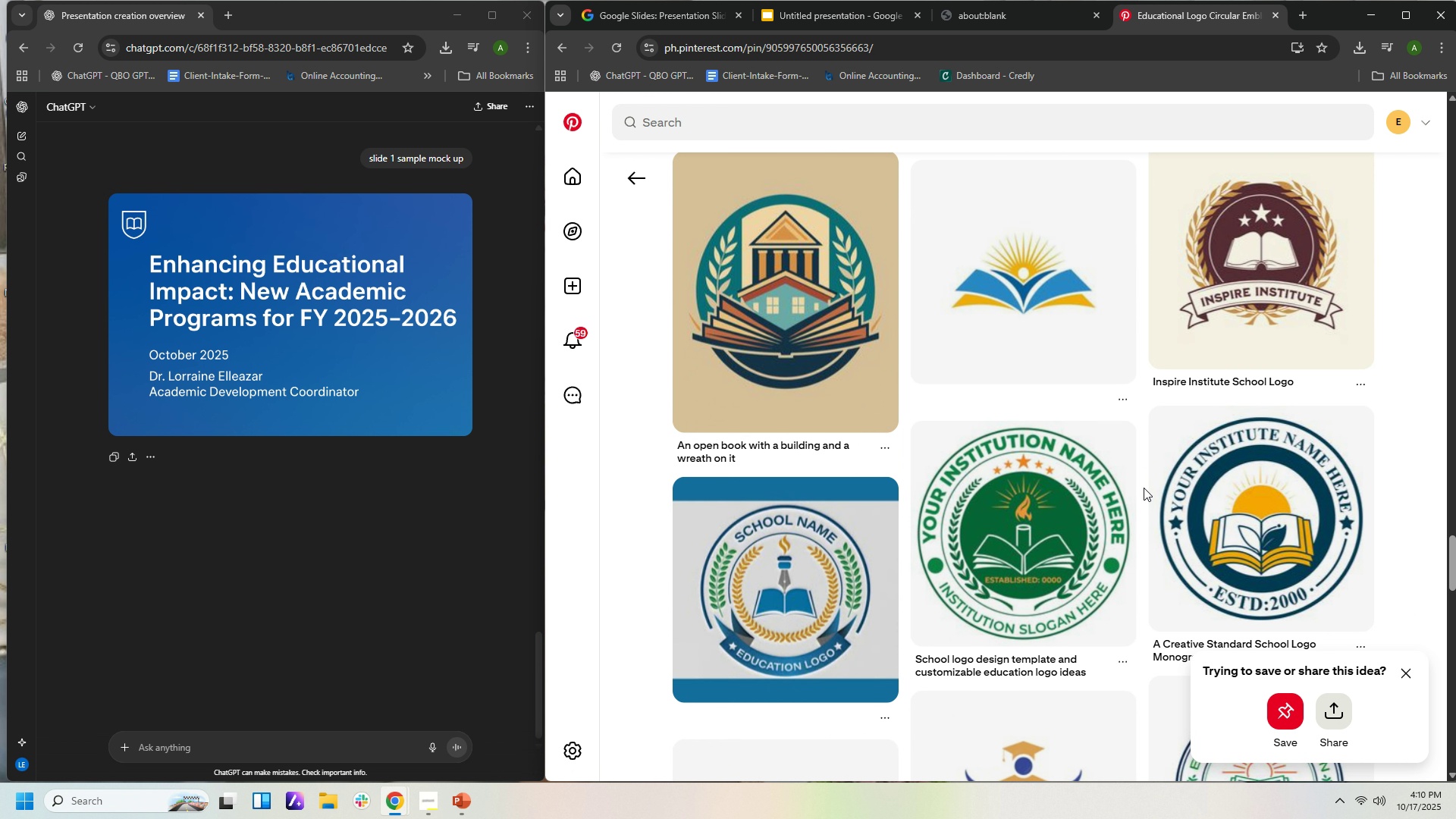 
scroll: coordinate [1145, 493], scroll_direction: down, amount: 23.0
 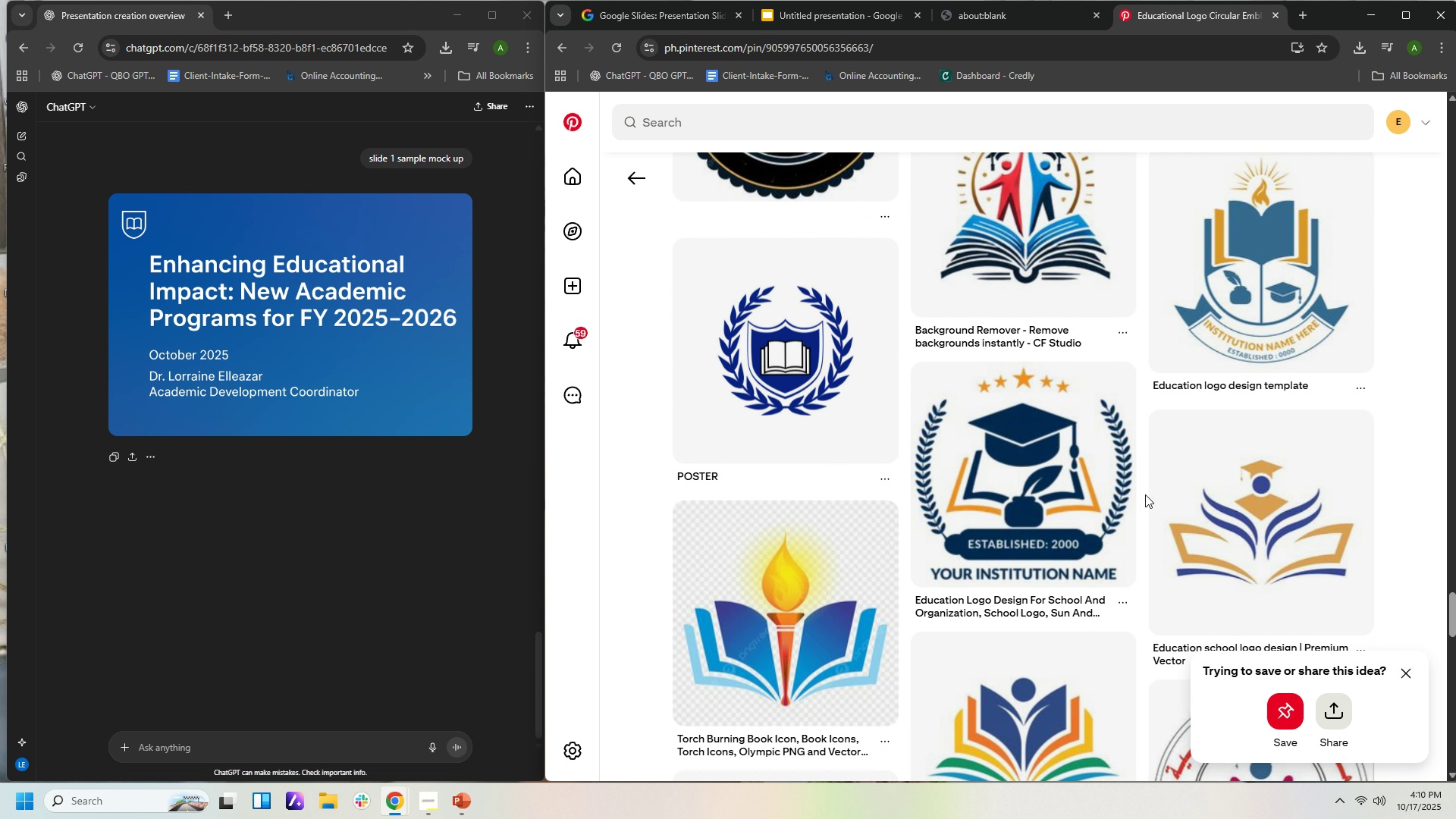 
scroll: coordinate [1032, 447], scroll_direction: down, amount: 17.0
 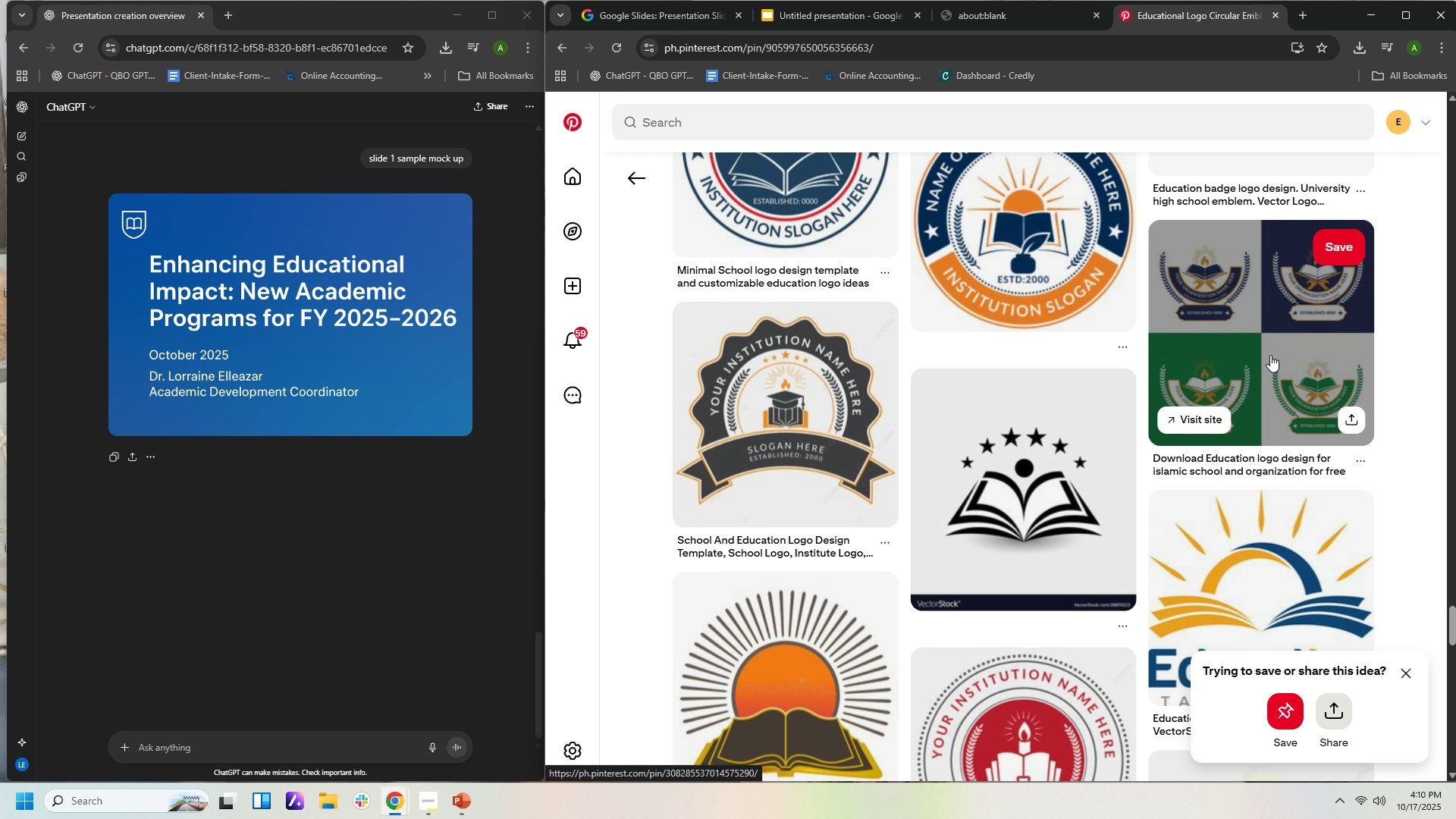 
scroll: coordinate [1254, 368], scroll_direction: down, amount: 11.0
 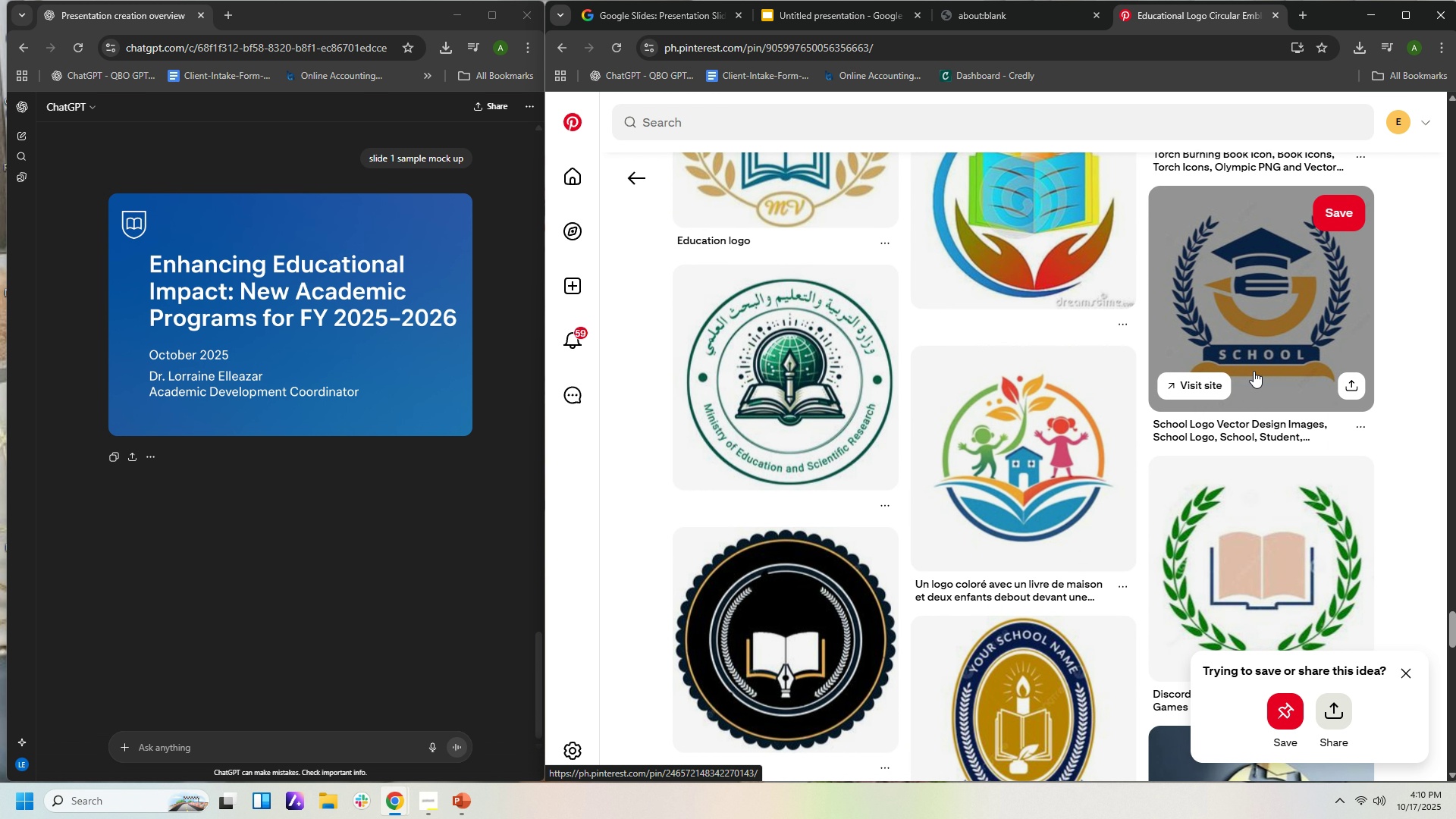 
scroll: coordinate [1248, 376], scroll_direction: down, amount: 13.0
 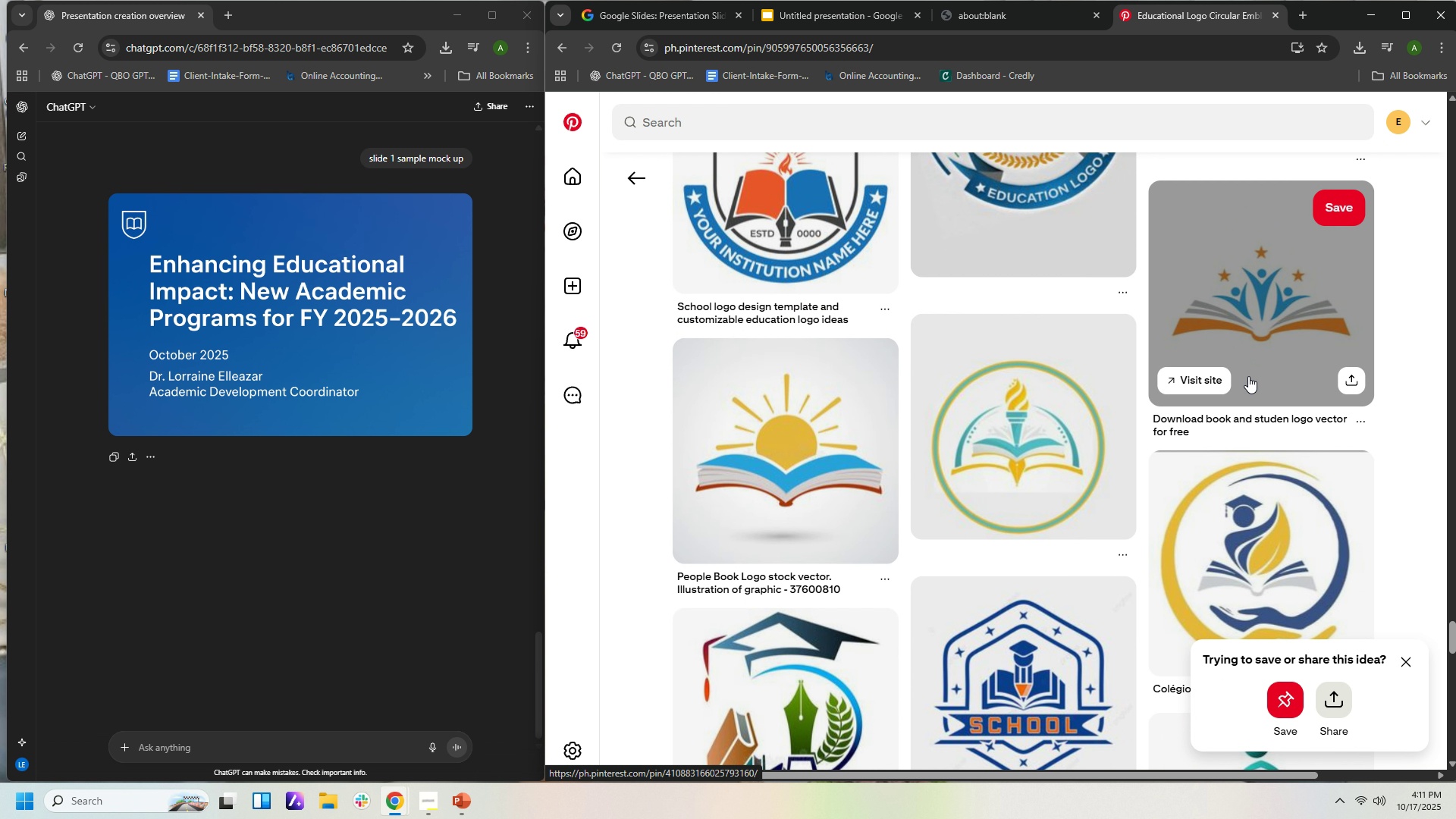 
scroll: coordinate [1247, 381], scroll_direction: down, amount: 11.0
 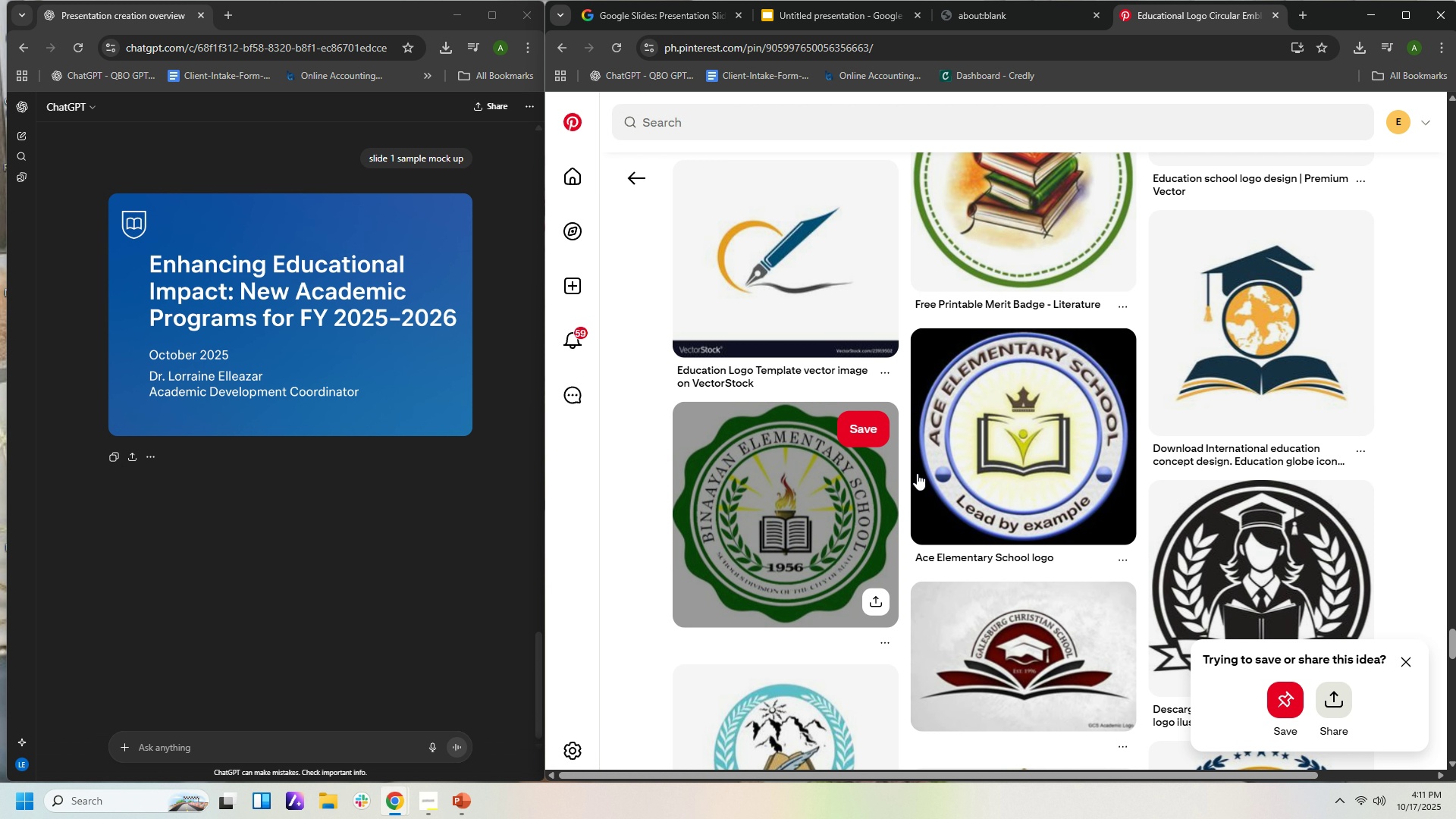 
wait(5.47)
 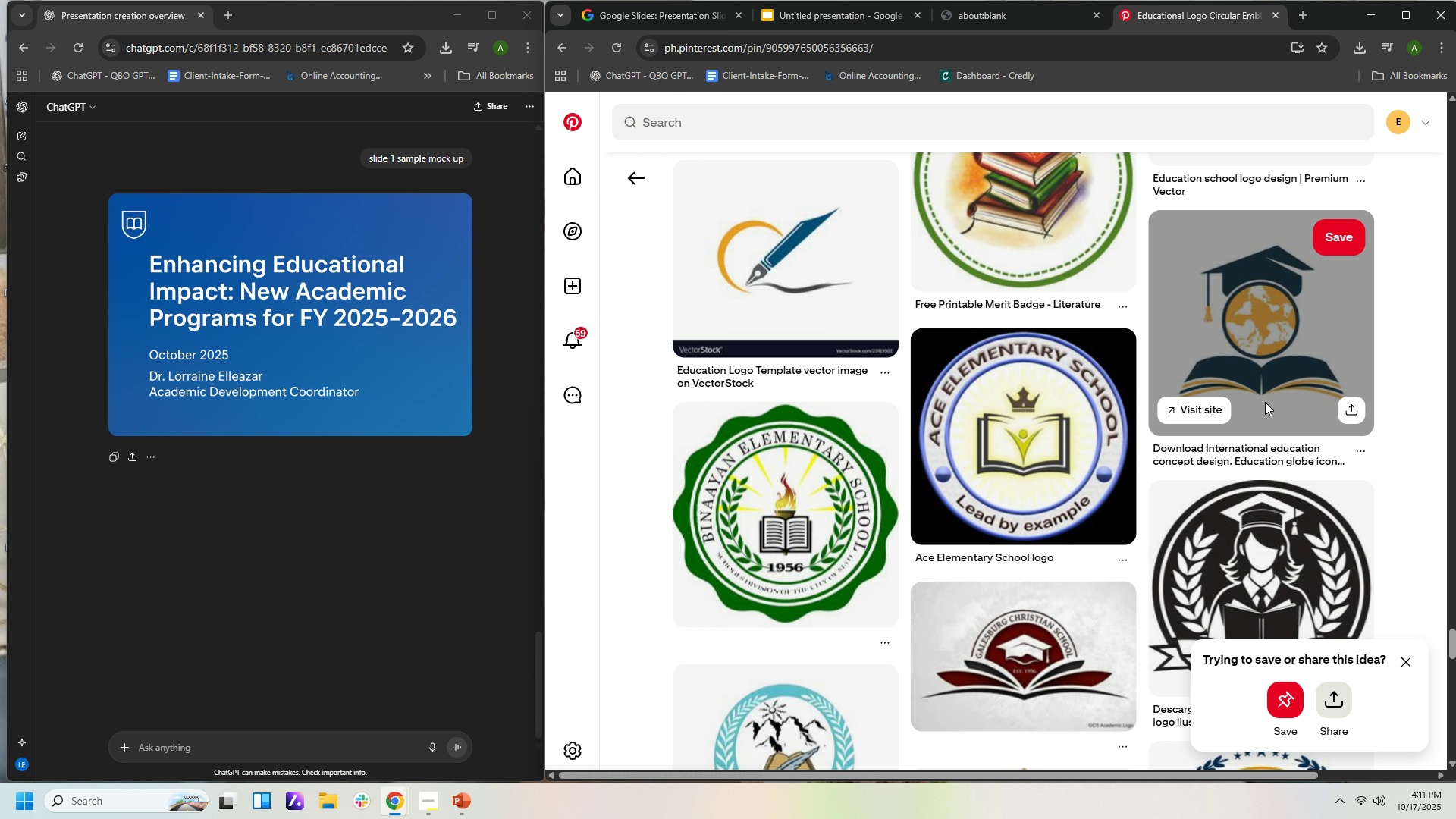 
scroll: coordinate [1454, 665], scroll_direction: down, amount: 24.0
 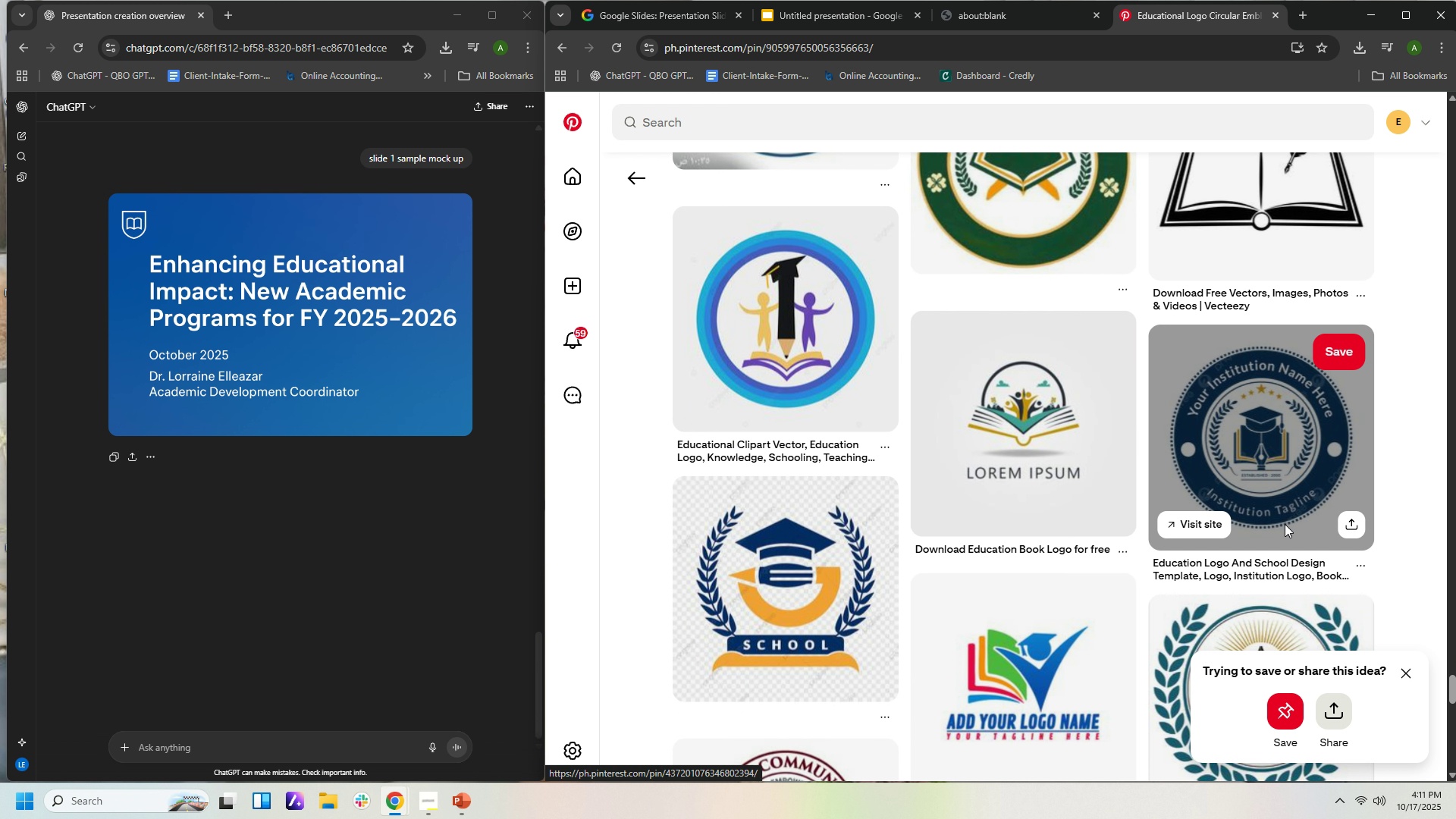 
scroll: coordinate [1419, 635], scroll_direction: down, amount: 12.0
 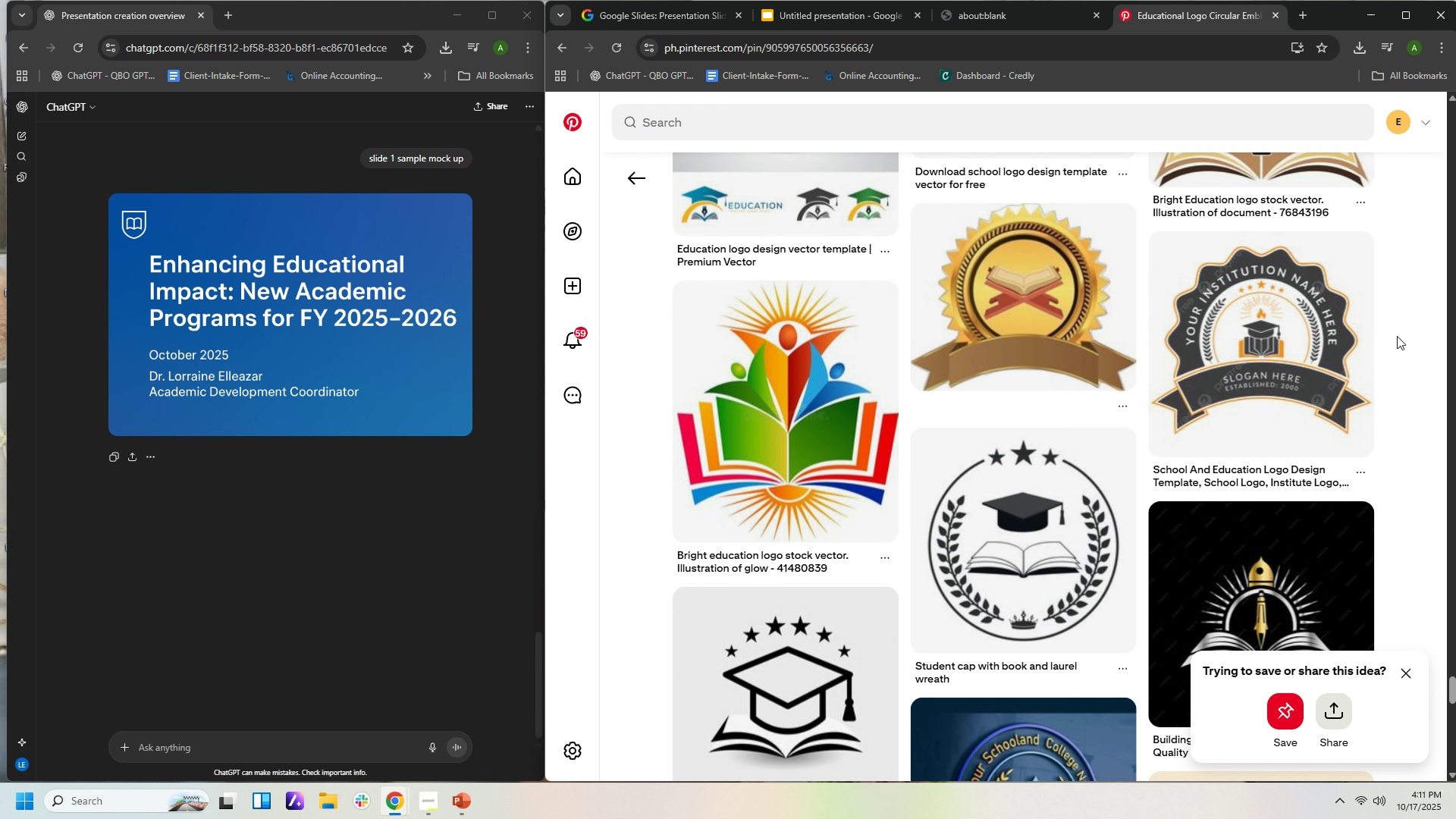 
wait(7.27)
 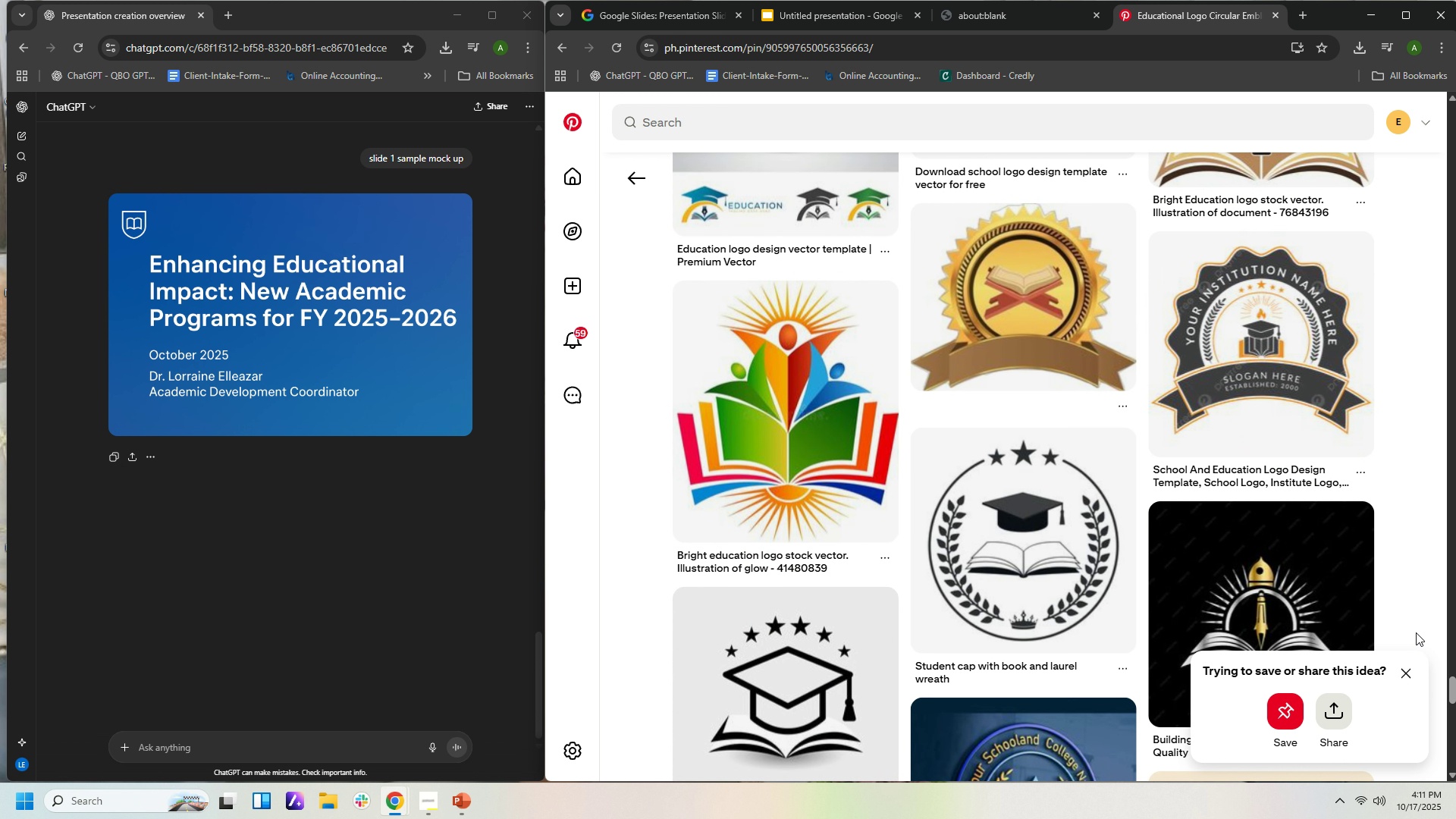 
scroll: coordinate [1388, 300], scroll_direction: down, amount: 25.0
 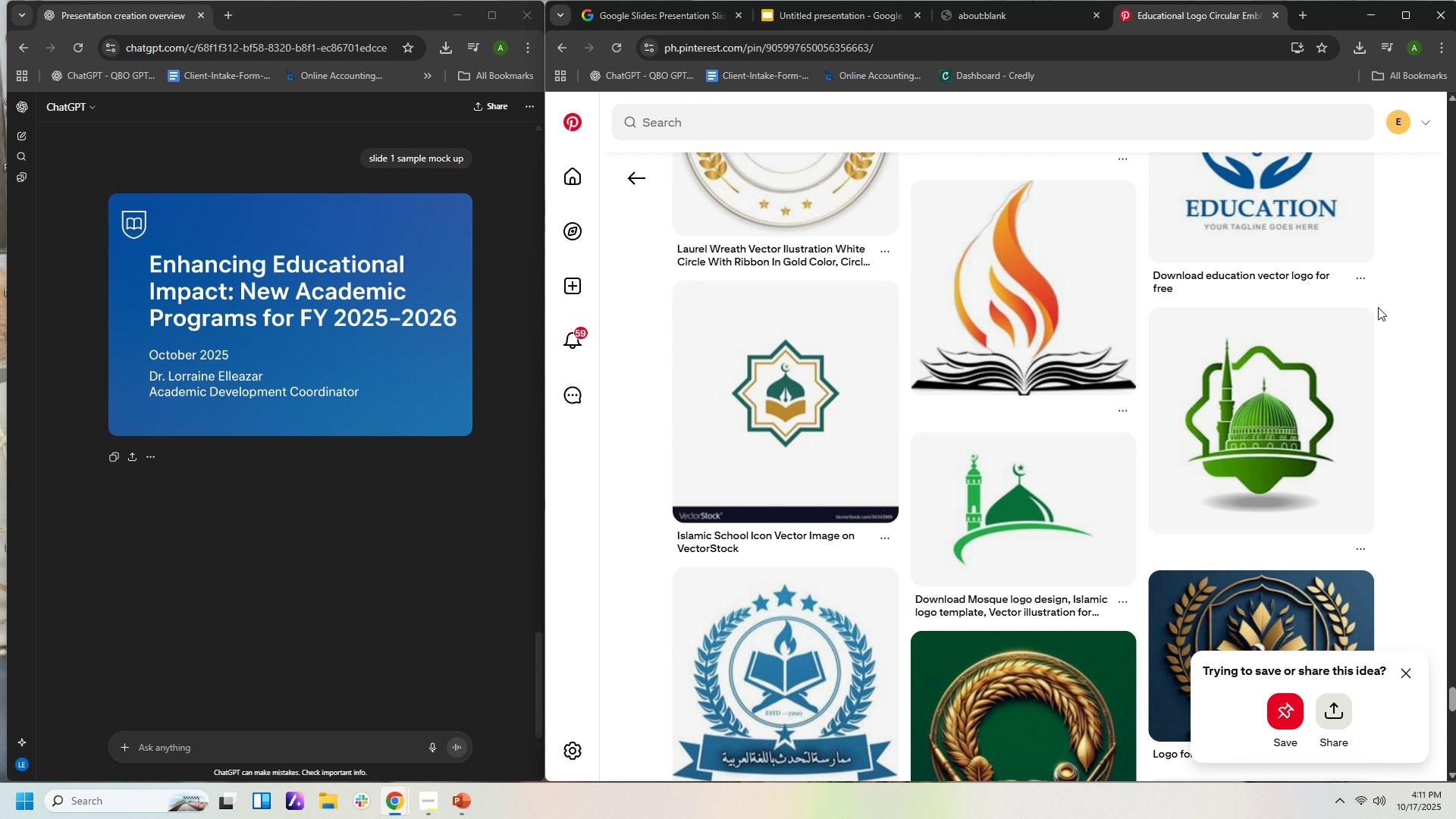 
scroll: coordinate [1390, 327], scroll_direction: down, amount: 2.0
 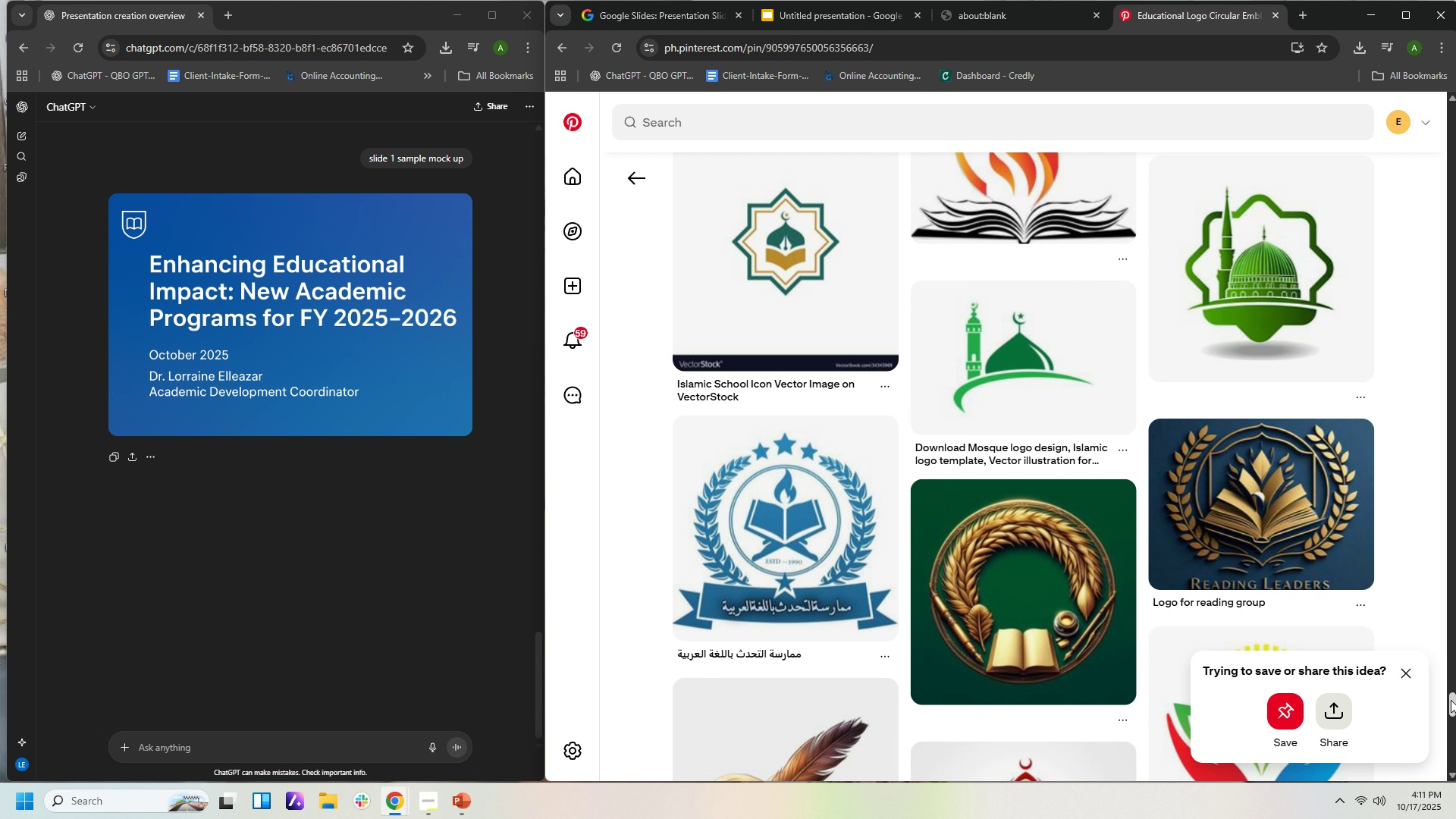 
left_click_drag(start_coordinate=[1451, 701], to_coordinate=[1448, 49])
 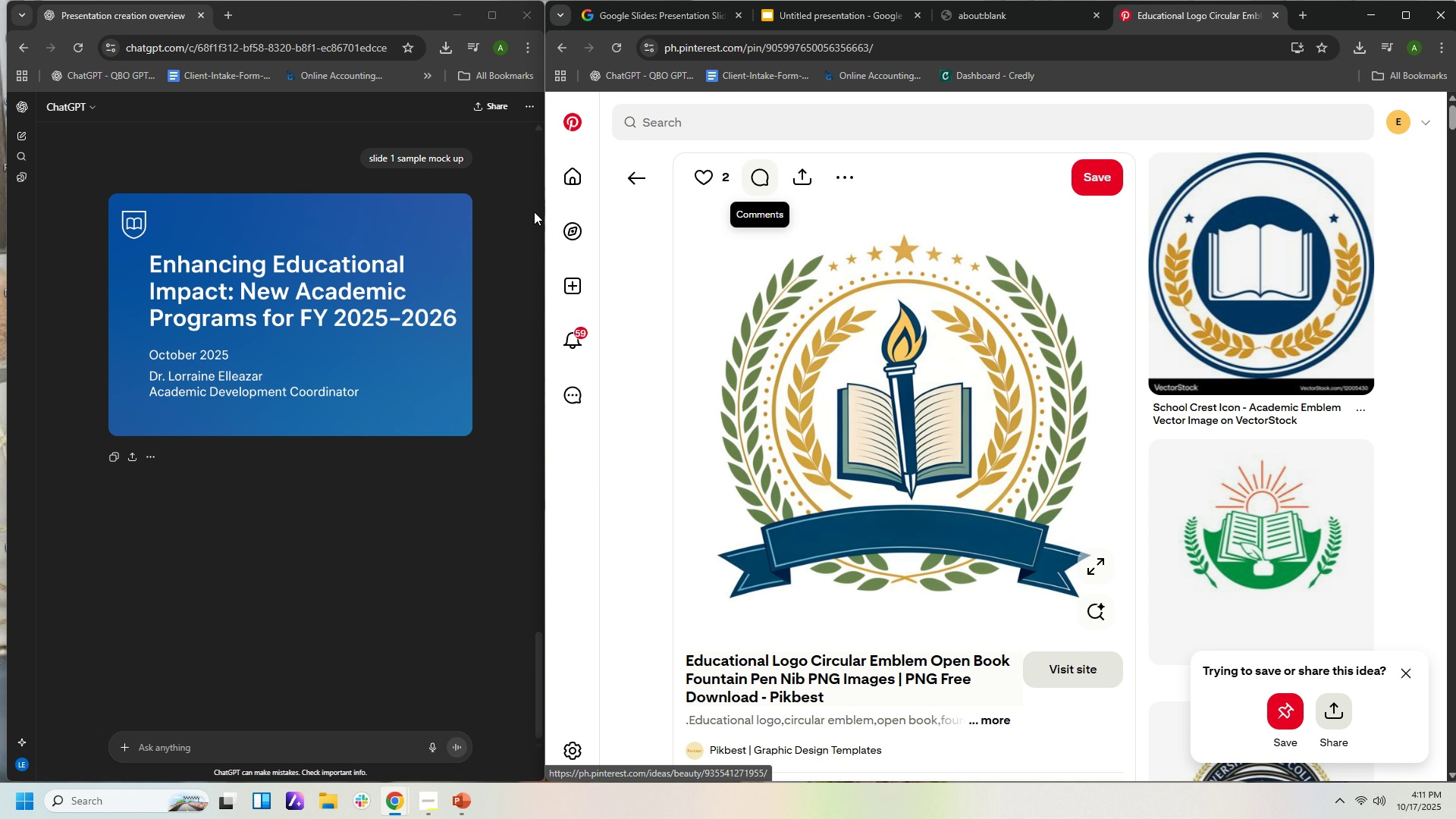 
left_click([632, 184])
 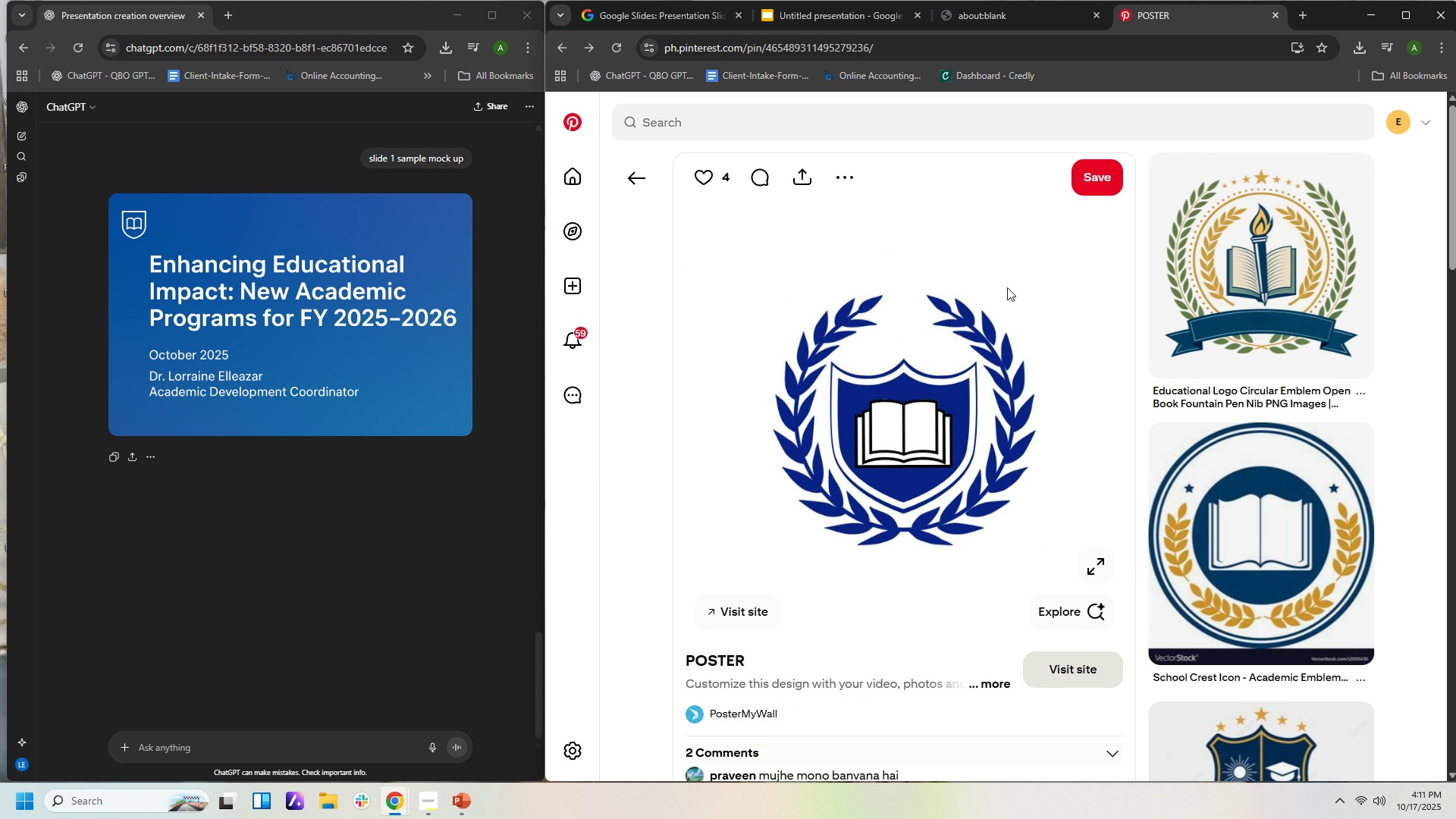 
scroll: coordinate [1045, 634], scroll_direction: down, amount: 12.0
 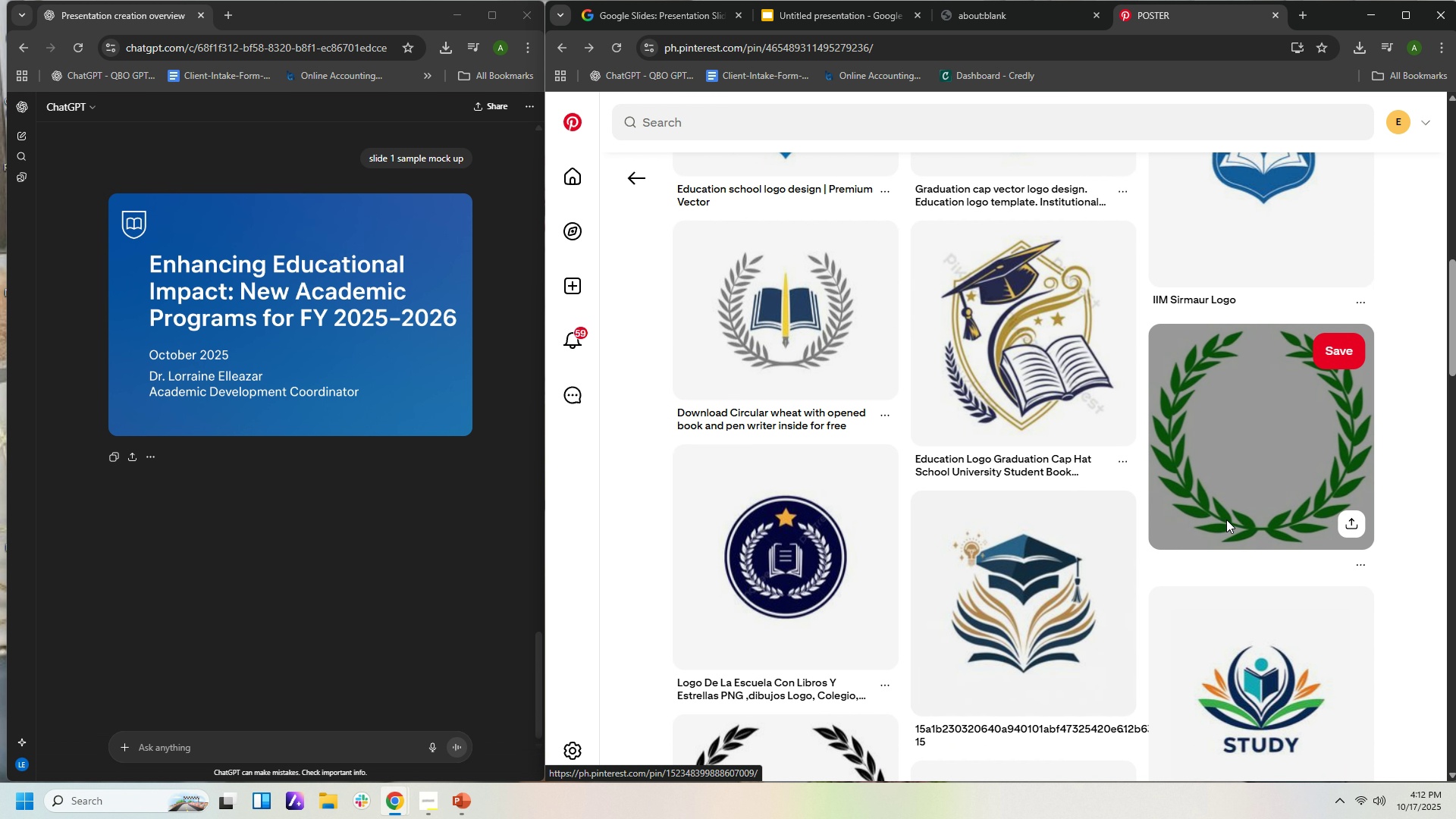 
mouse_move([1210, 522])
 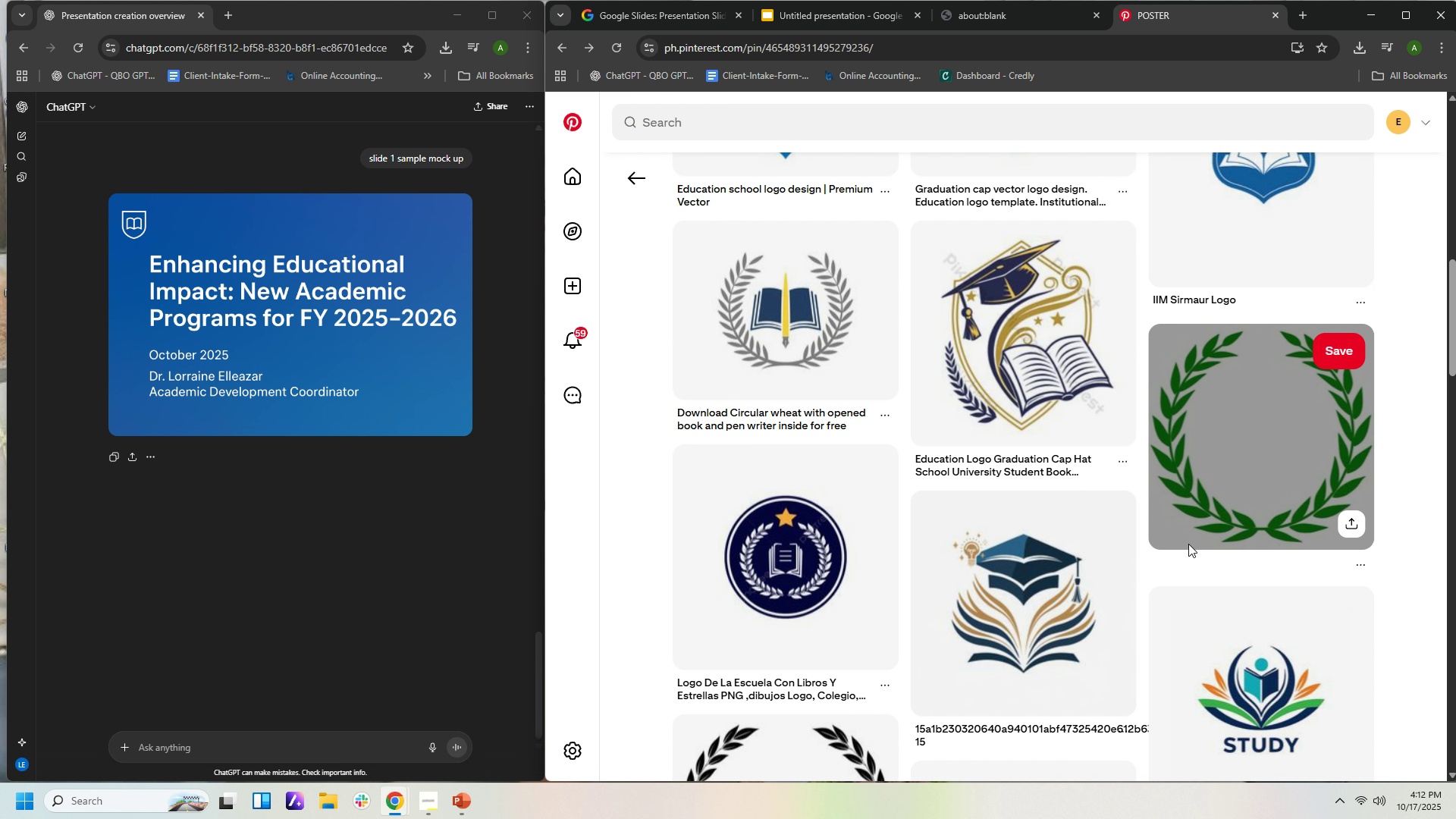 
scroll: coordinate [1084, 519], scroll_direction: down, amount: 20.0
 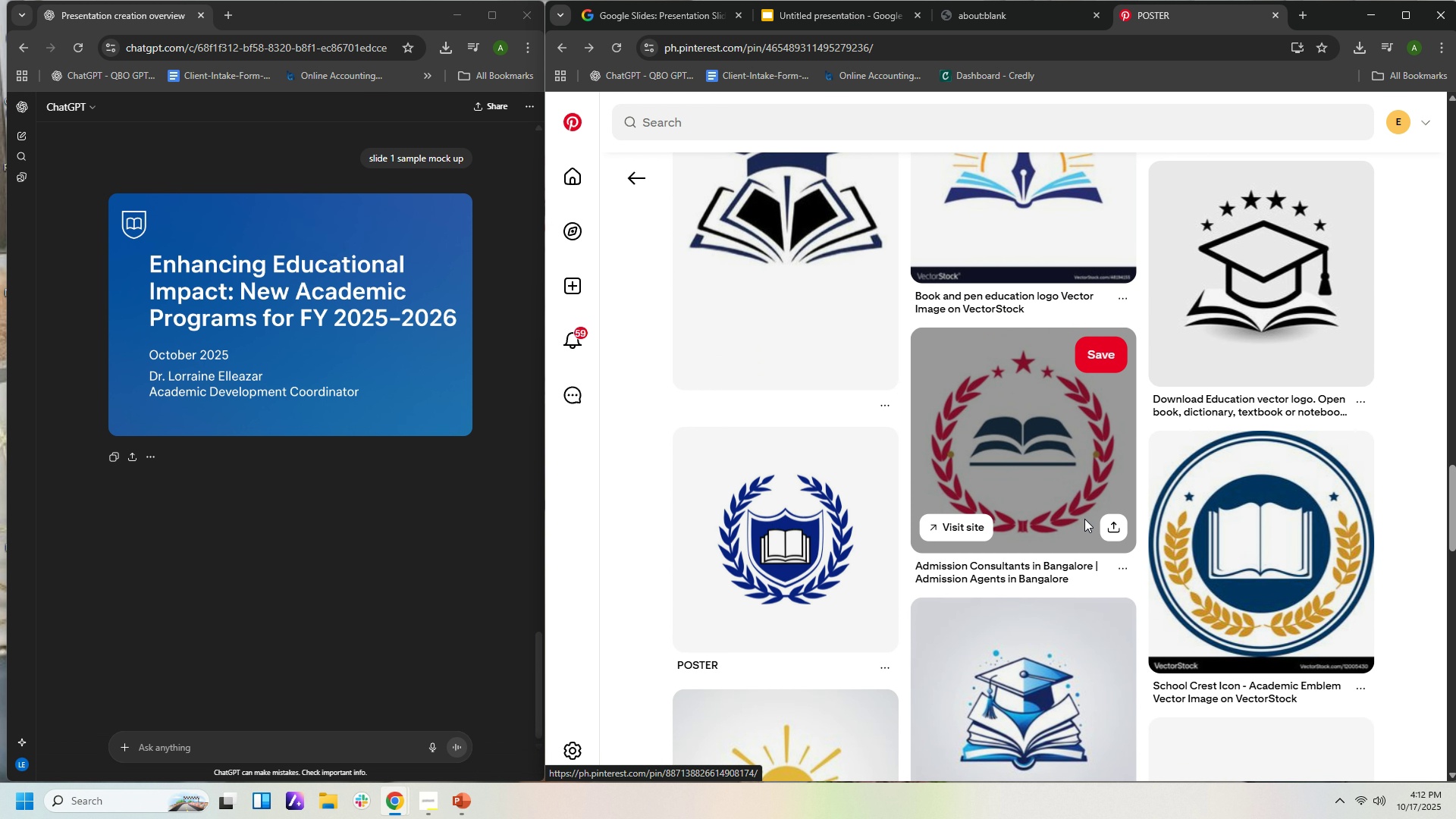 
scroll: coordinate [1096, 720], scroll_direction: down, amount: 18.0
 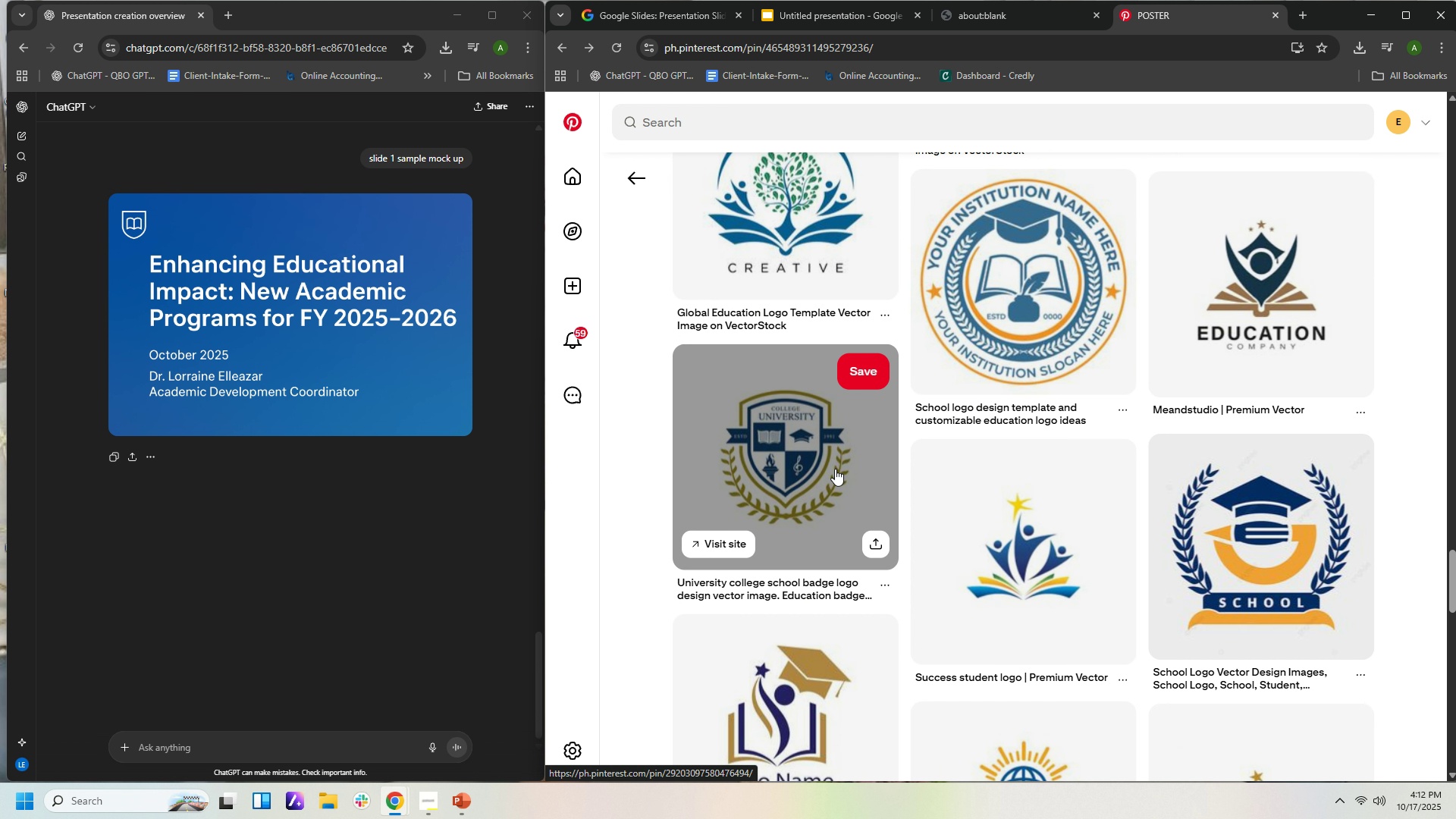 
wait(8.18)
 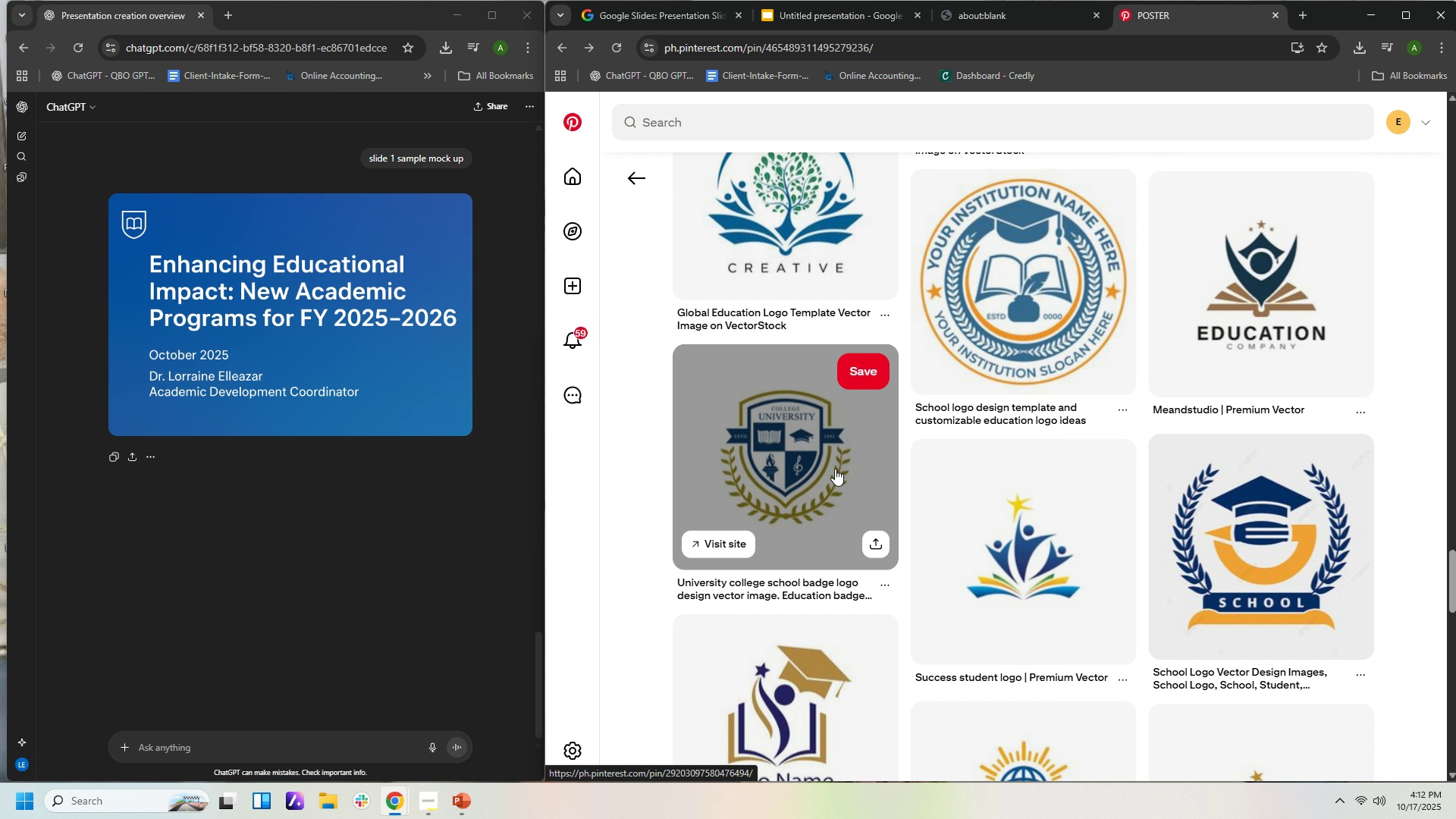 
left_click([835, 469])
 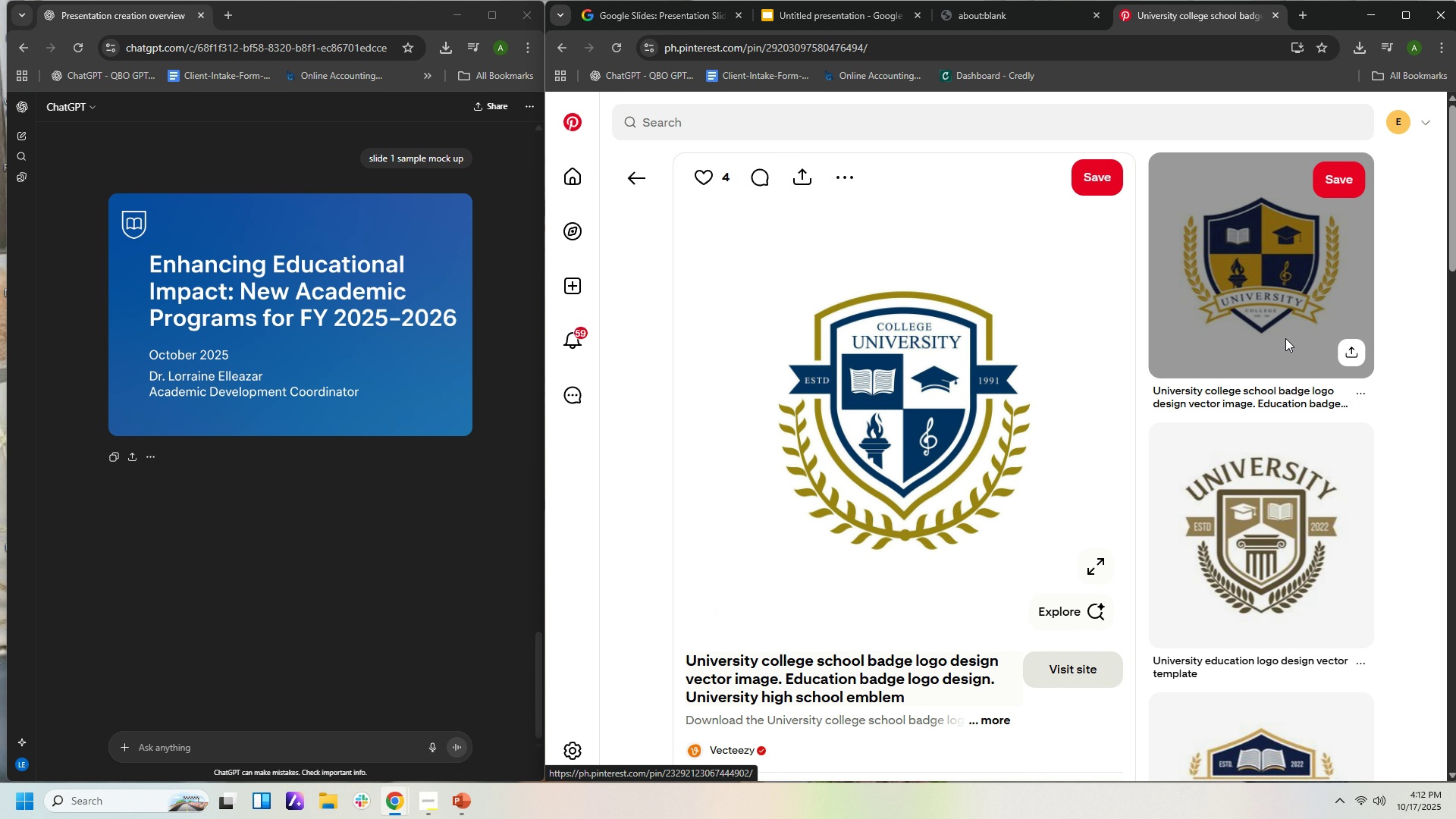 
left_click([1285, 324])
 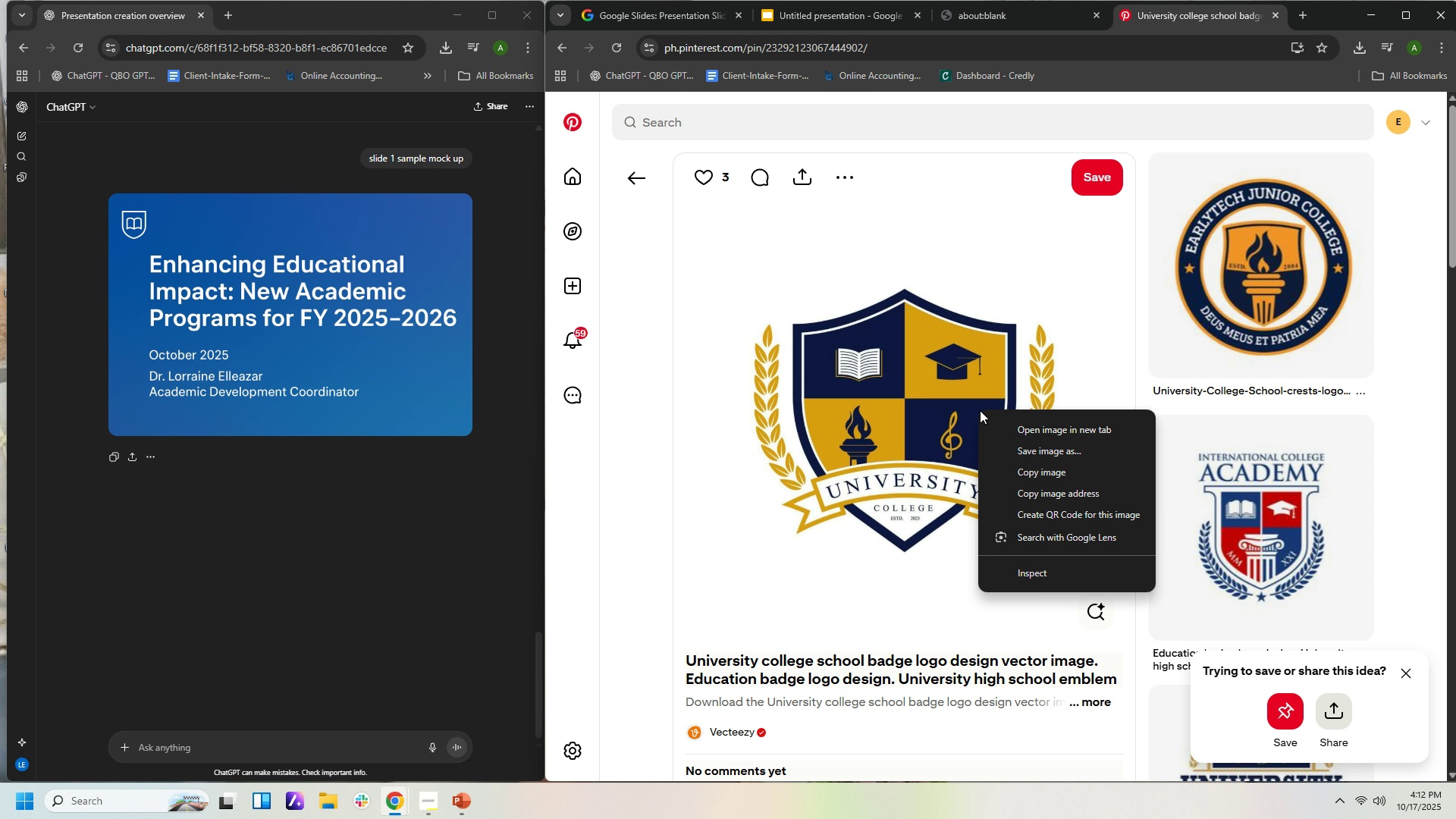 
wait(6.53)
 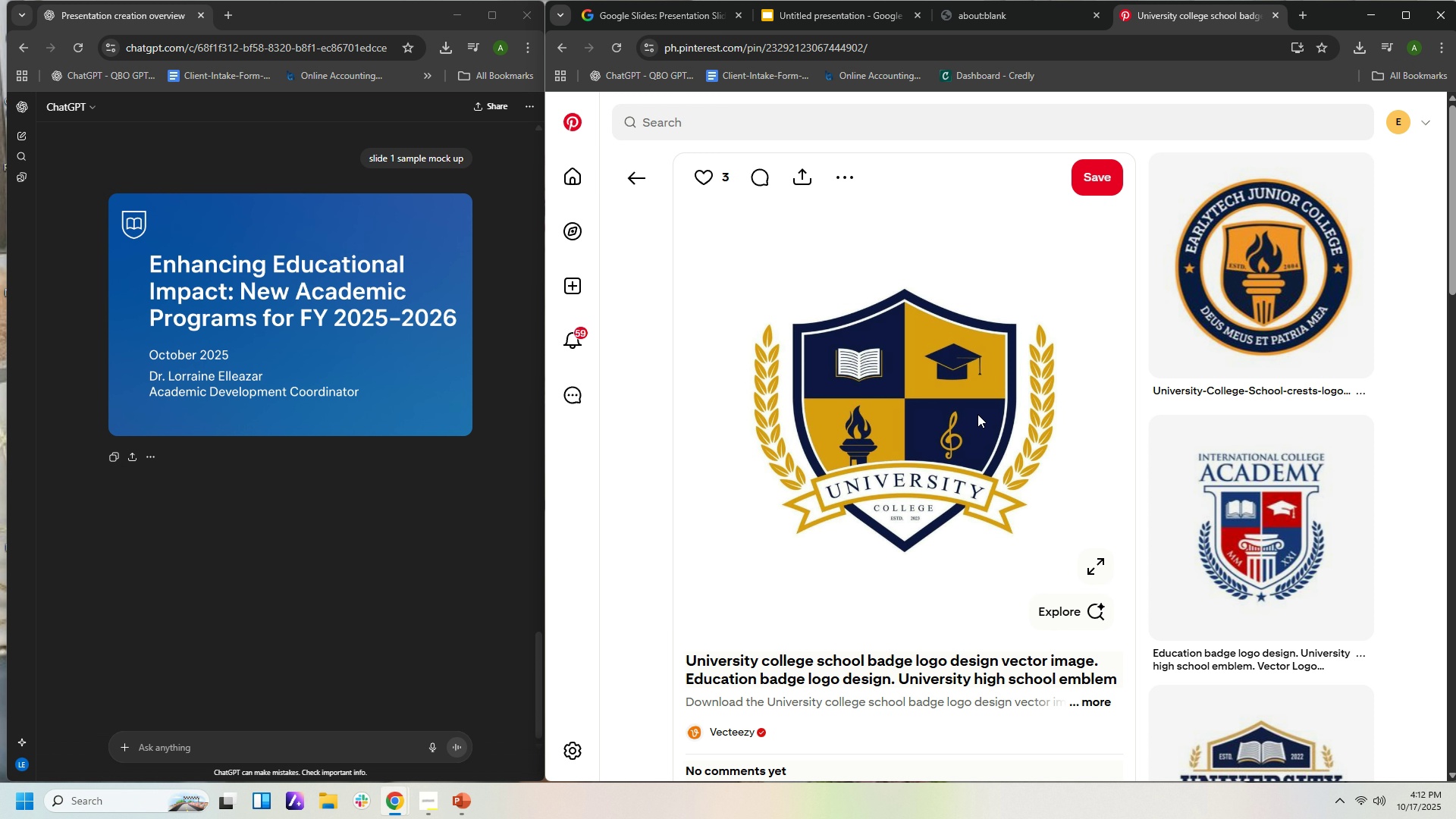 
left_click([1062, 475])
 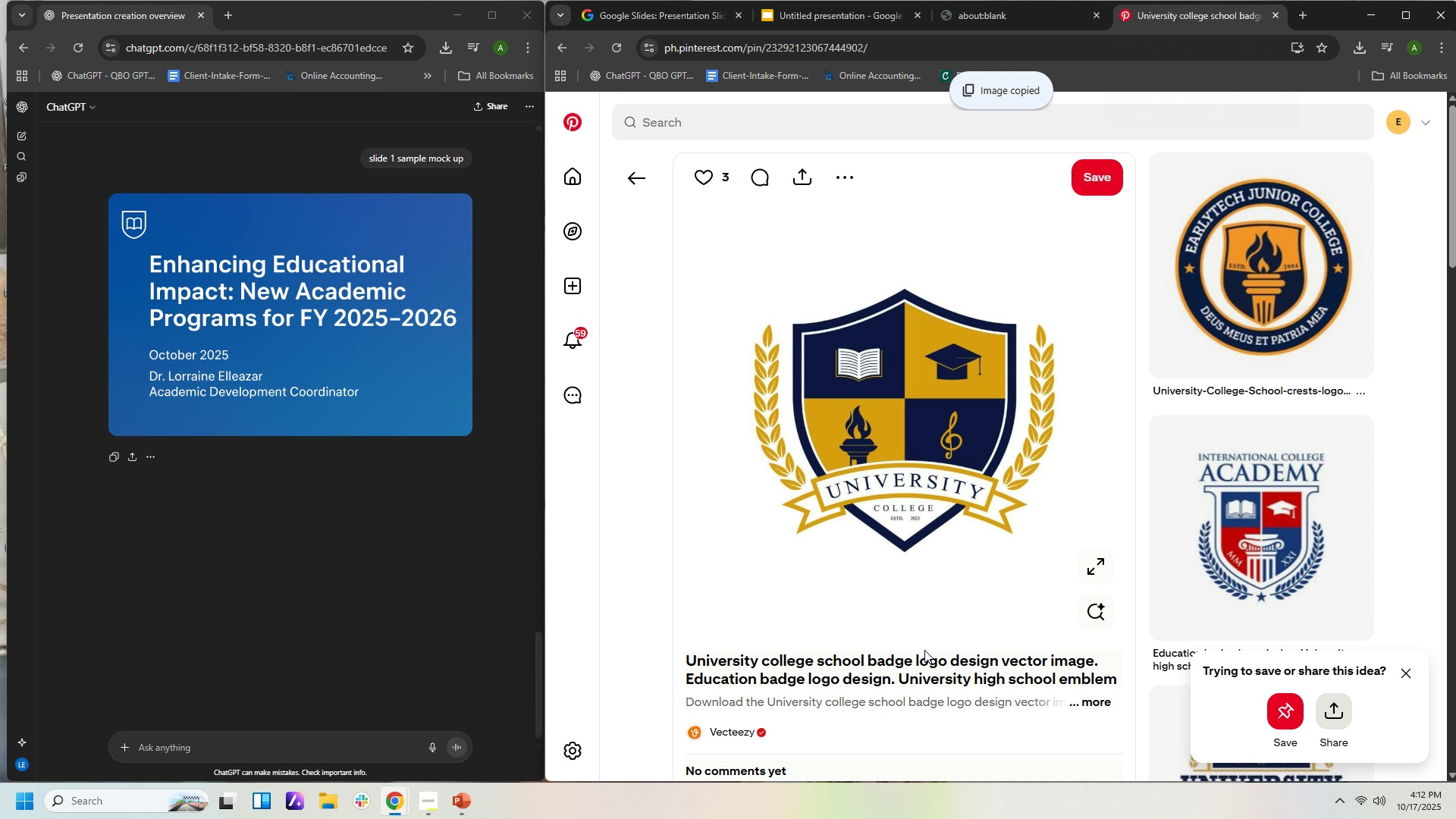 
left_click_drag(start_coordinate=[458, 805], to_coordinate=[459, 809])
 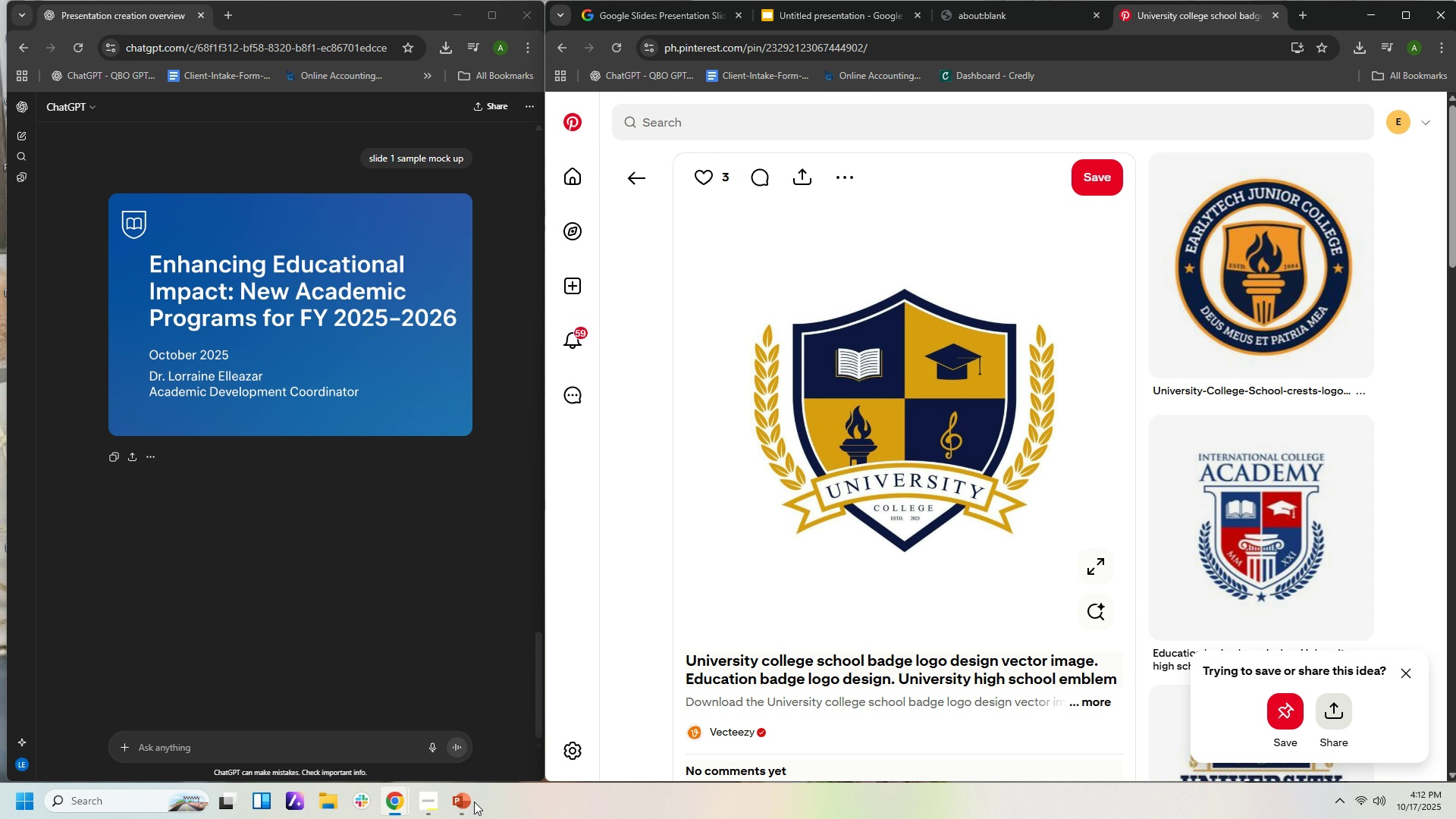 
left_click([467, 802])
 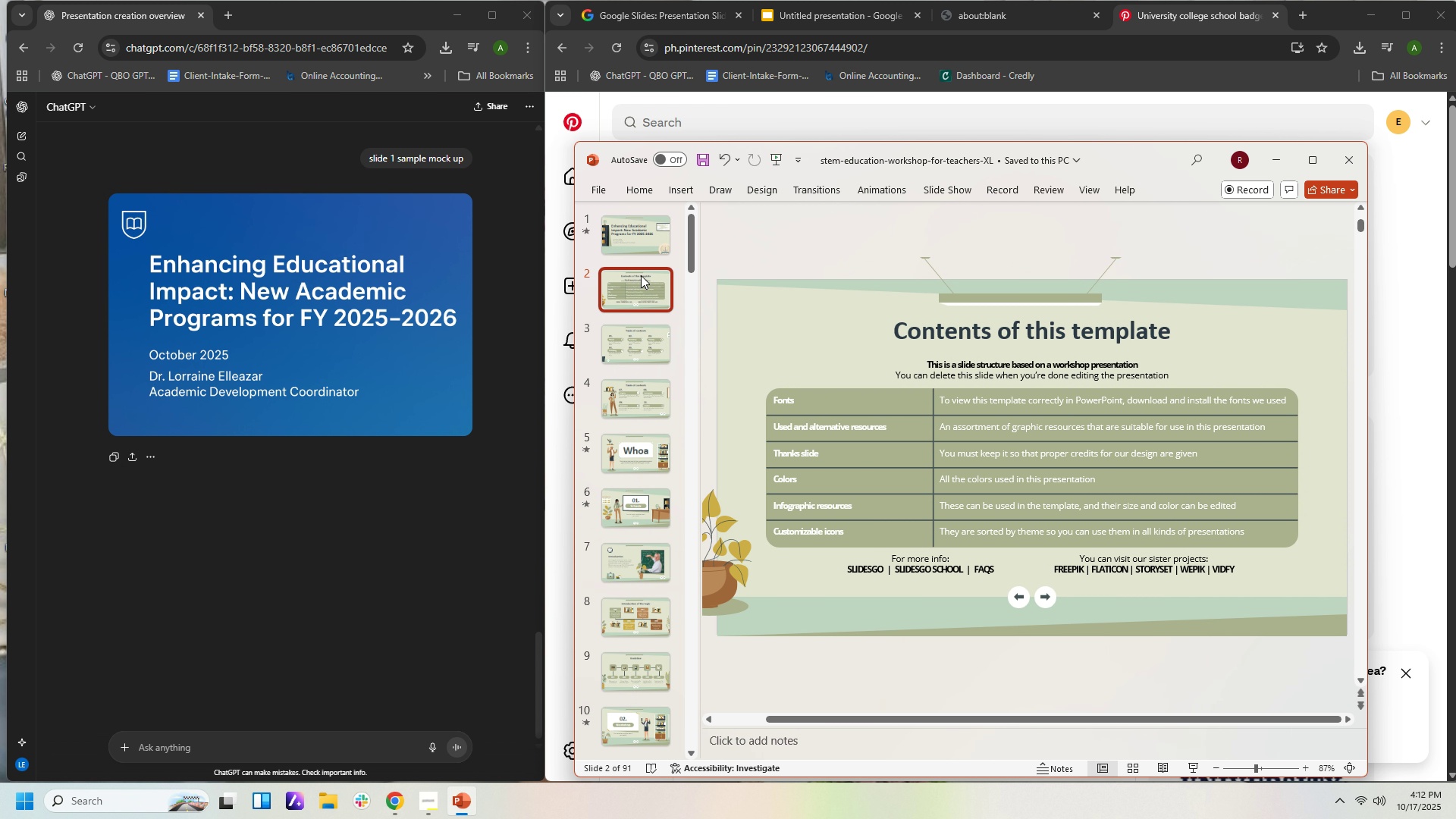 
left_click([633, 244])
 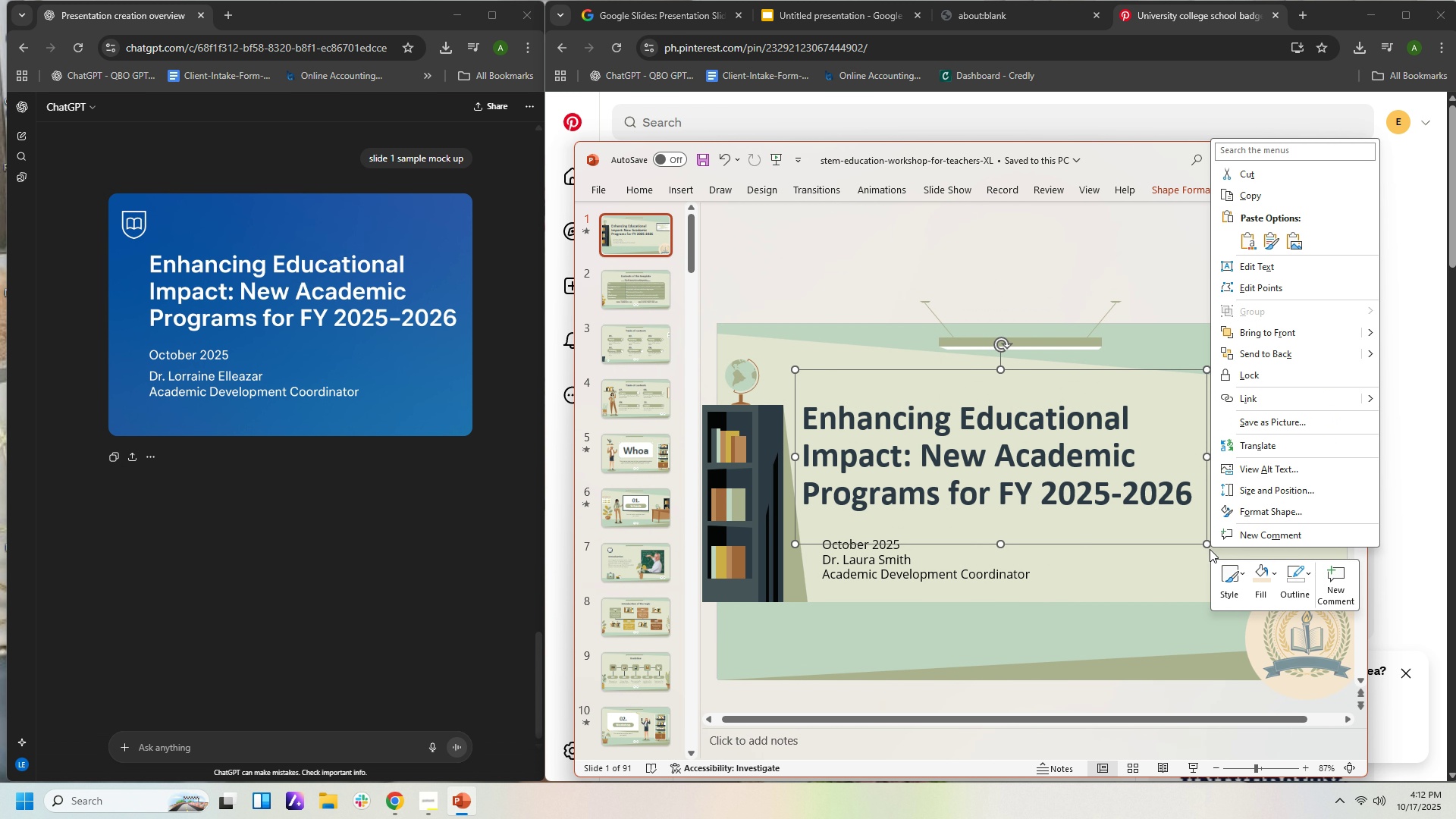 
right_click([1194, 588])
 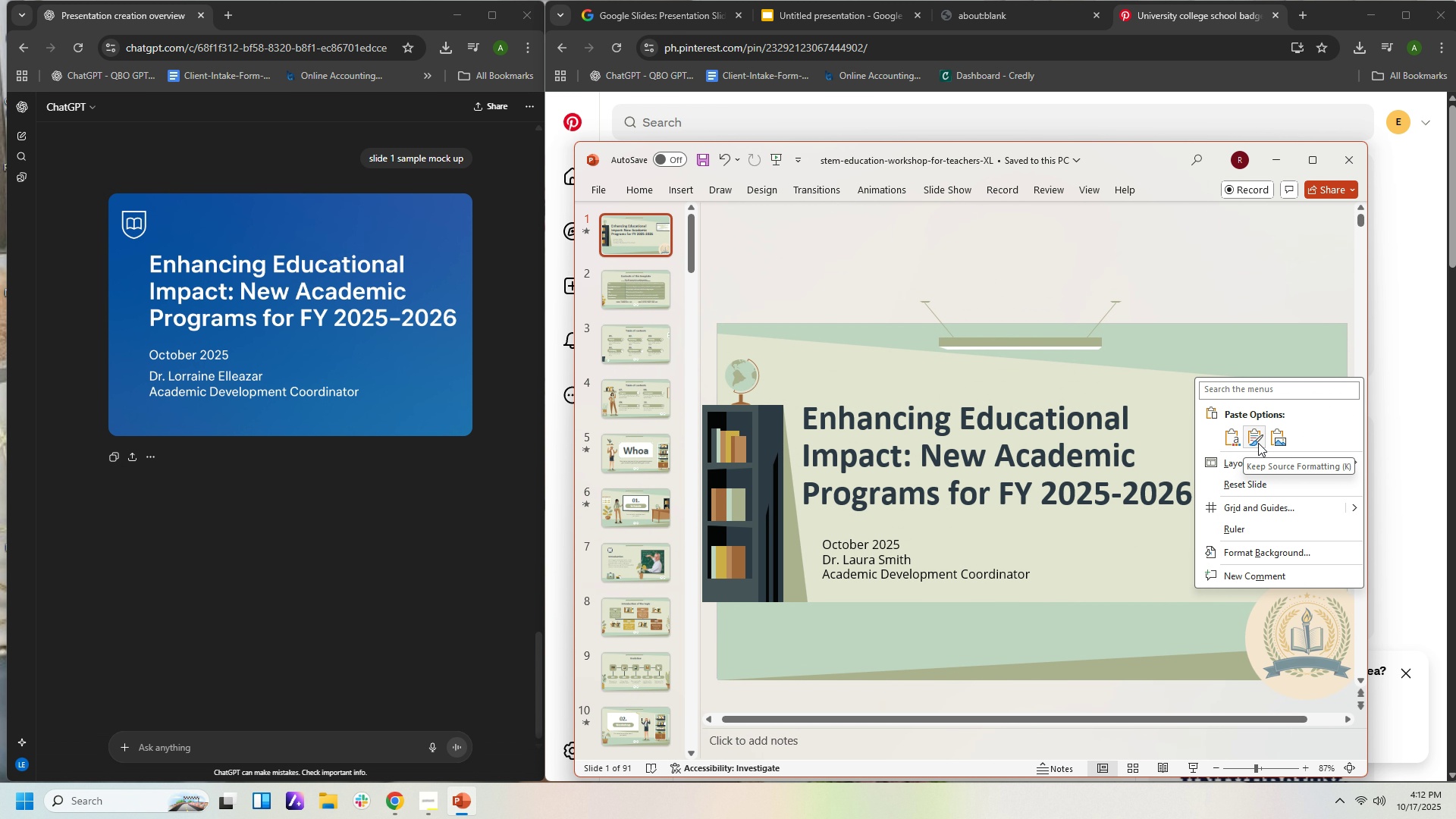 
left_click([1258, 443])
 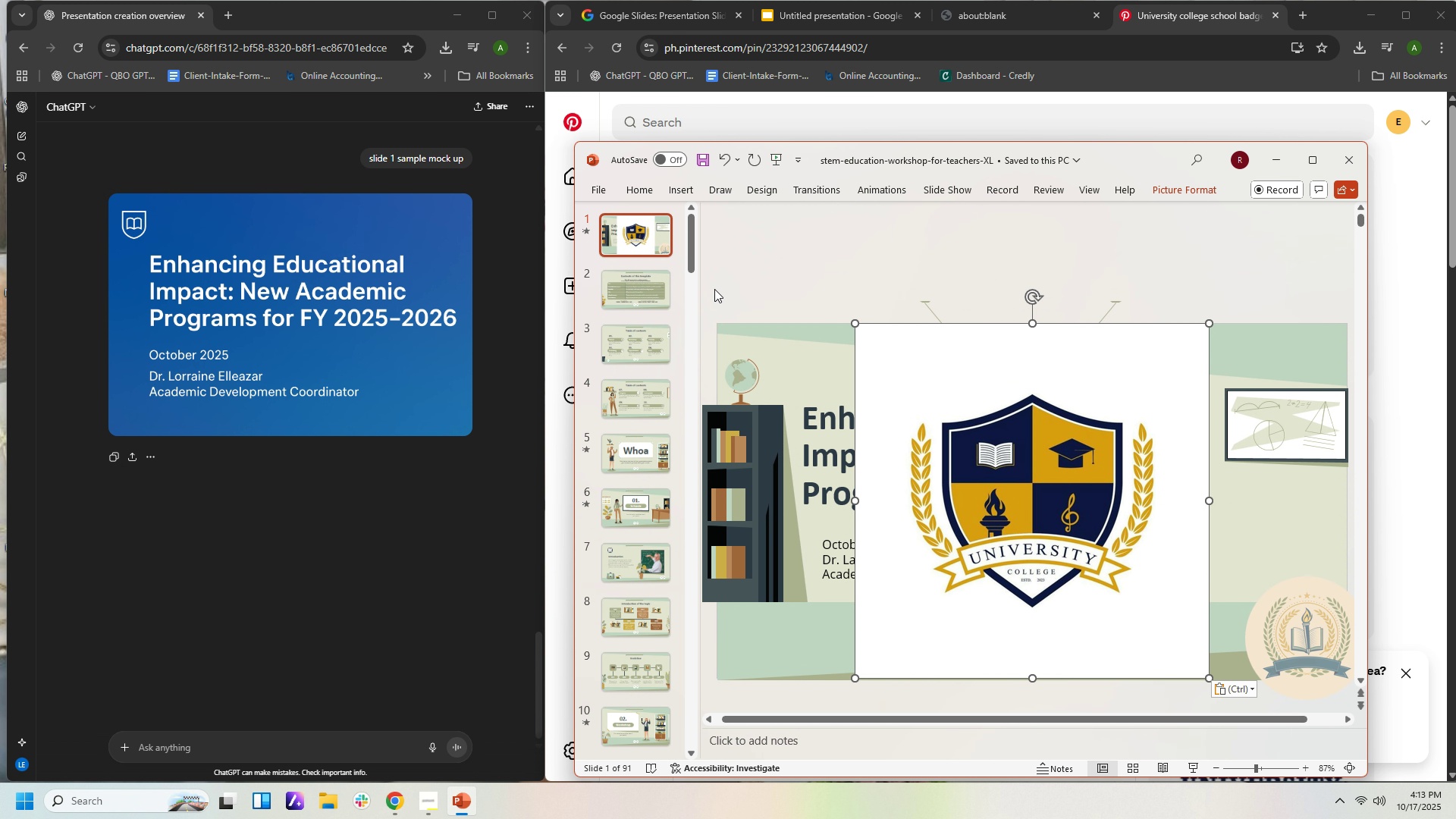 
left_click([974, 339])
 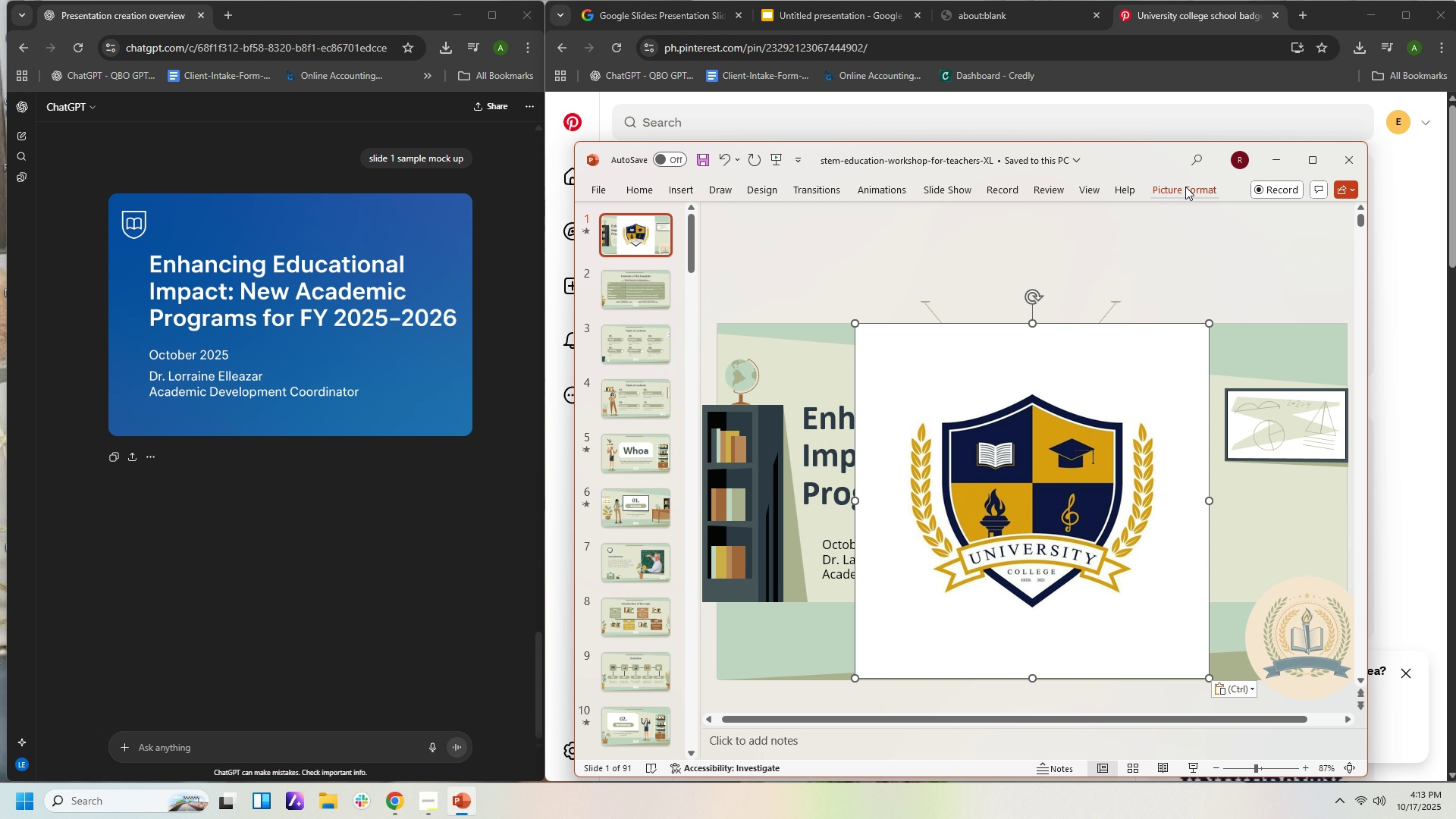 
left_click([1183, 187])
 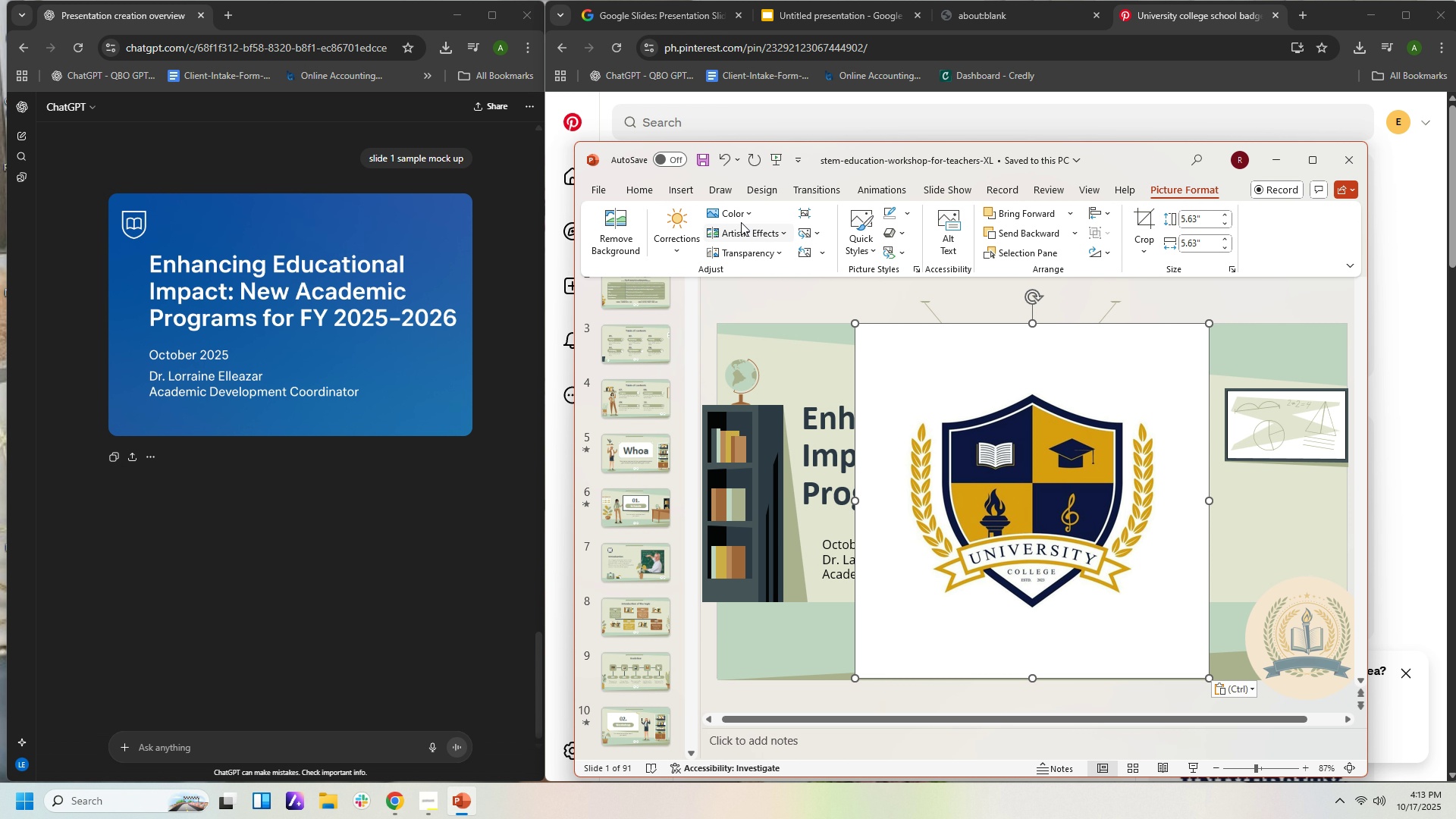 
left_click([739, 216])
 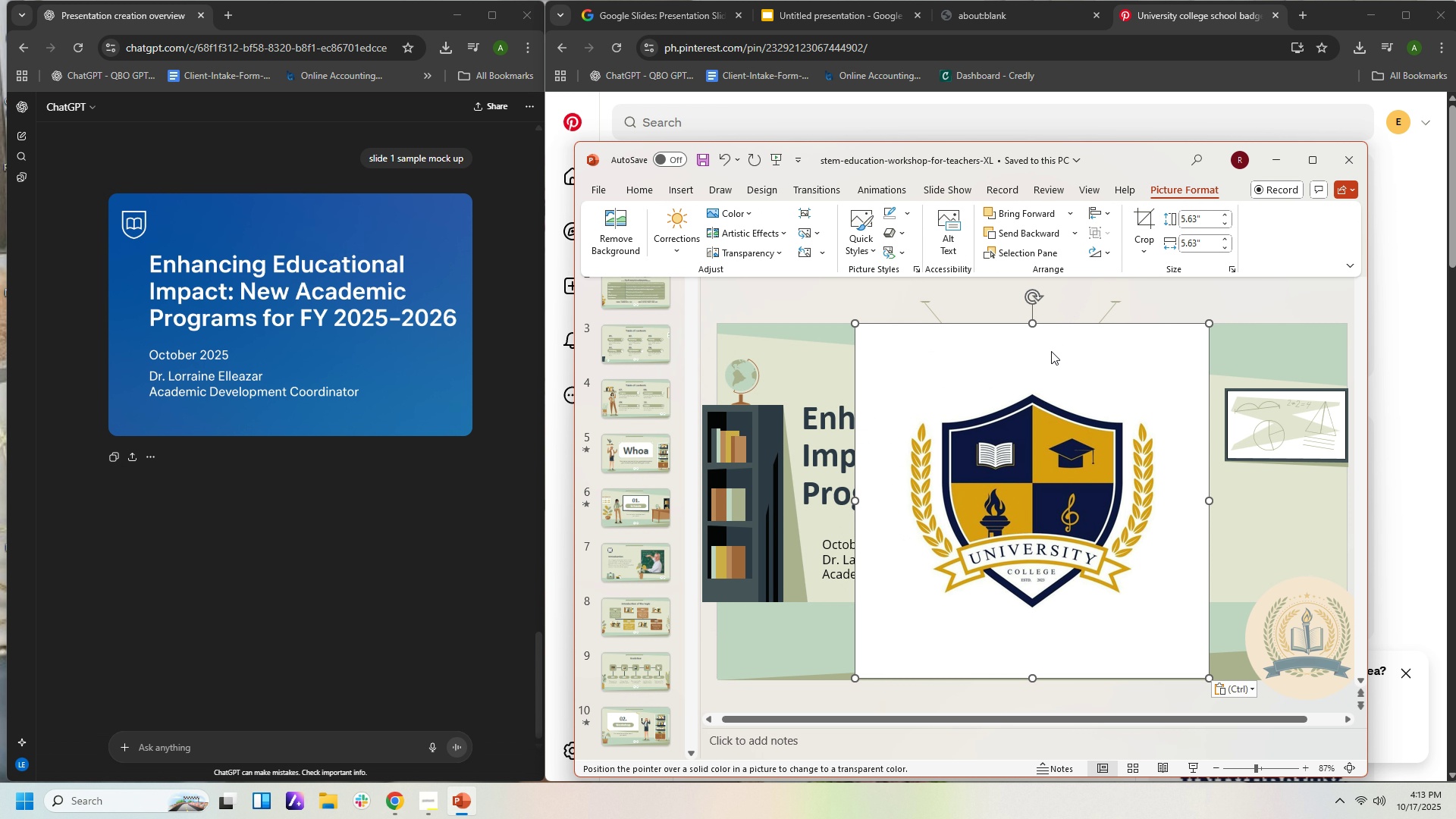 
left_click([1144, 363])
 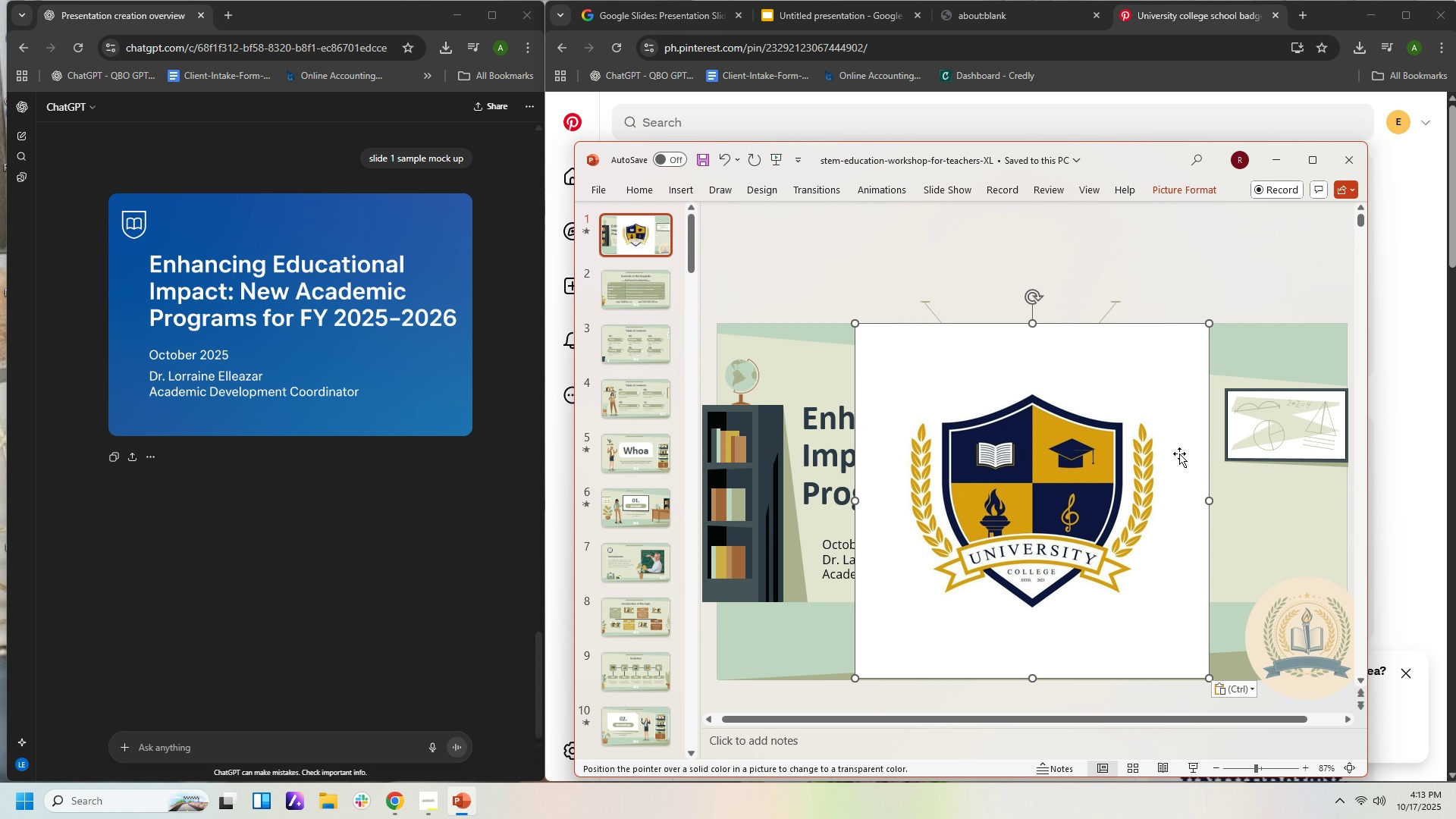 
left_click([1179, 453])
 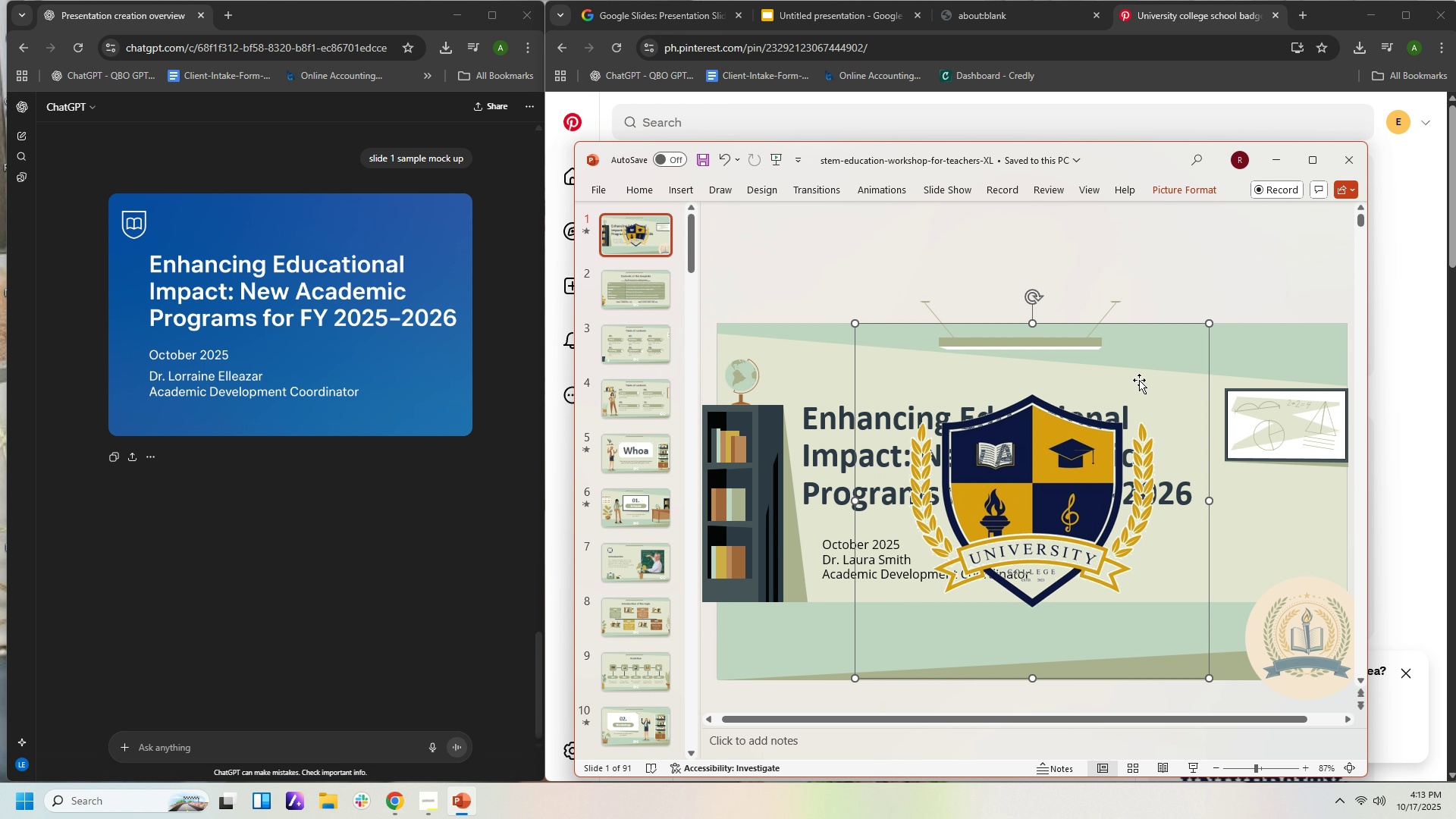 
left_click_drag(start_coordinate=[1138, 376], to_coordinate=[1179, 475])
 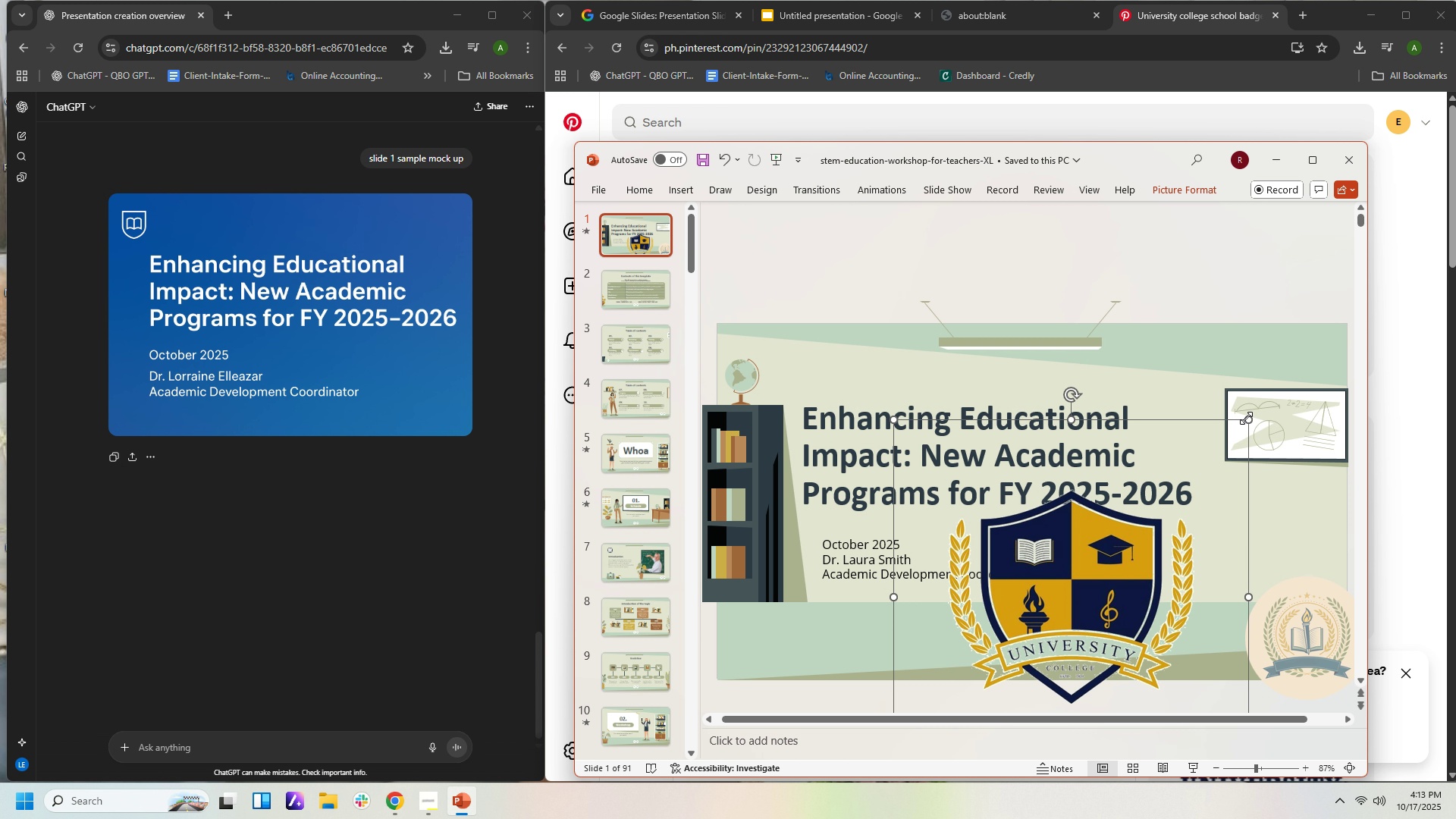 
left_click_drag(start_coordinate=[1246, 418], to_coordinate=[1051, 579])
 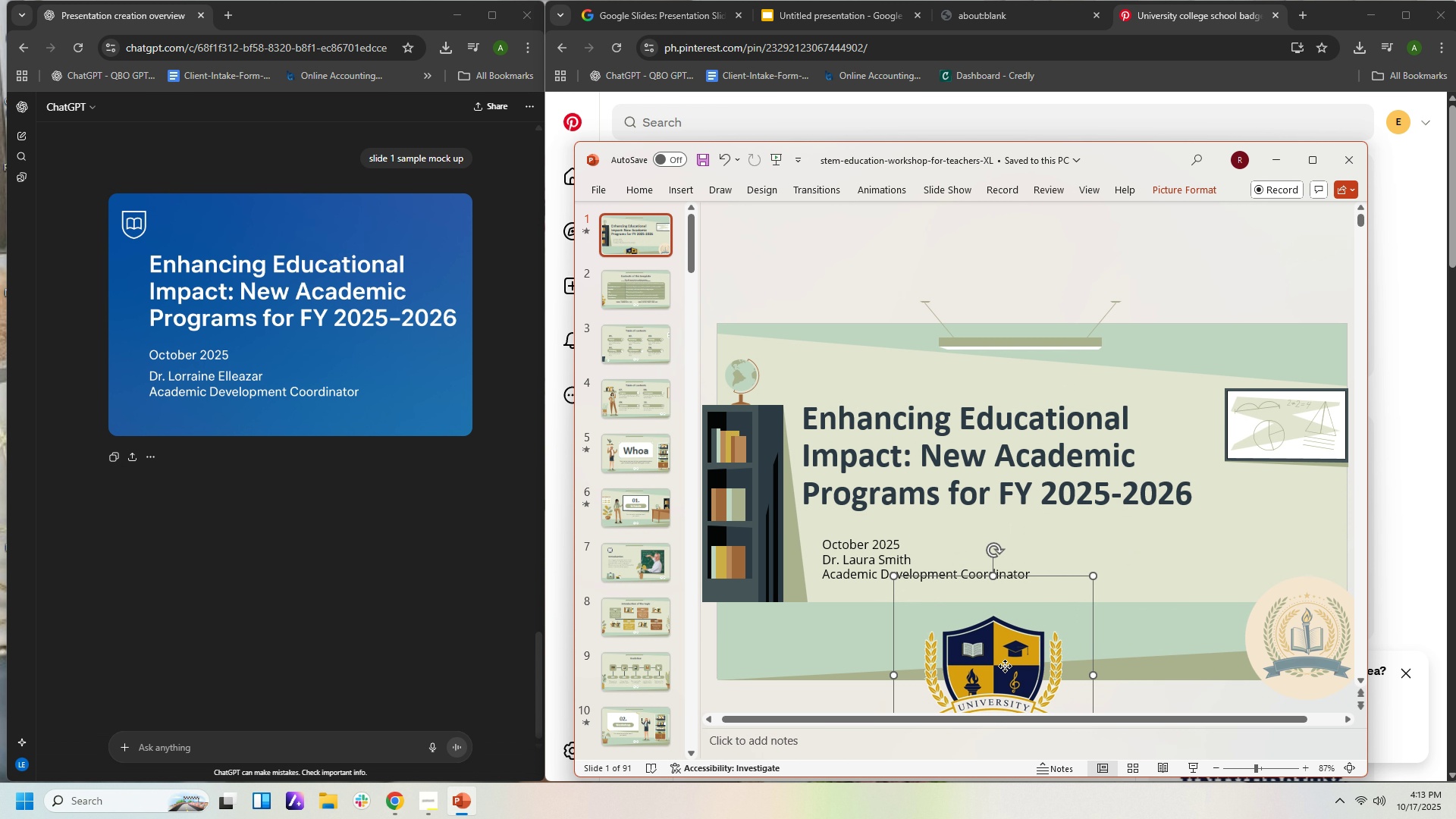 
left_click_drag(start_coordinate=[1005, 666], to_coordinate=[1177, 598])
 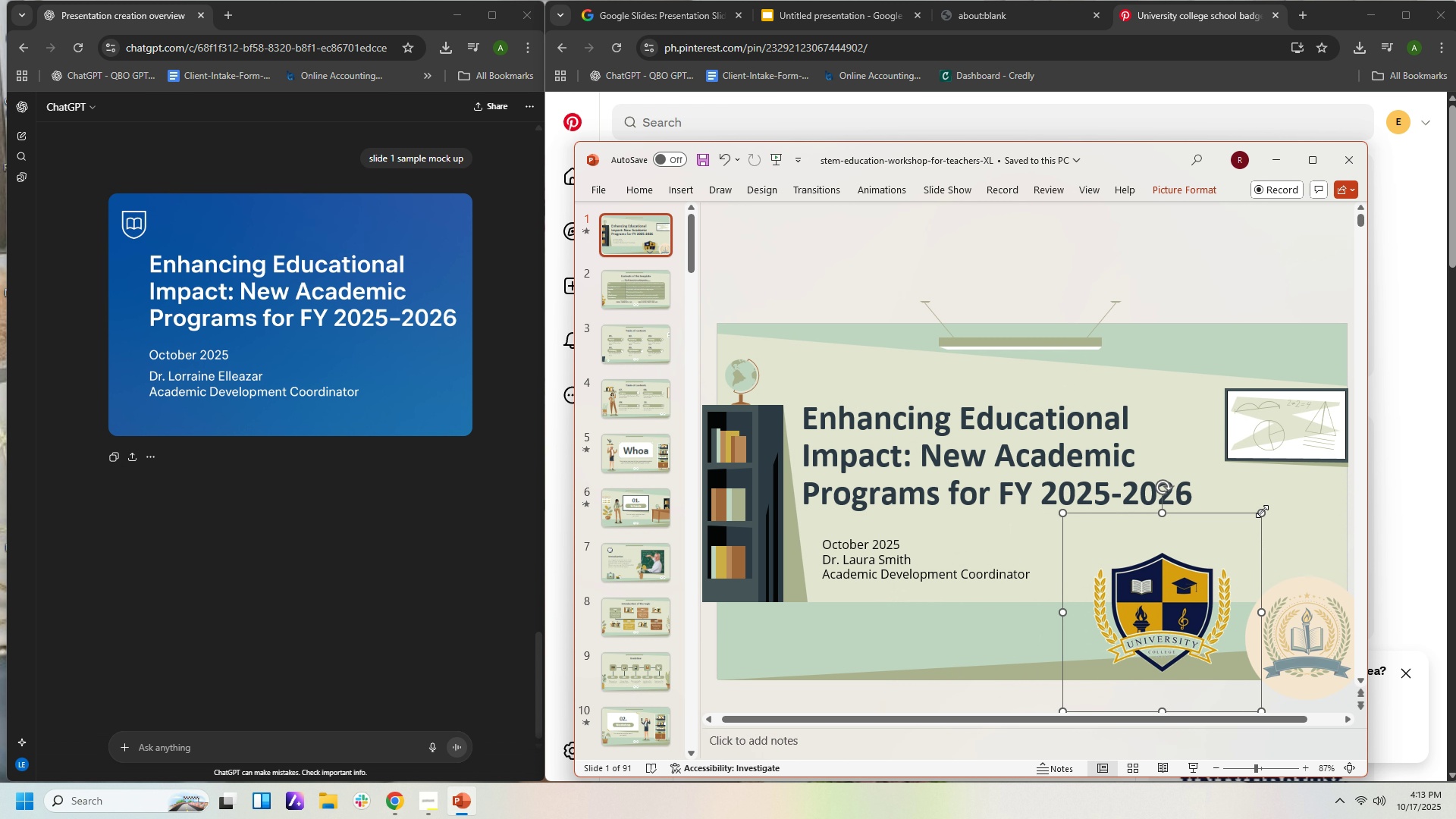 
left_click_drag(start_coordinate=[1262, 511], to_coordinate=[1140, 551])
 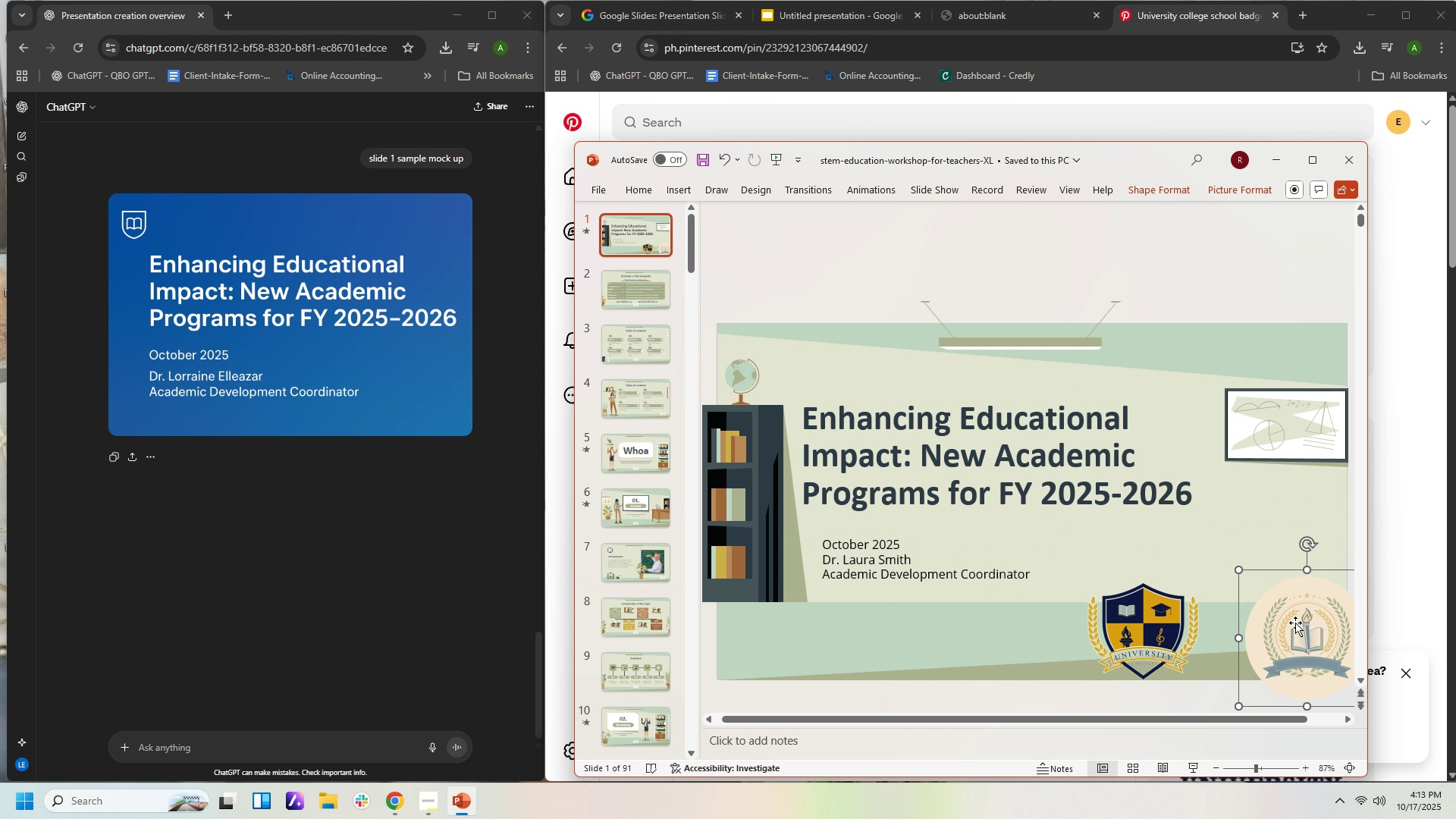 
key(Delete)
 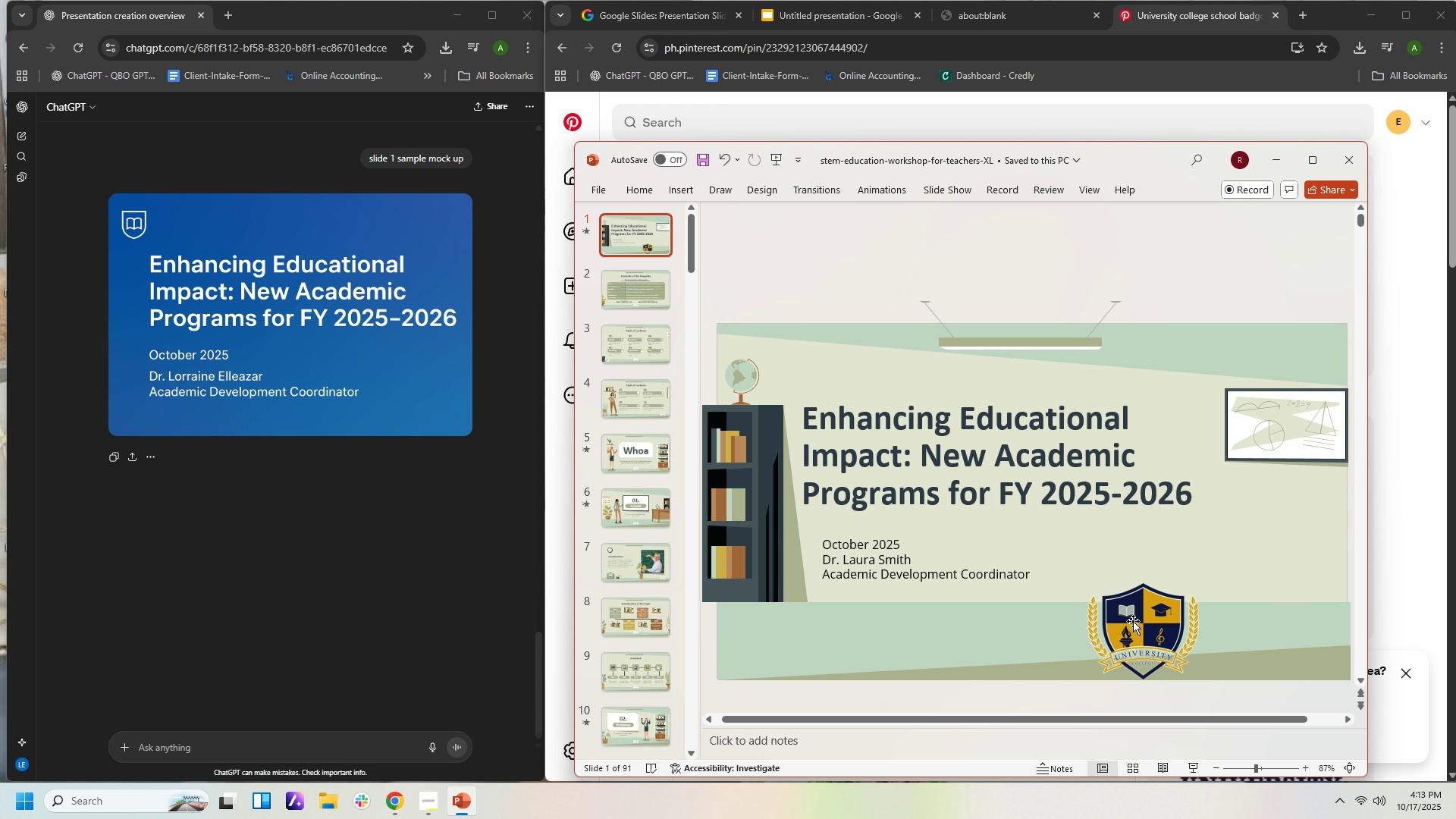 
left_click([1146, 624])
 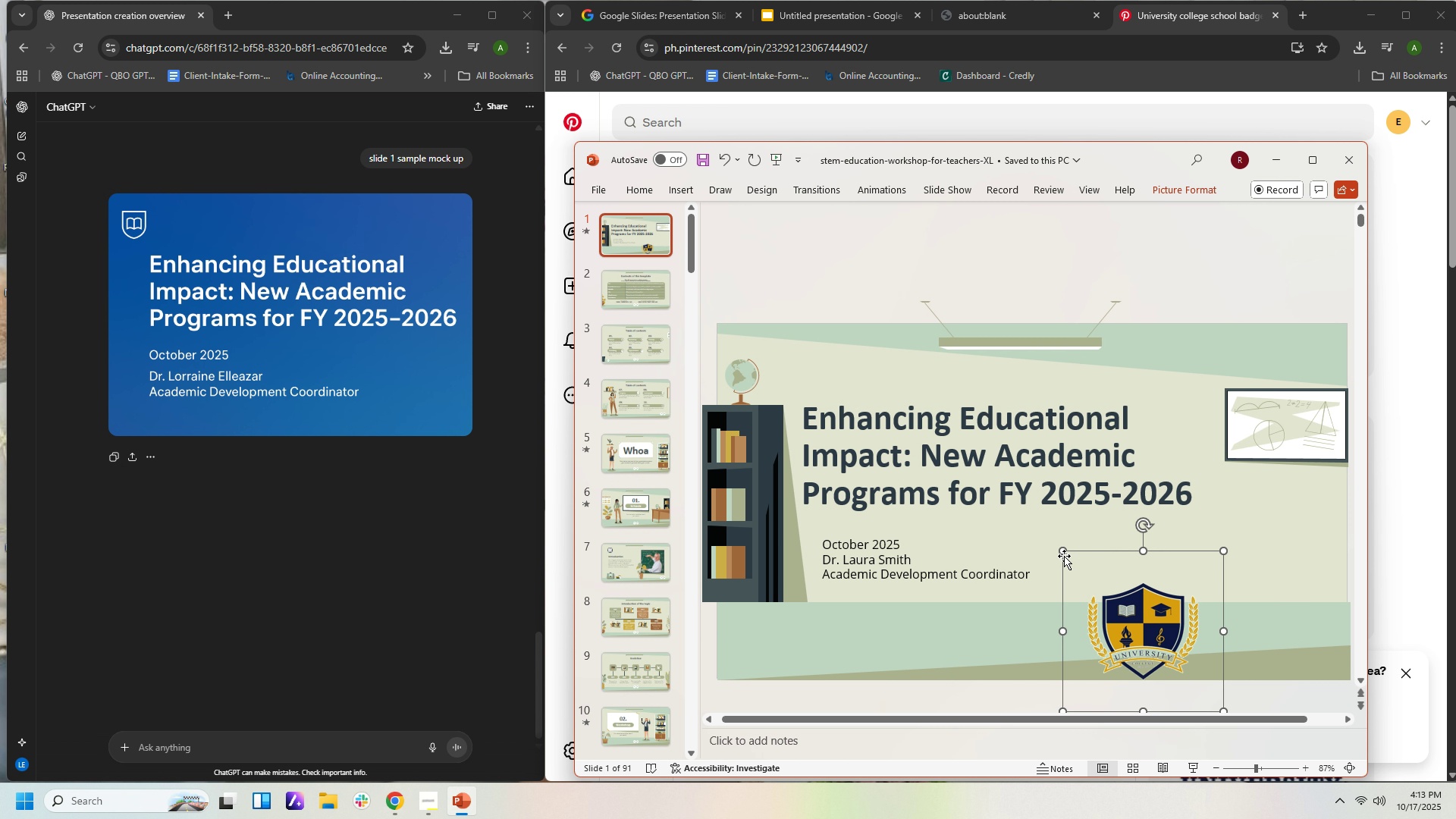 
left_click([1064, 556])
 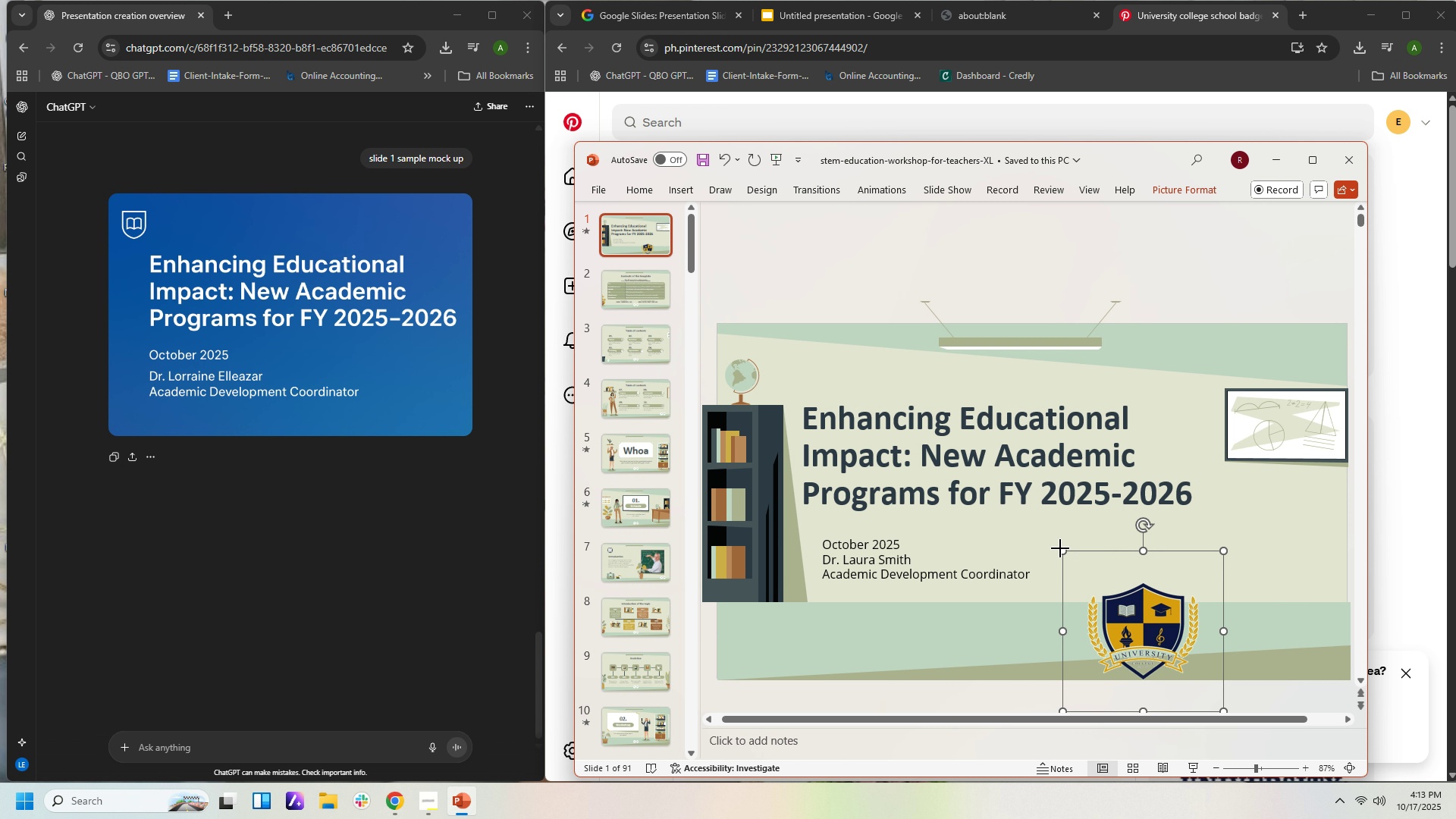 
left_click_drag(start_coordinate=[1060, 548], to_coordinate=[728, 392])
 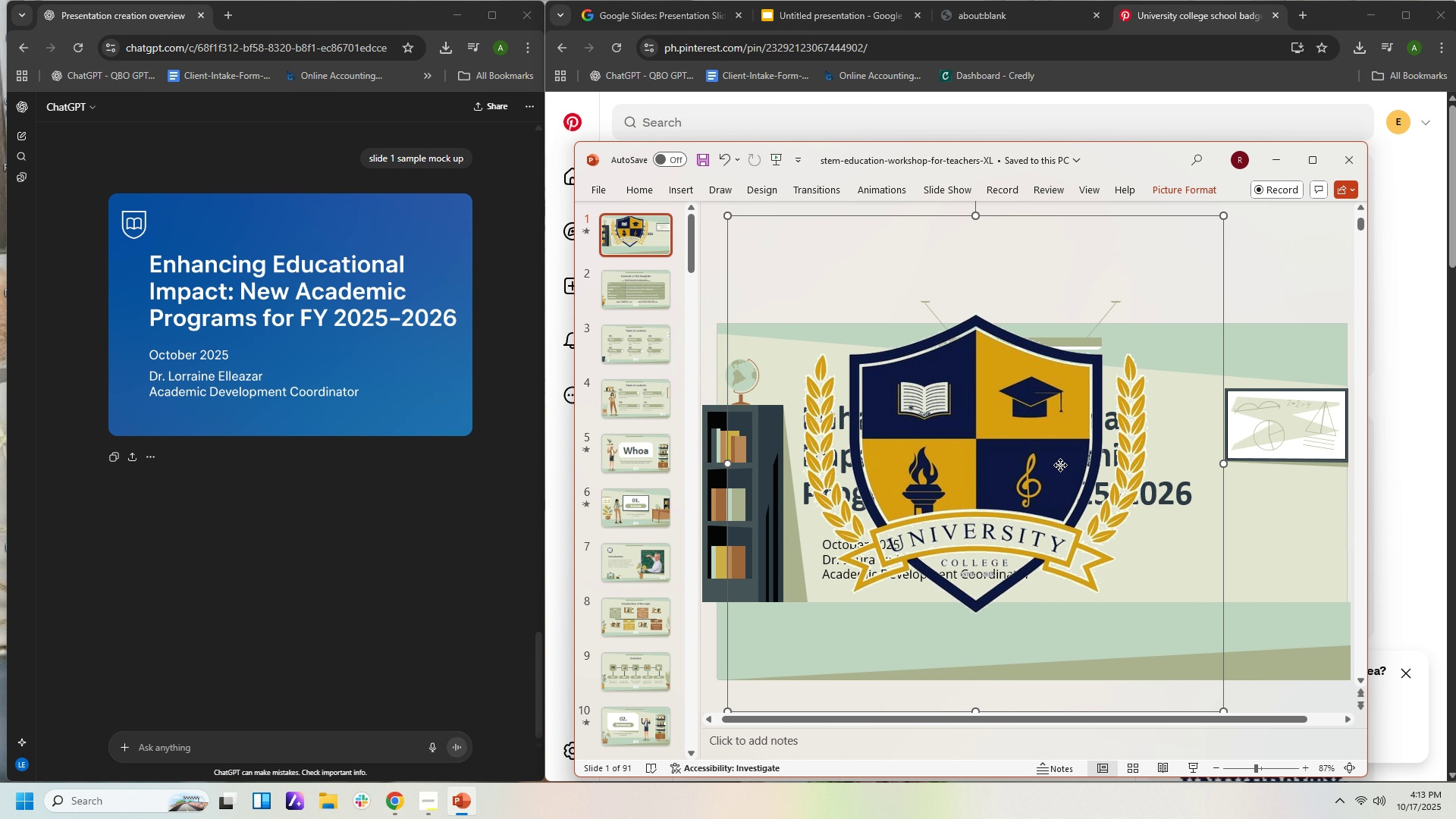 
left_click_drag(start_coordinate=[1060, 465], to_coordinate=[1138, 543])
 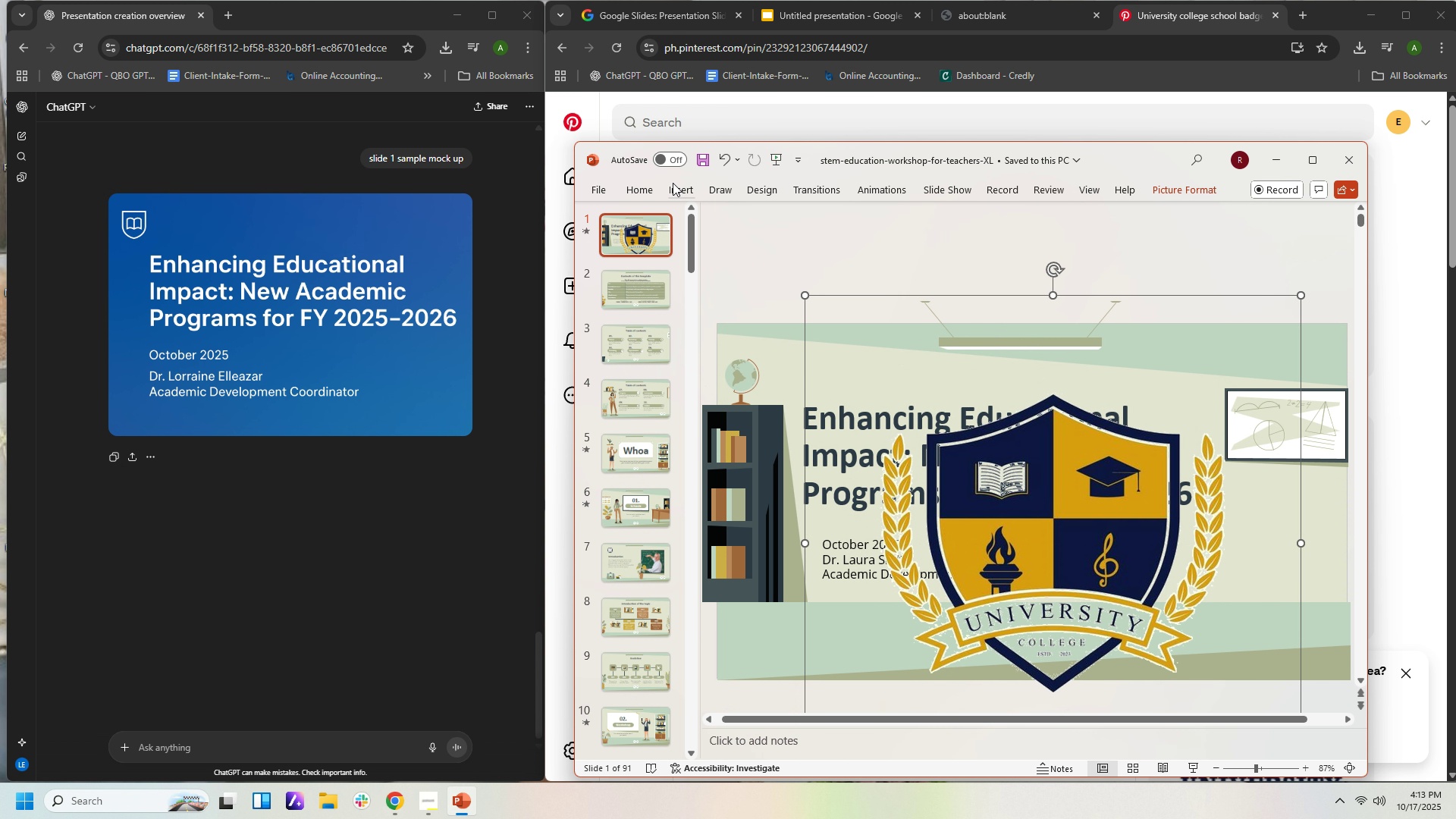 
left_click([673, 183])
 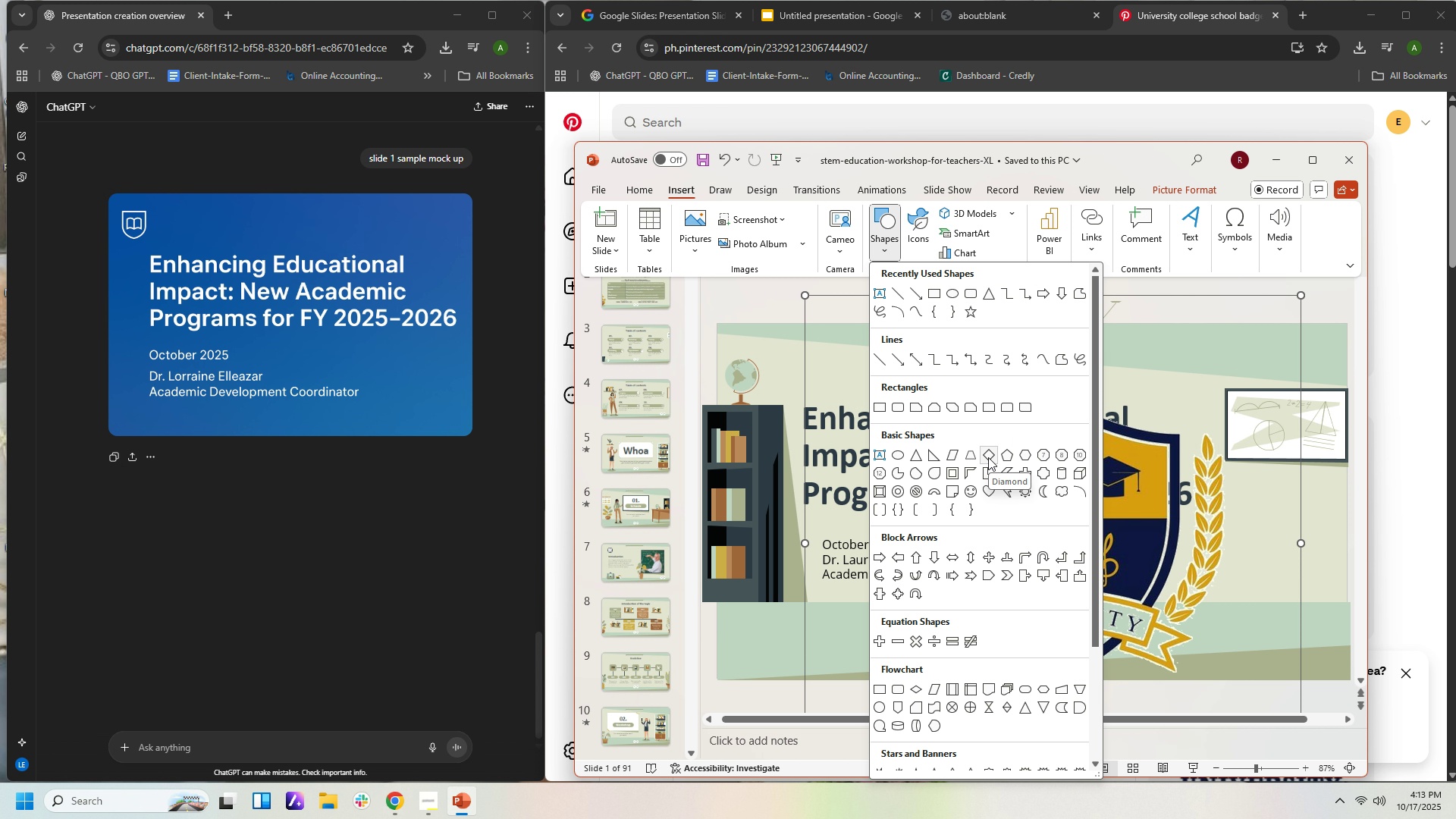 
wait(27.76)
 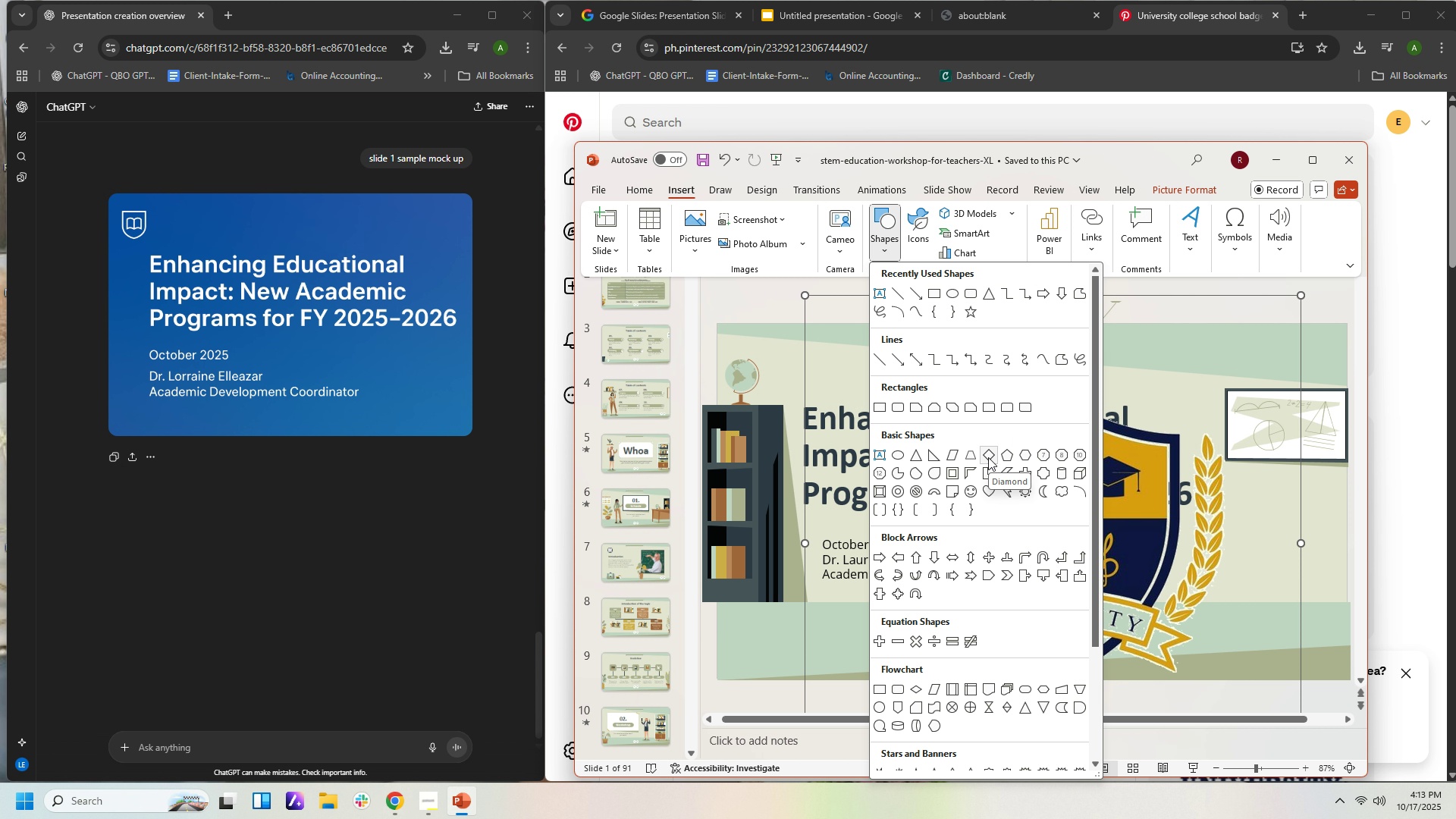 
left_click([1006, 460])
 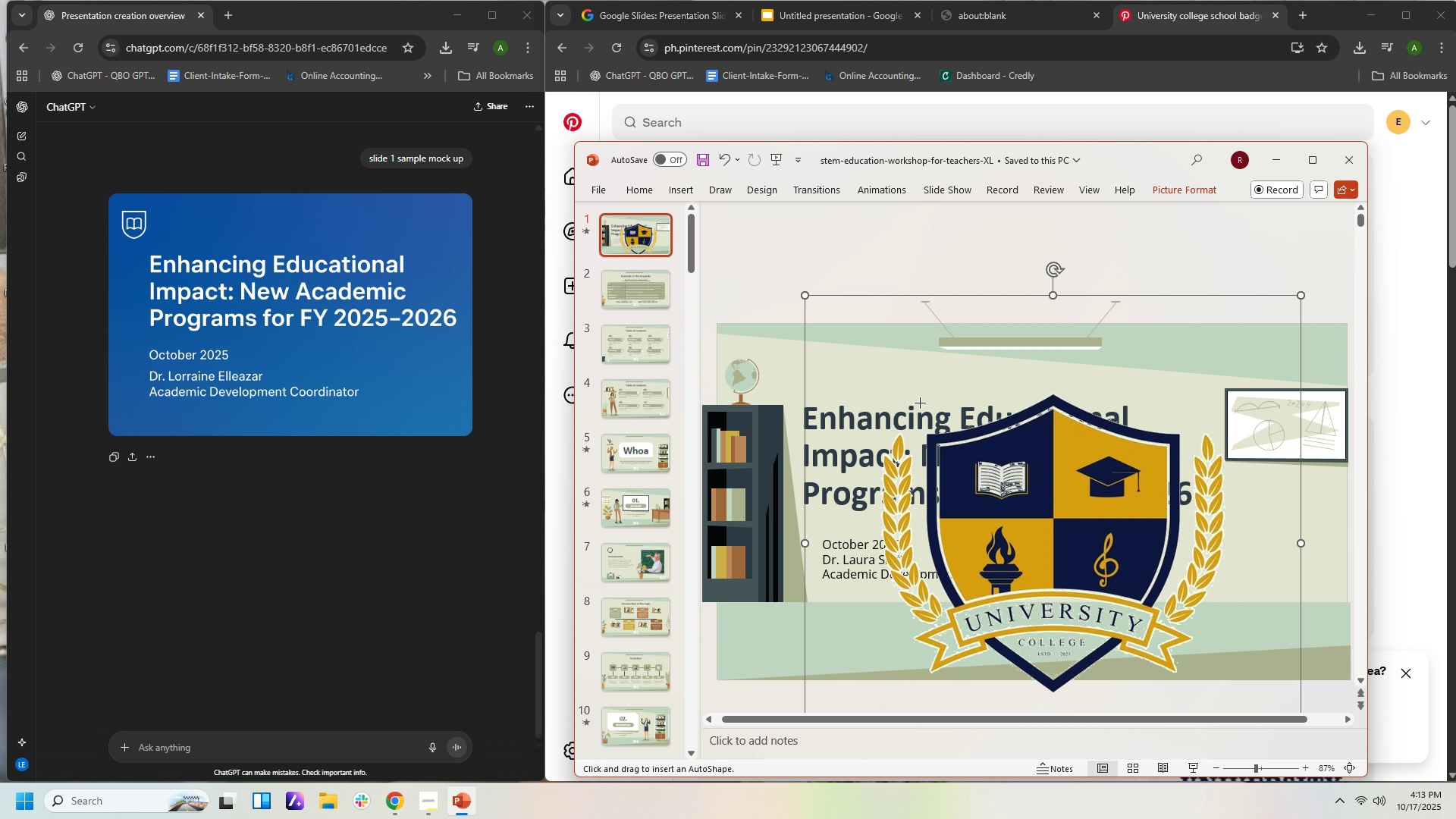 
left_click_drag(start_coordinate=[918, 396], to_coordinate=[1194, 679])
 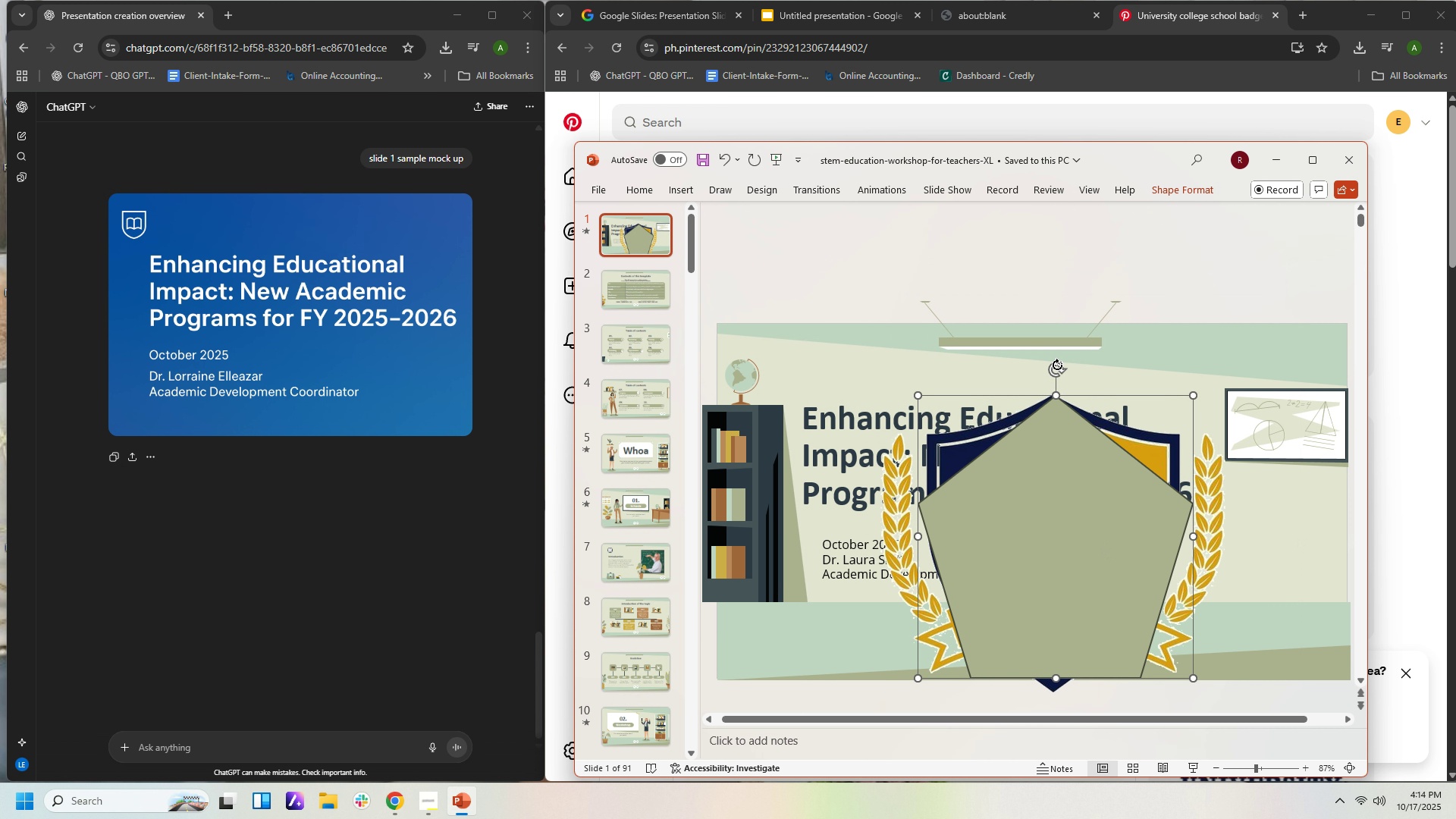 
left_click_drag(start_coordinate=[1055, 369], to_coordinate=[1055, 748])
 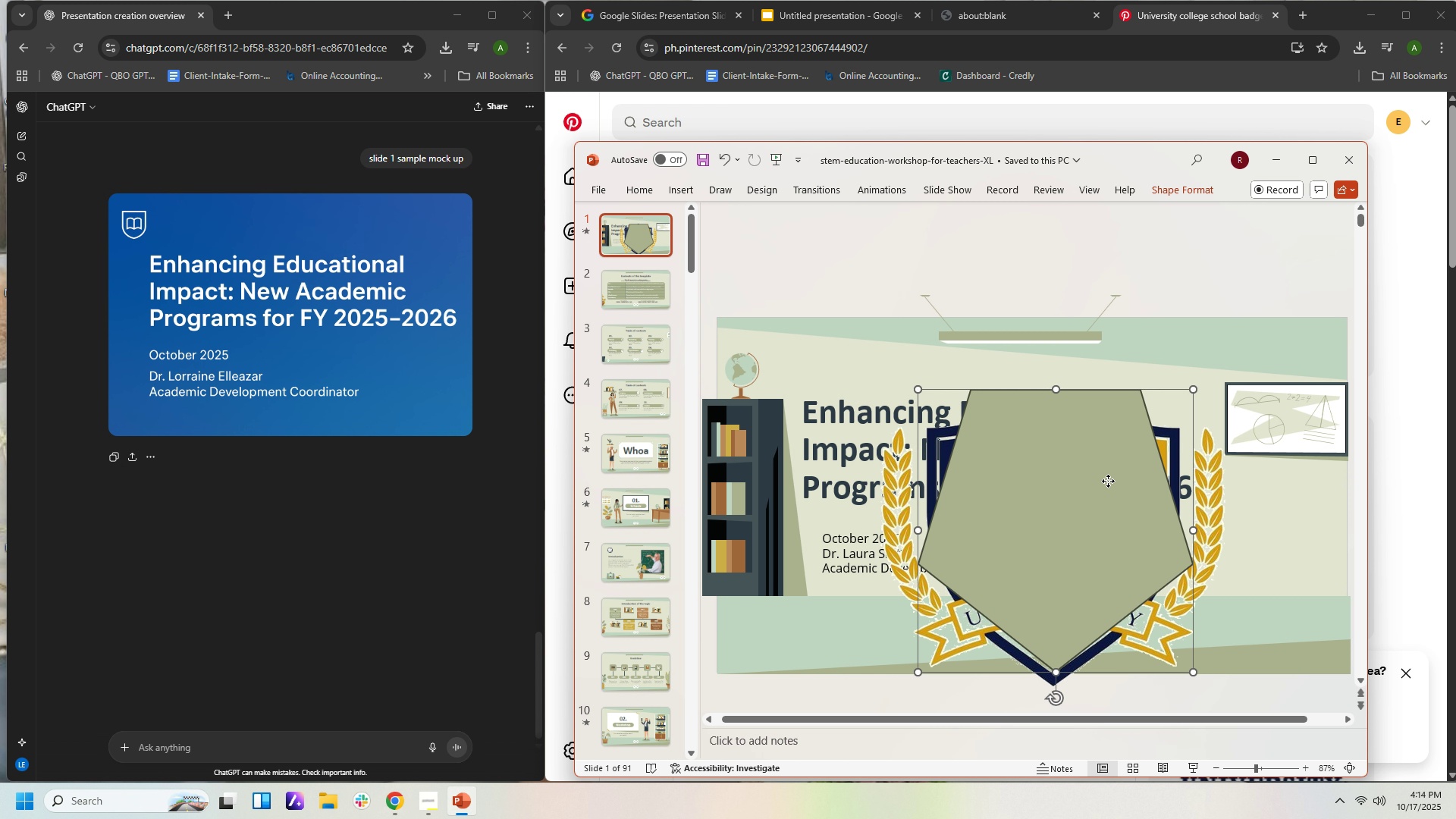 
left_click_drag(start_coordinate=[1108, 481], to_coordinate=[1108, 495])
 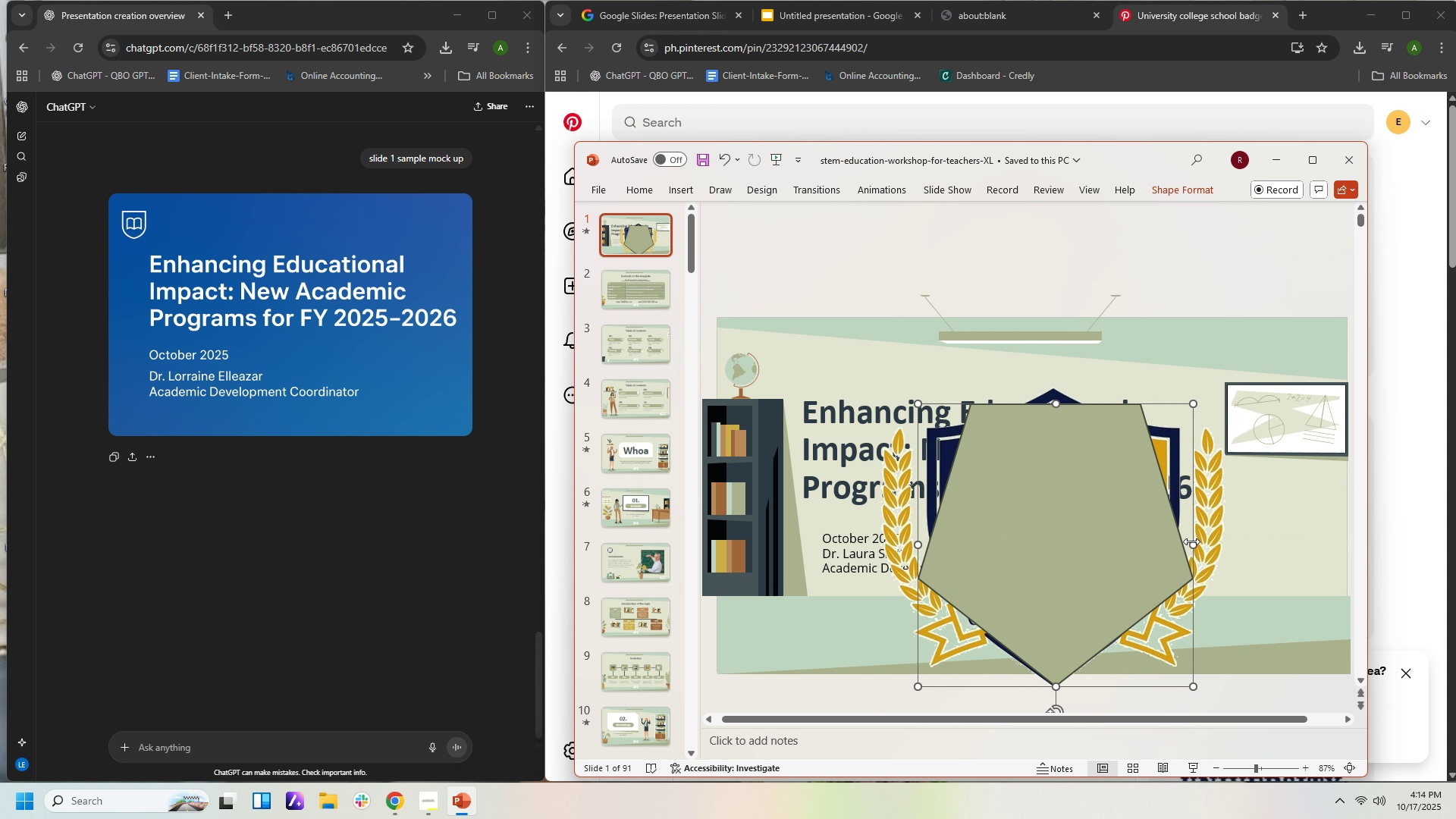 
left_click_drag(start_coordinate=[1191, 541], to_coordinate=[1163, 538])
 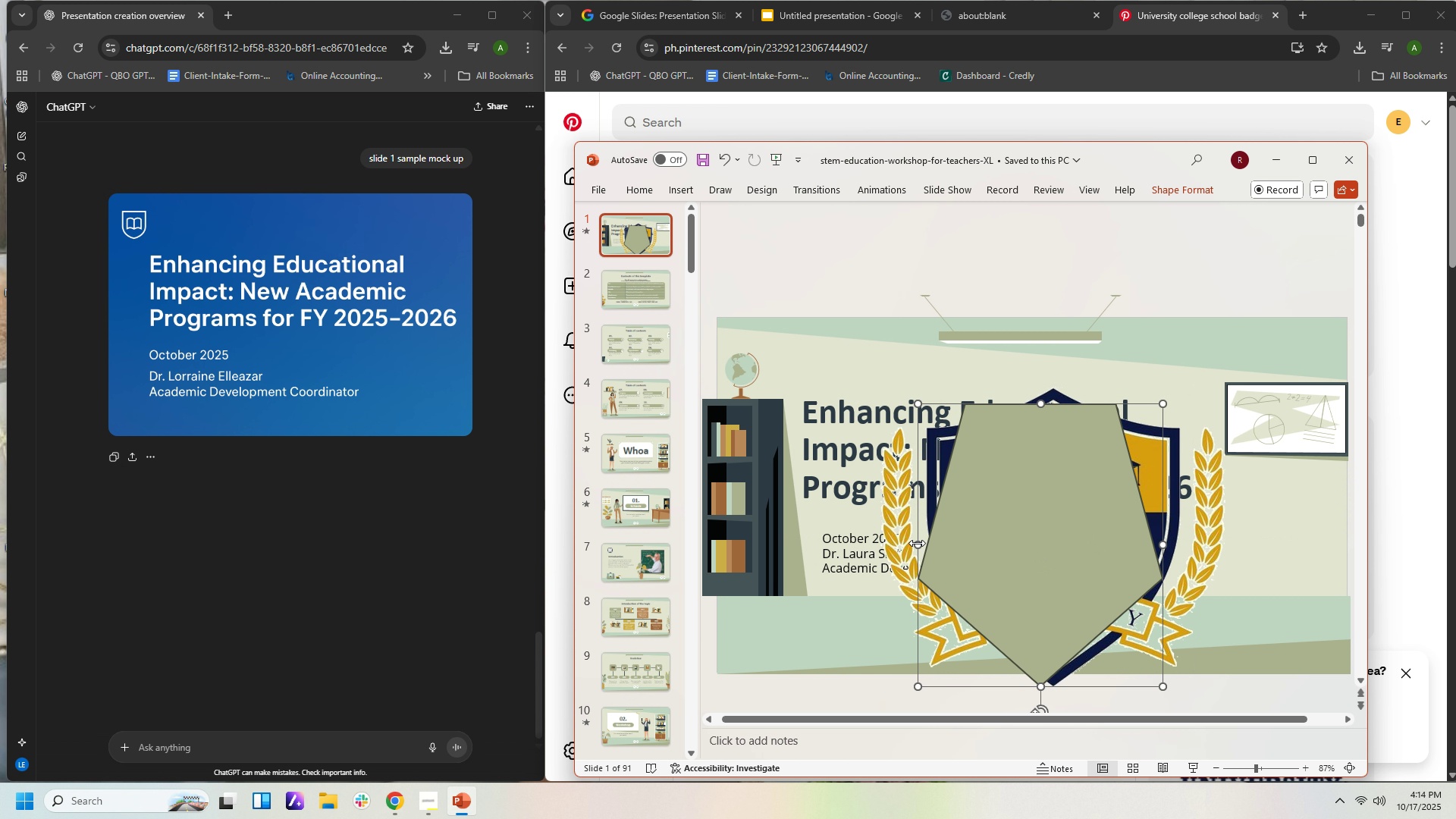 
left_click_drag(start_coordinate=[917, 543], to_coordinate=[945, 541])
 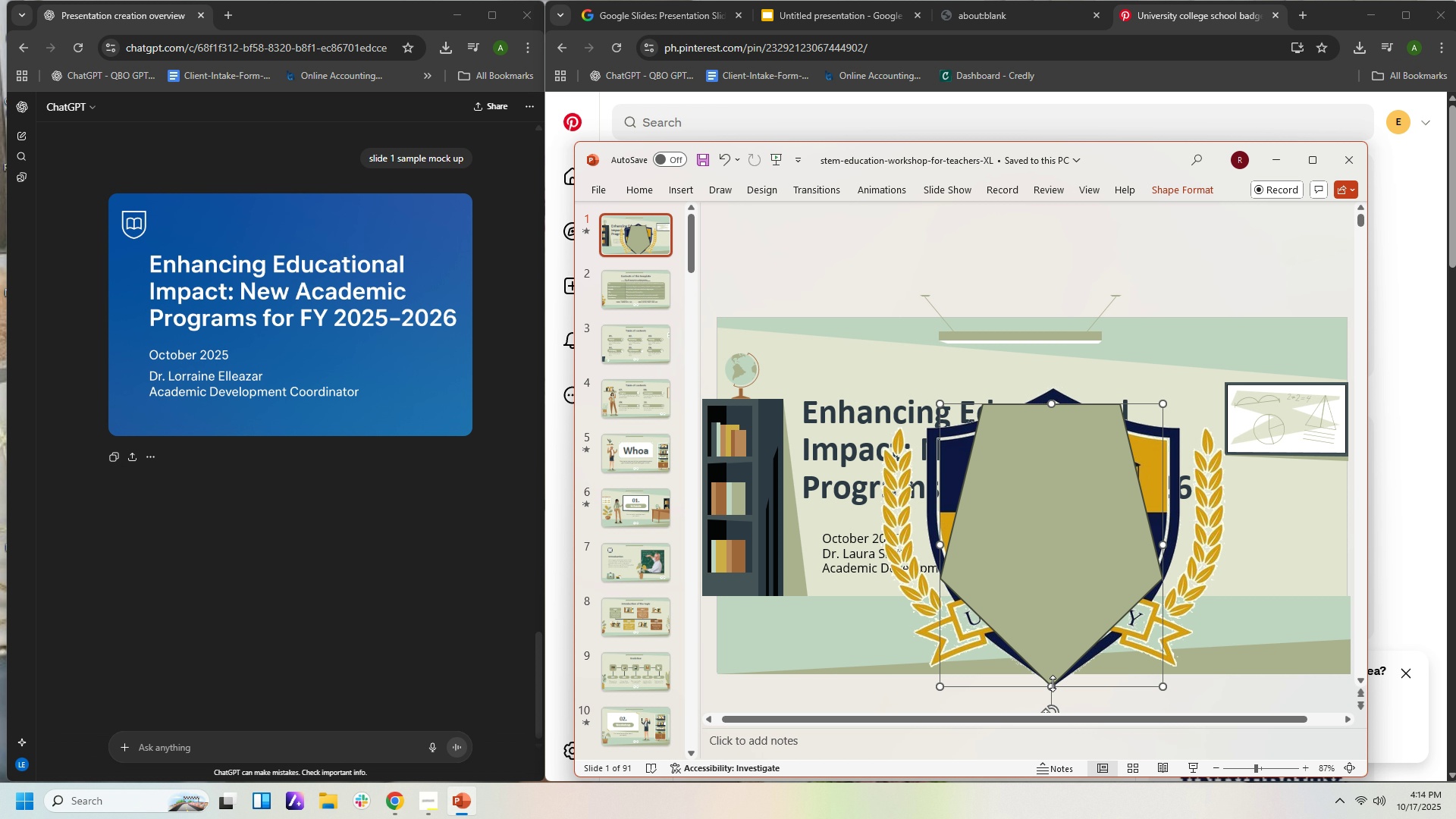 
left_click_drag(start_coordinate=[1053, 686], to_coordinate=[1052, 679])
 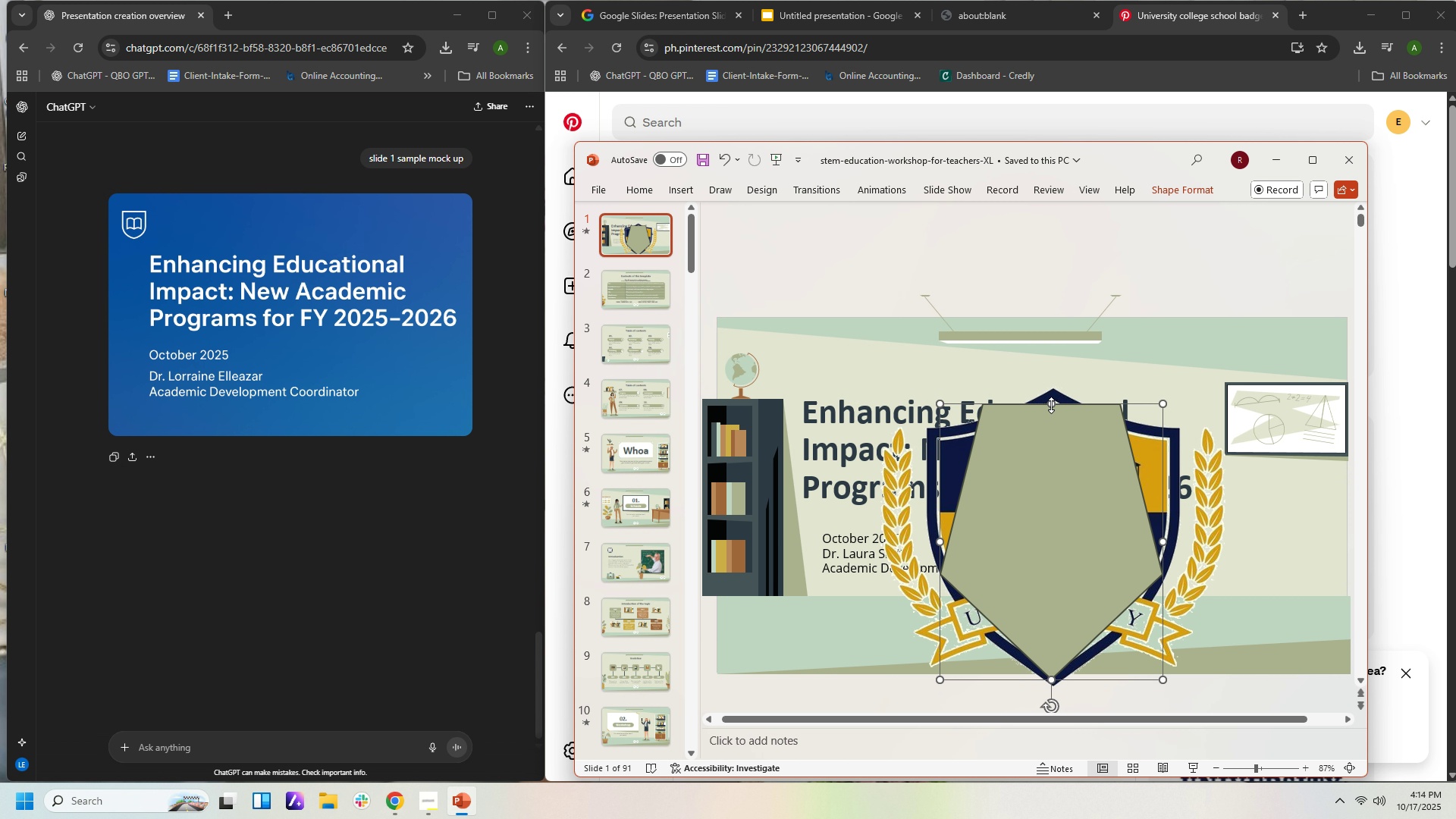 
left_click_drag(start_coordinate=[1052, 406], to_coordinate=[1060, 482])
 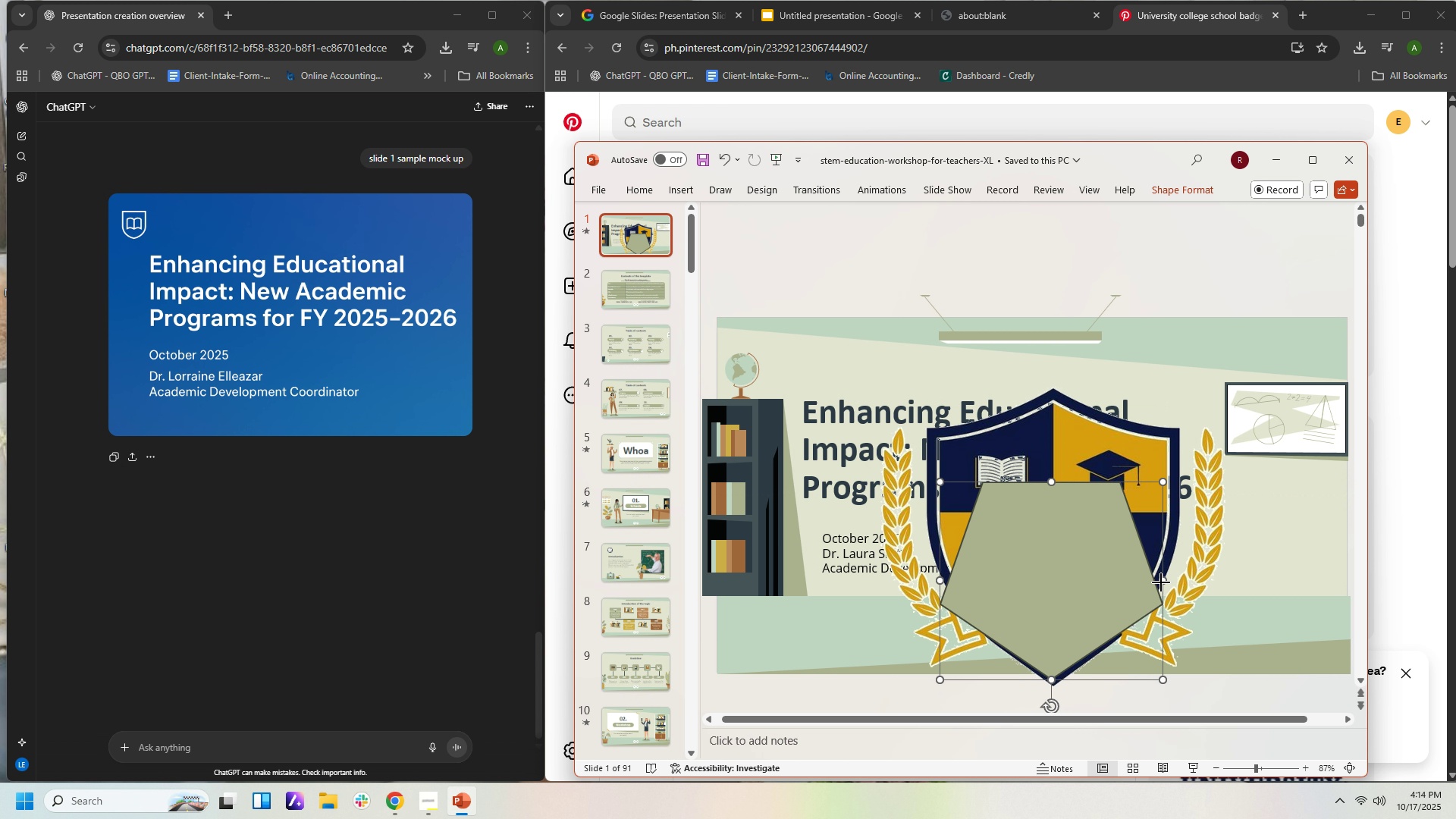 
left_click_drag(start_coordinate=[1161, 582], to_coordinate=[1147, 582])
 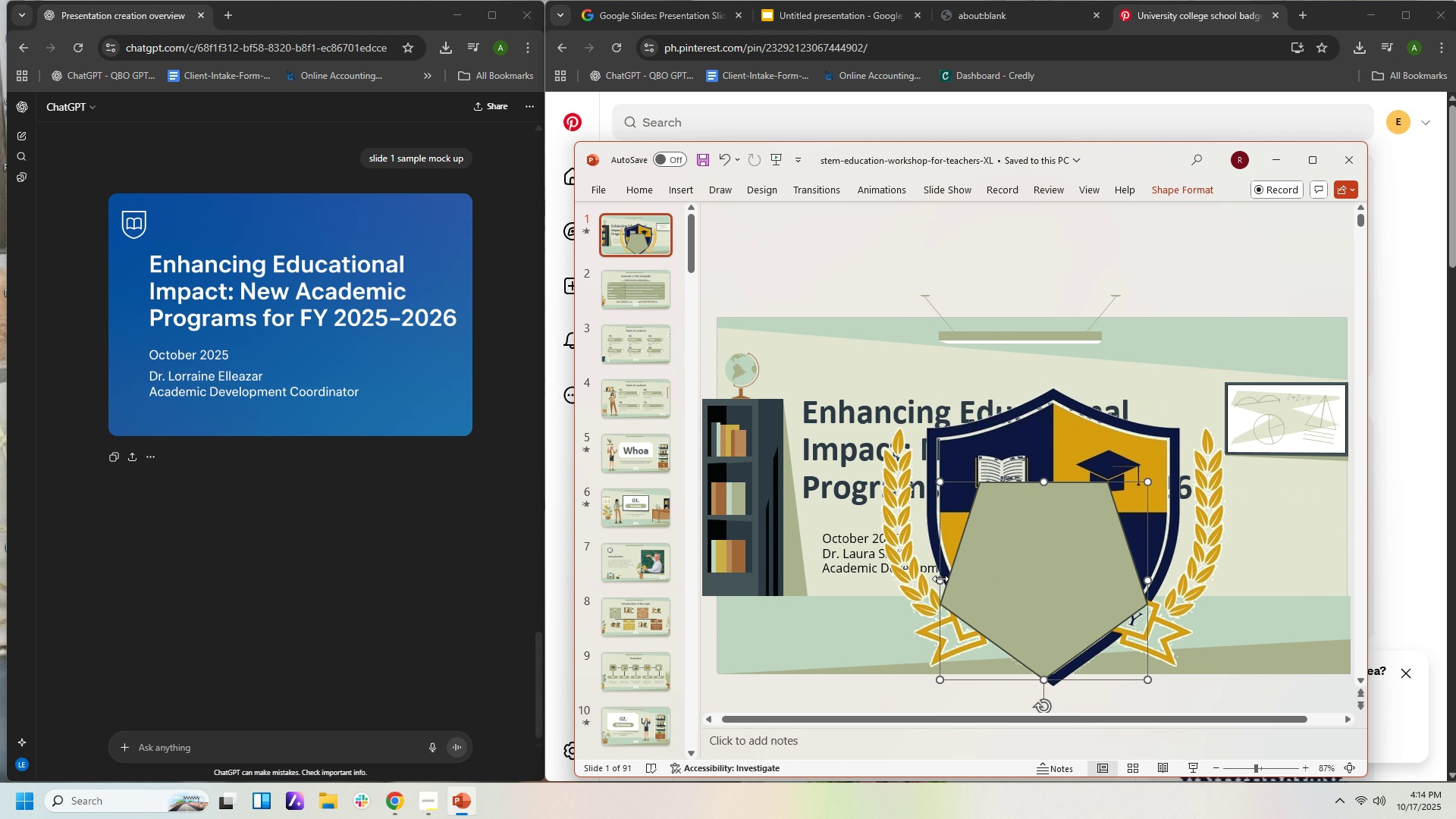 
left_click_drag(start_coordinate=[940, 579], to_coordinate=[959, 579])
 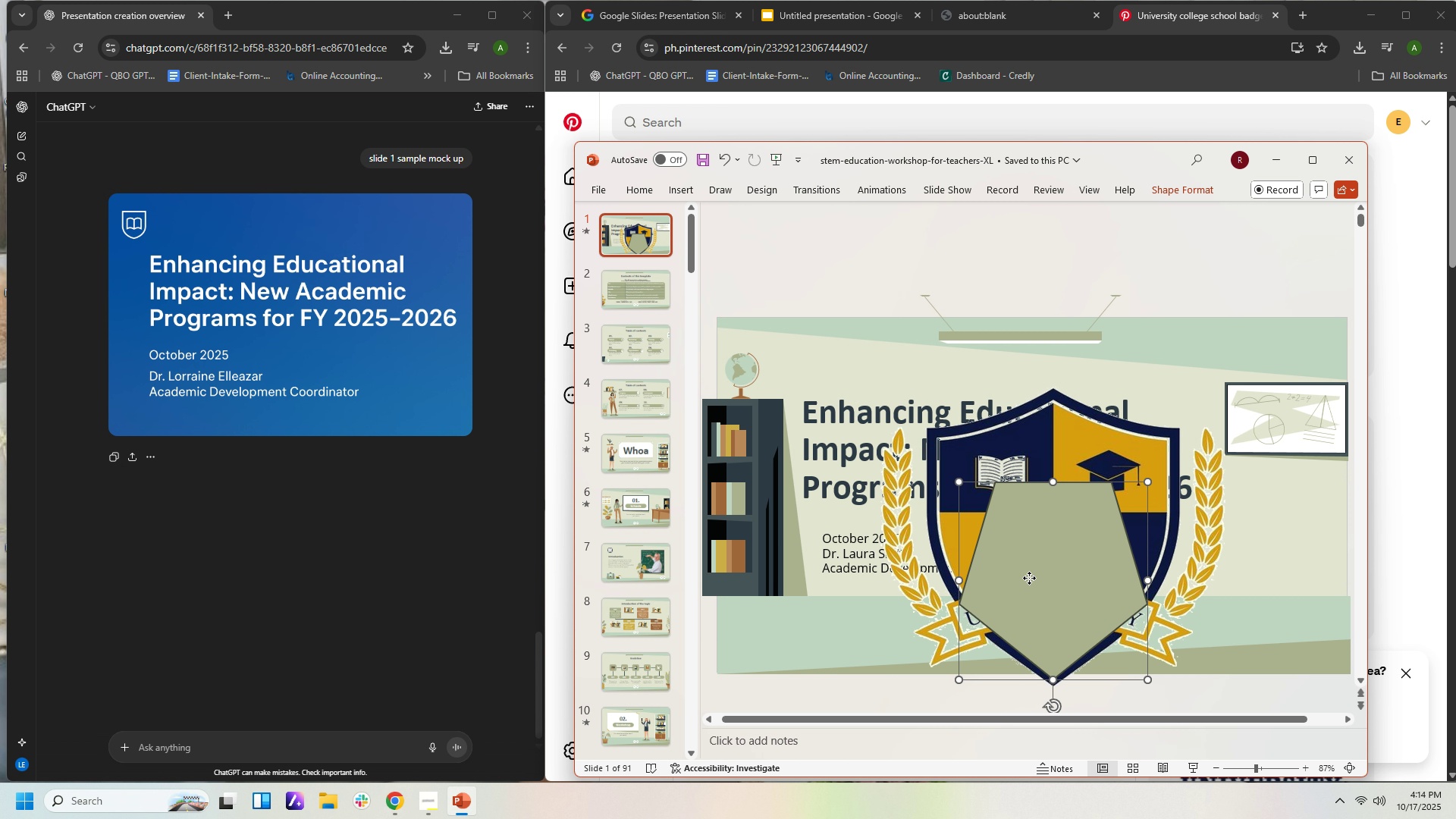 
left_click_drag(start_coordinate=[1029, 578], to_coordinate=[1030, 582])
 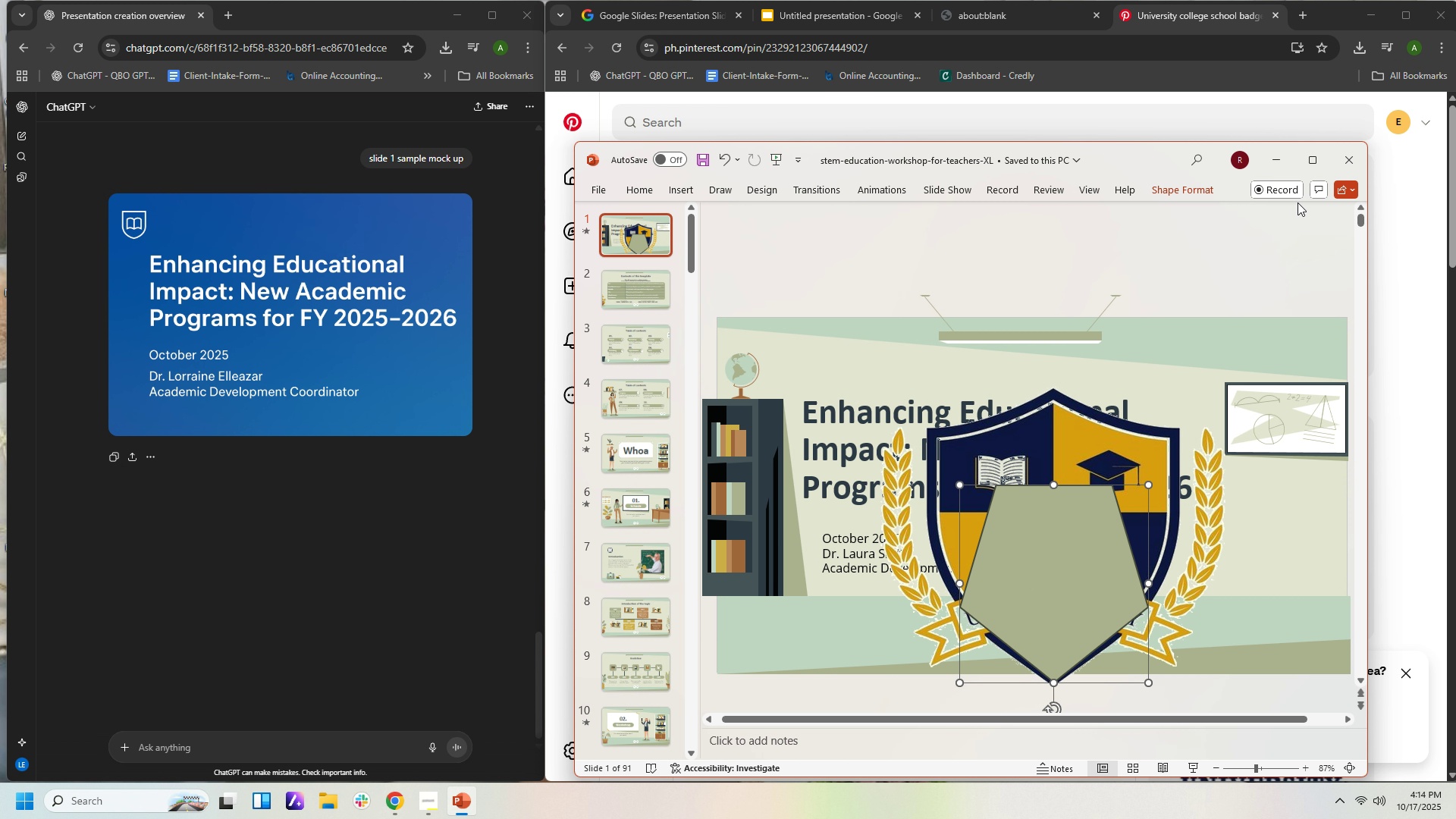 
left_click([1172, 184])
 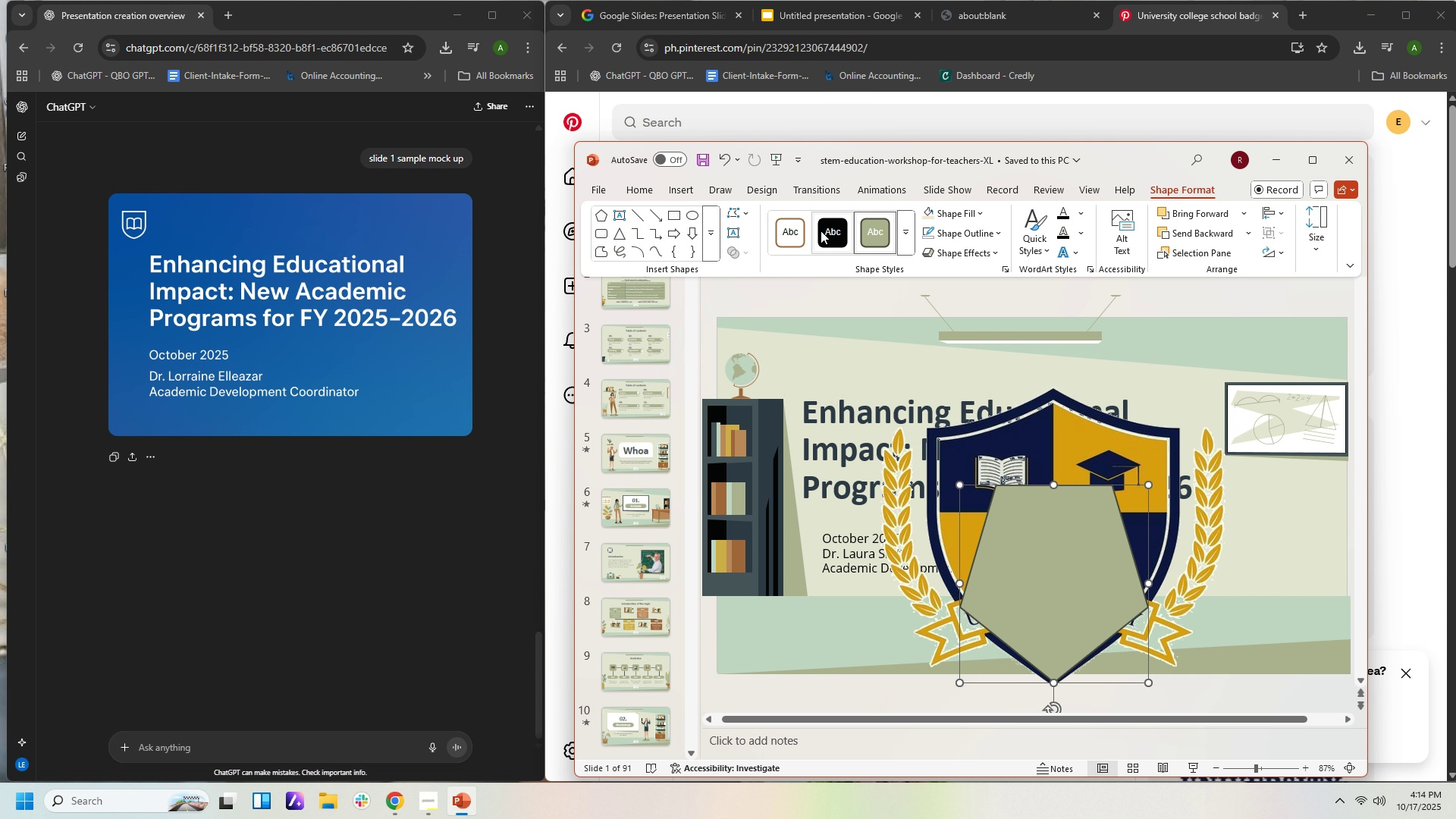 
left_click([793, 231])
 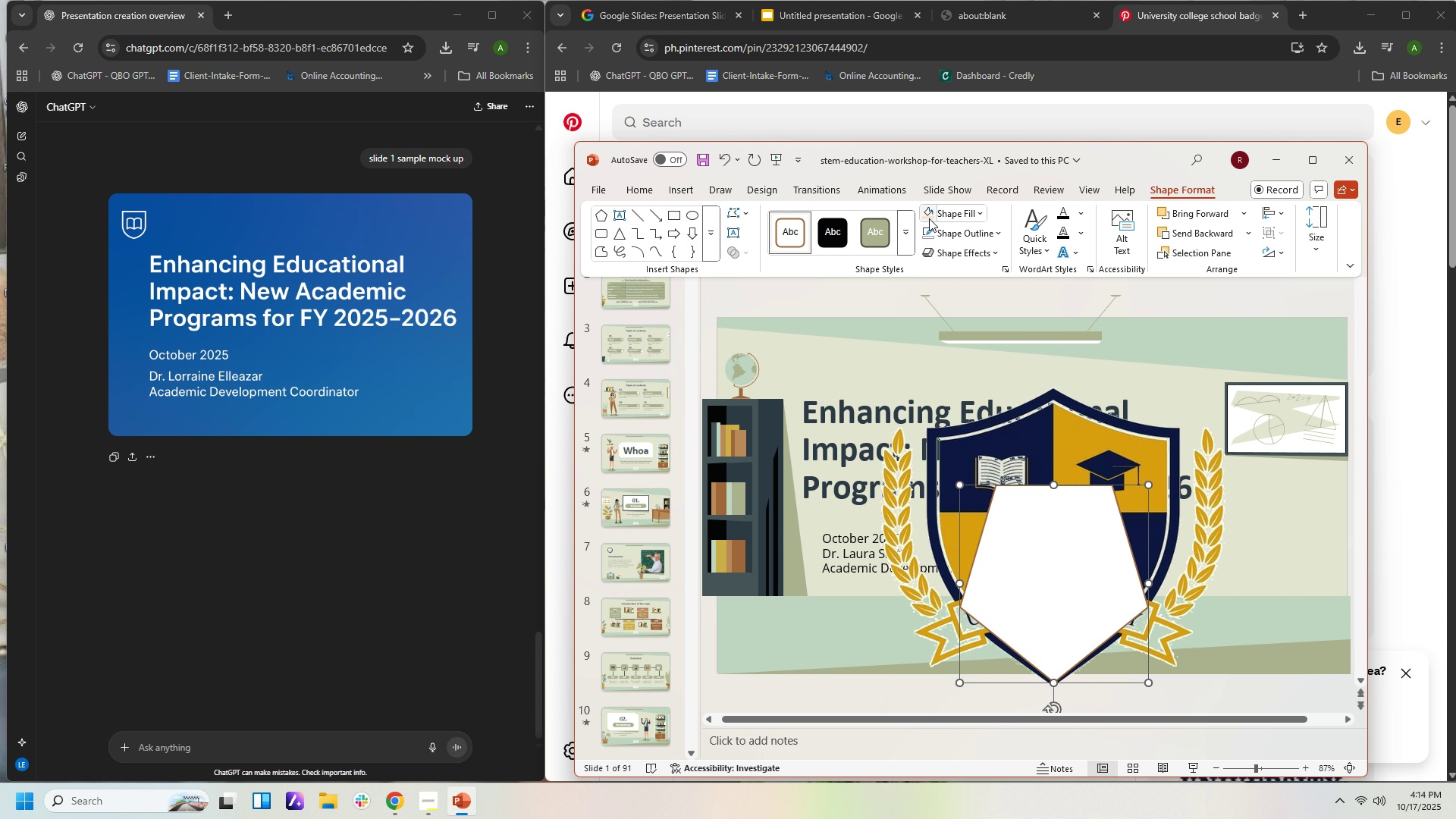 
left_click([930, 230])
 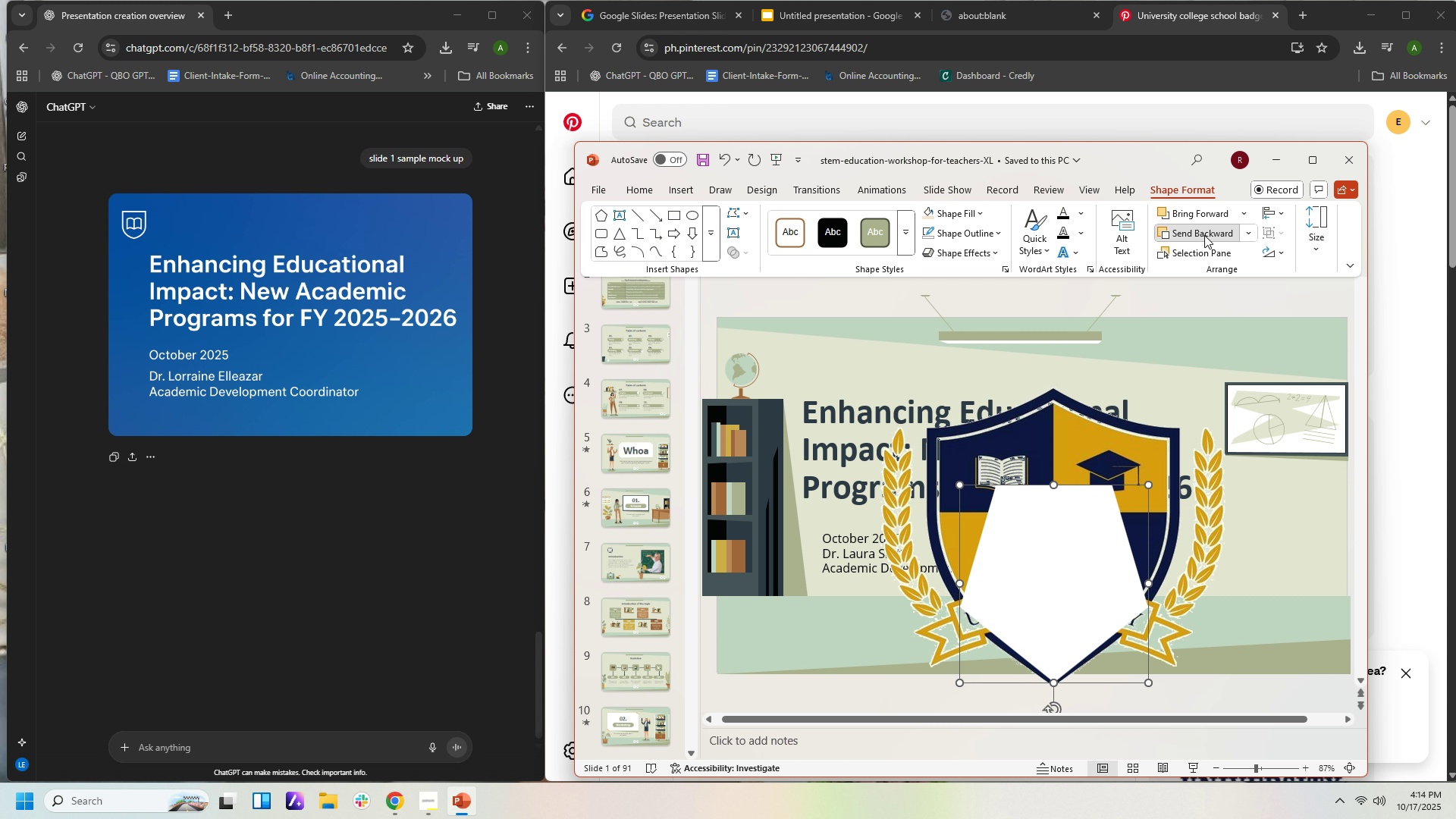 
left_click([1204, 235])
 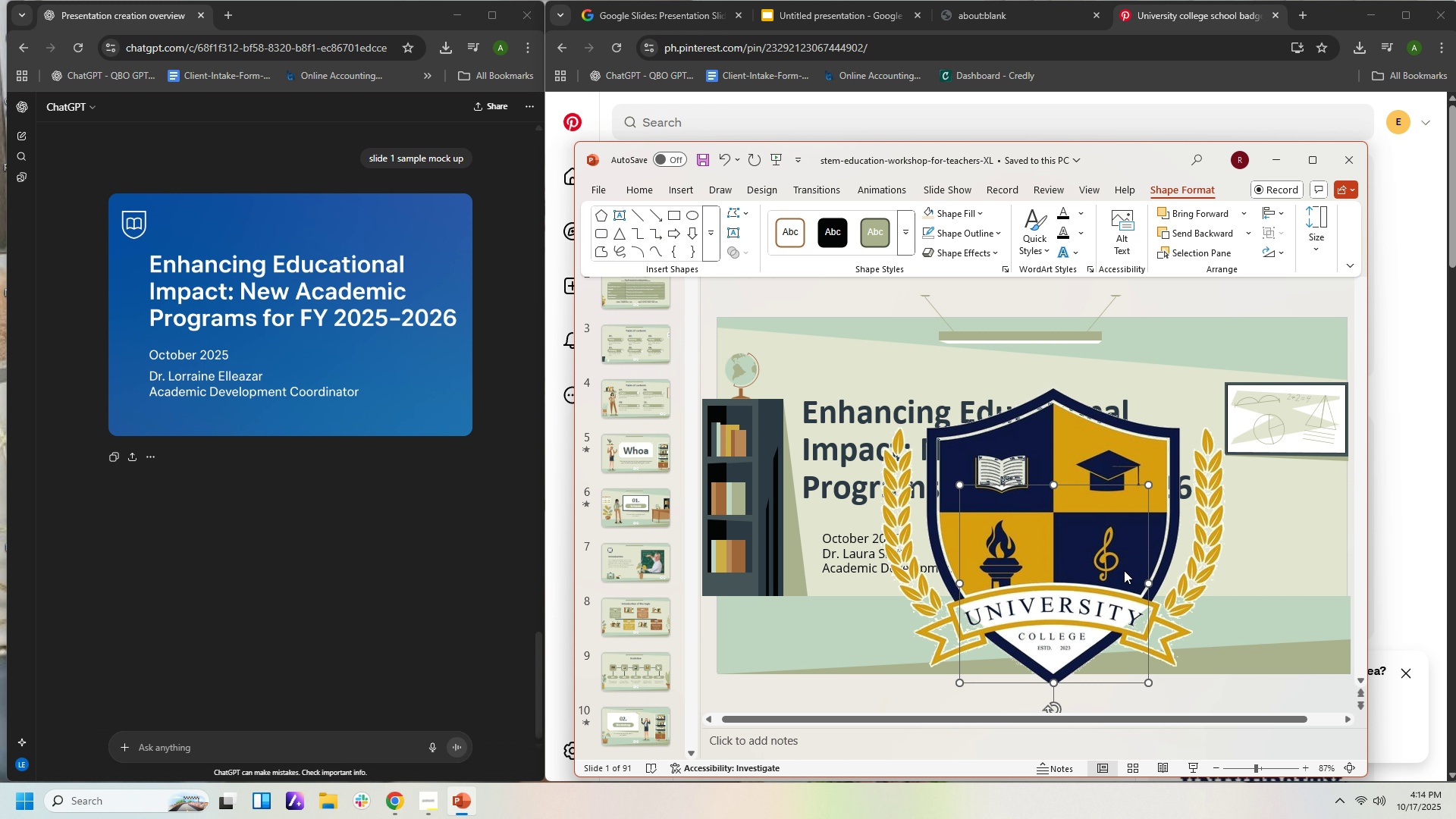 
wait(14.58)
 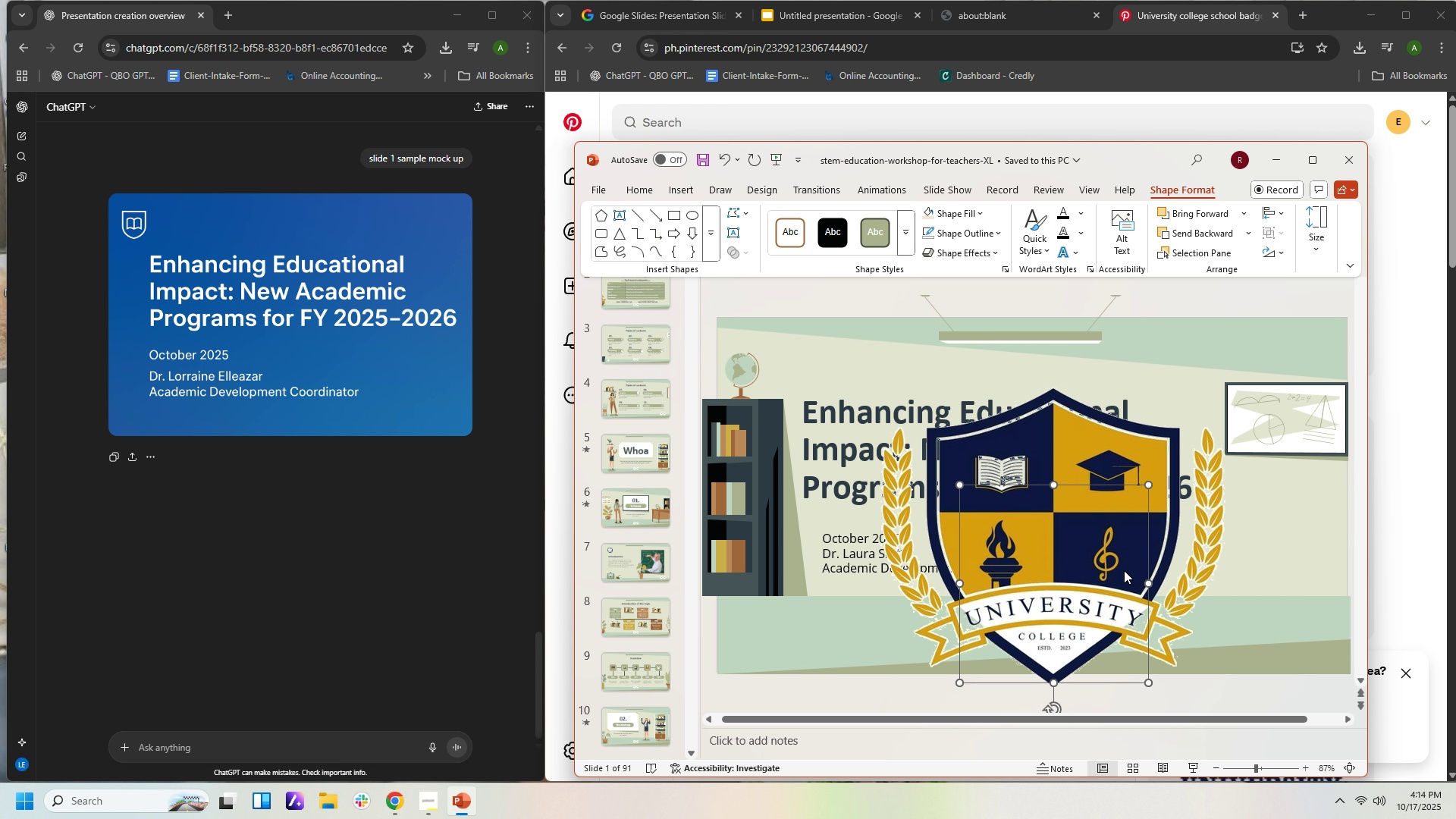 
left_click([886, 219])
 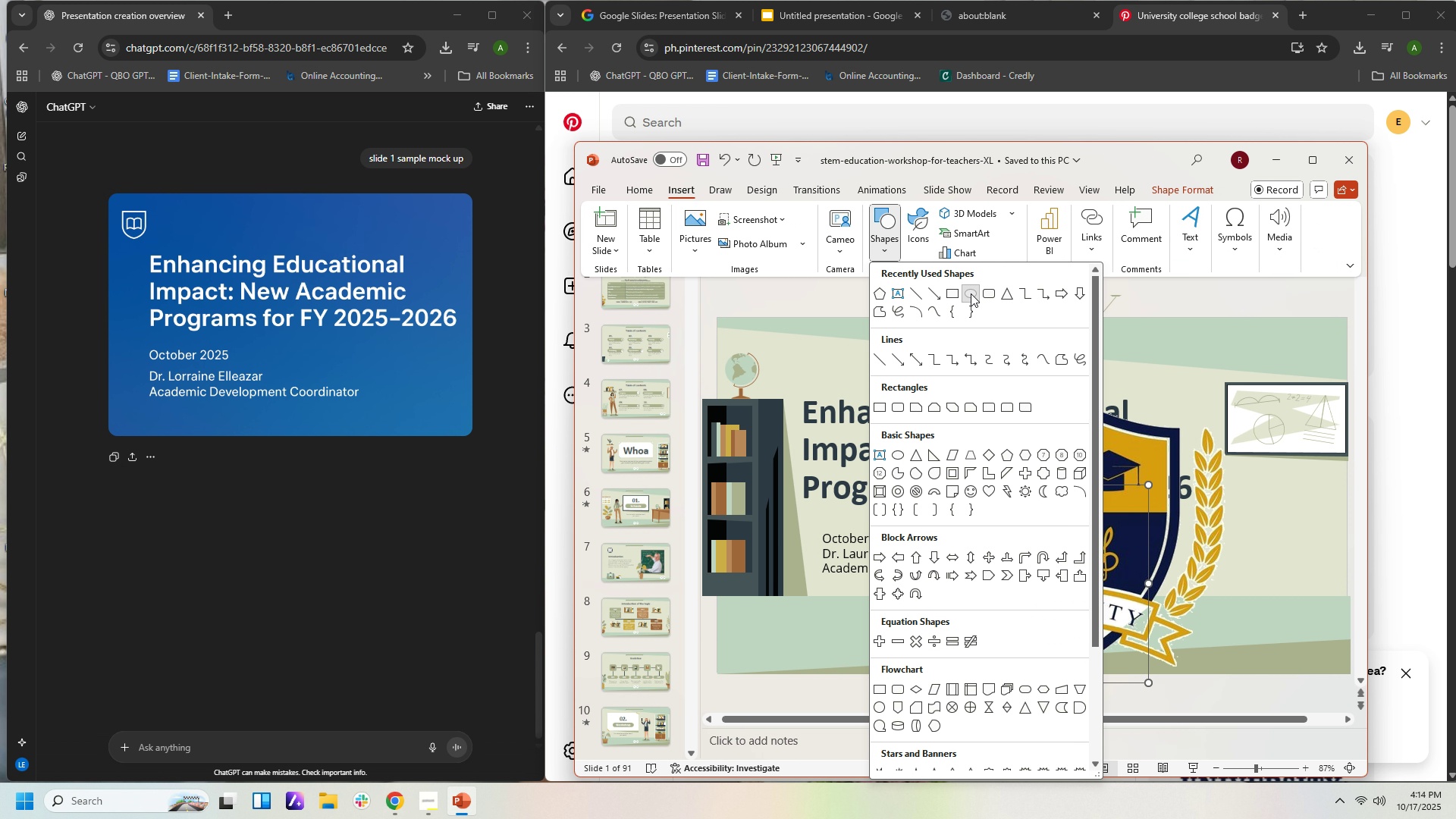 
left_click([971, 293])
 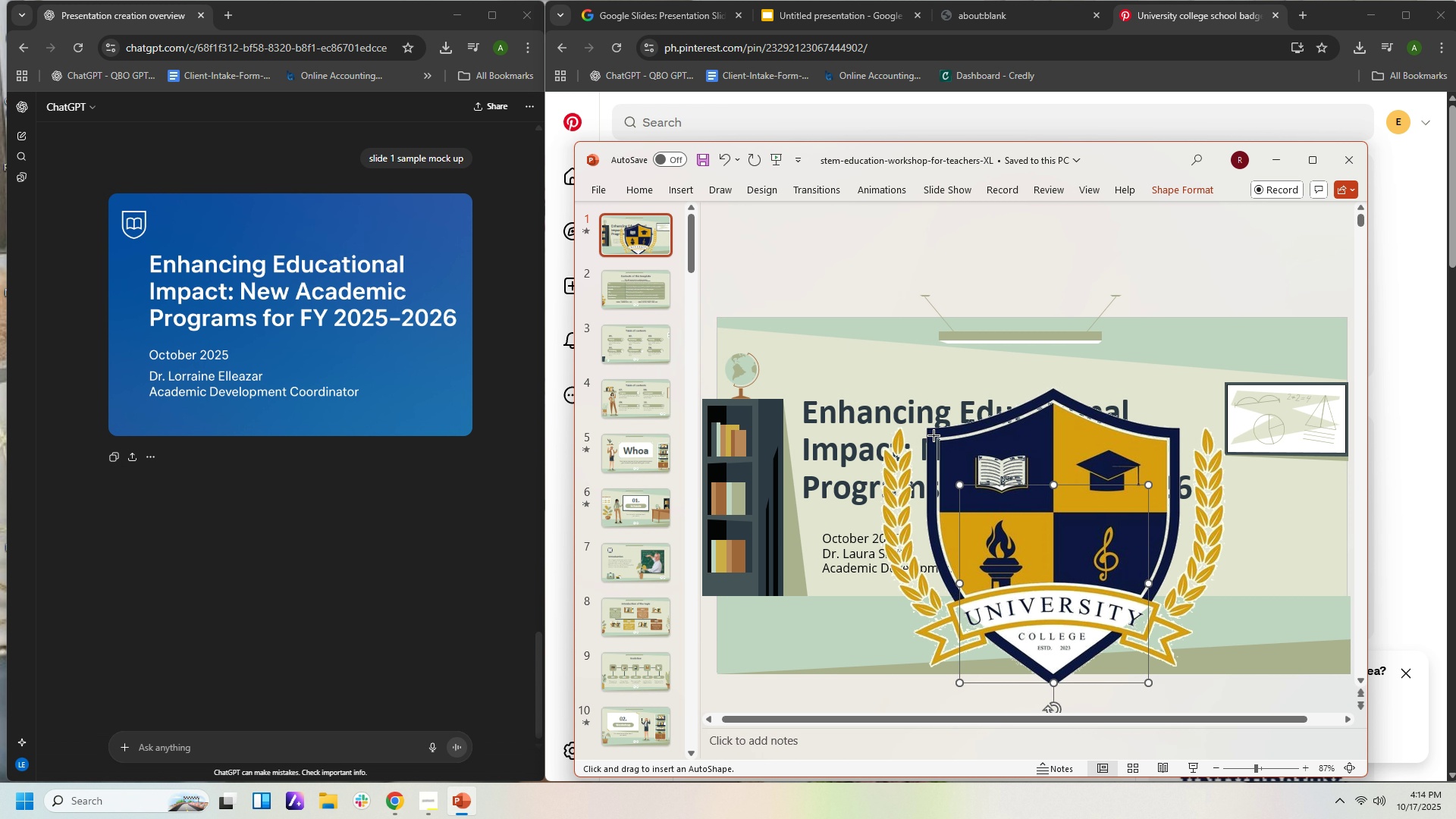 
left_click_drag(start_coordinate=[934, 435], to_coordinate=[1172, 639])
 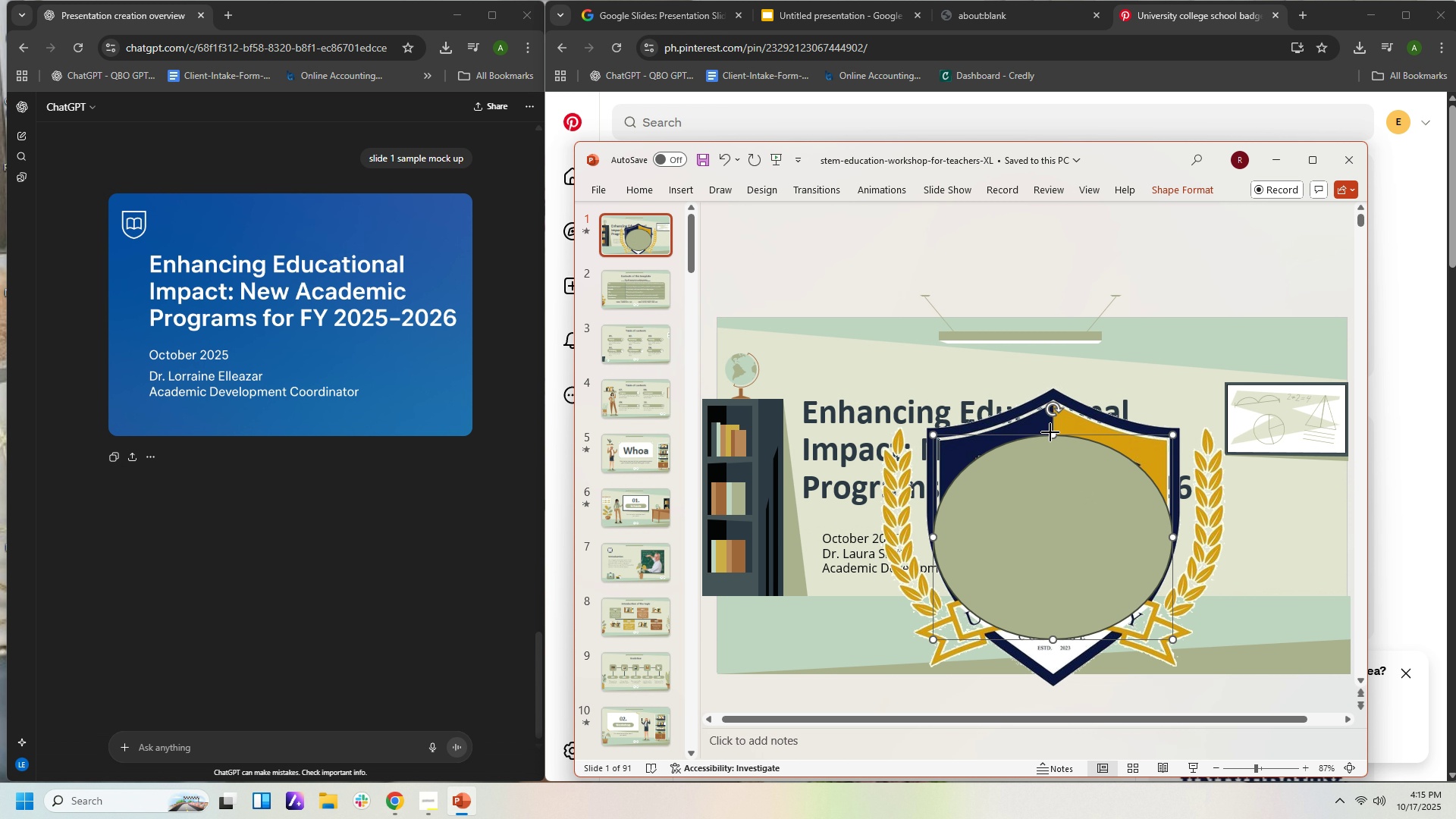 
left_click_drag(start_coordinate=[1050, 432], to_coordinate=[1051, 404])
 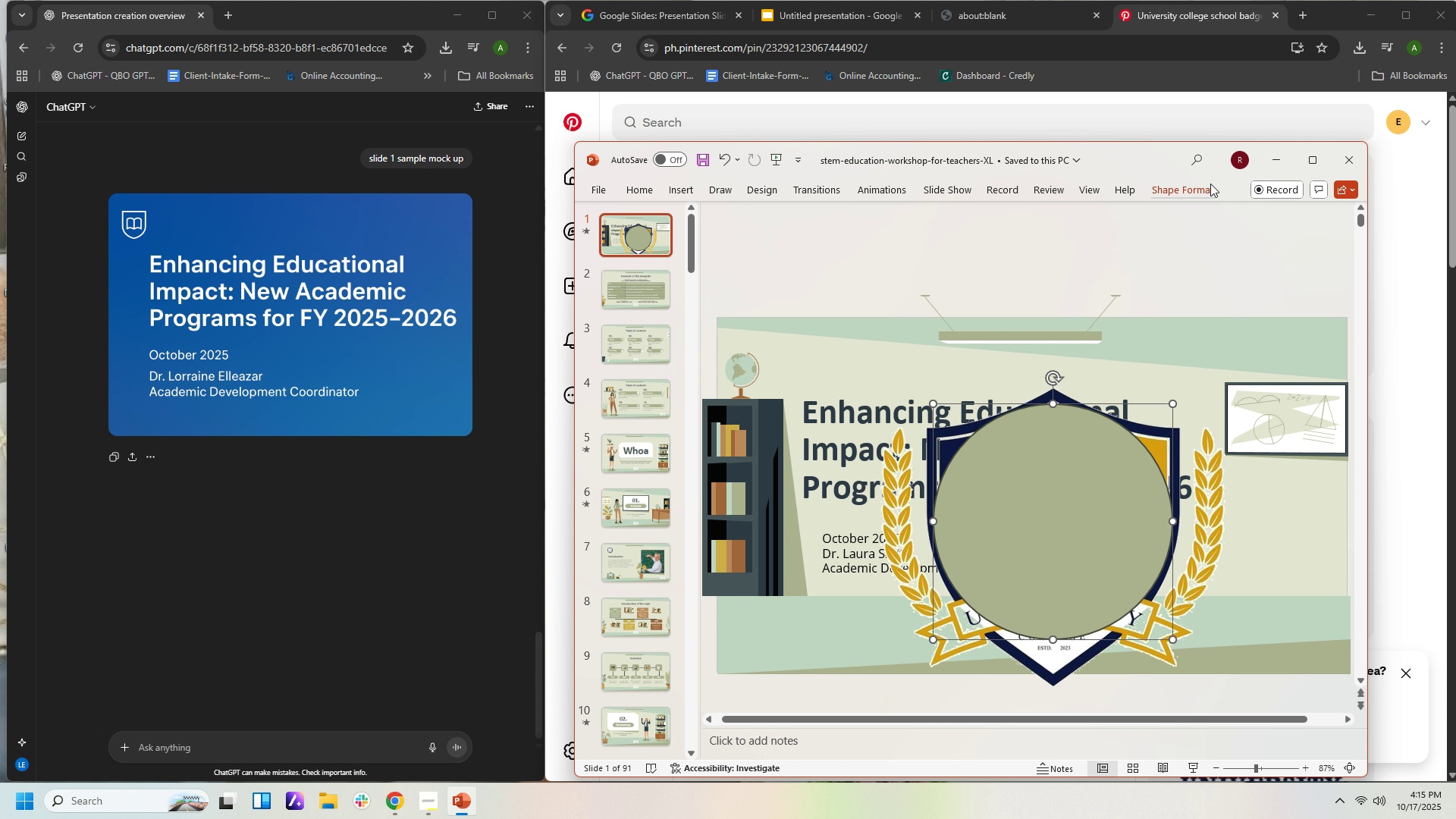 
left_click([1197, 184])
 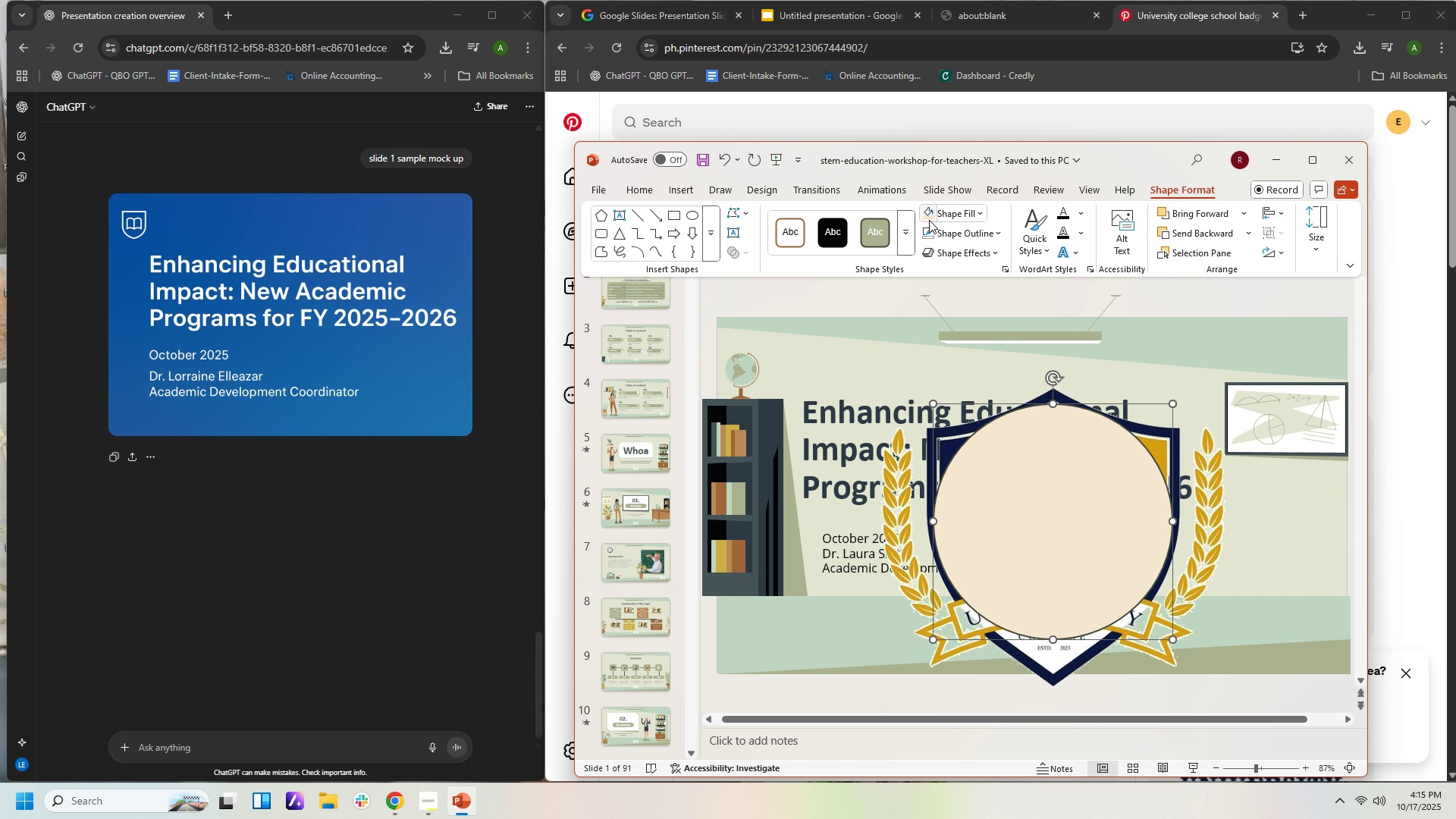 
double_click([932, 235])
 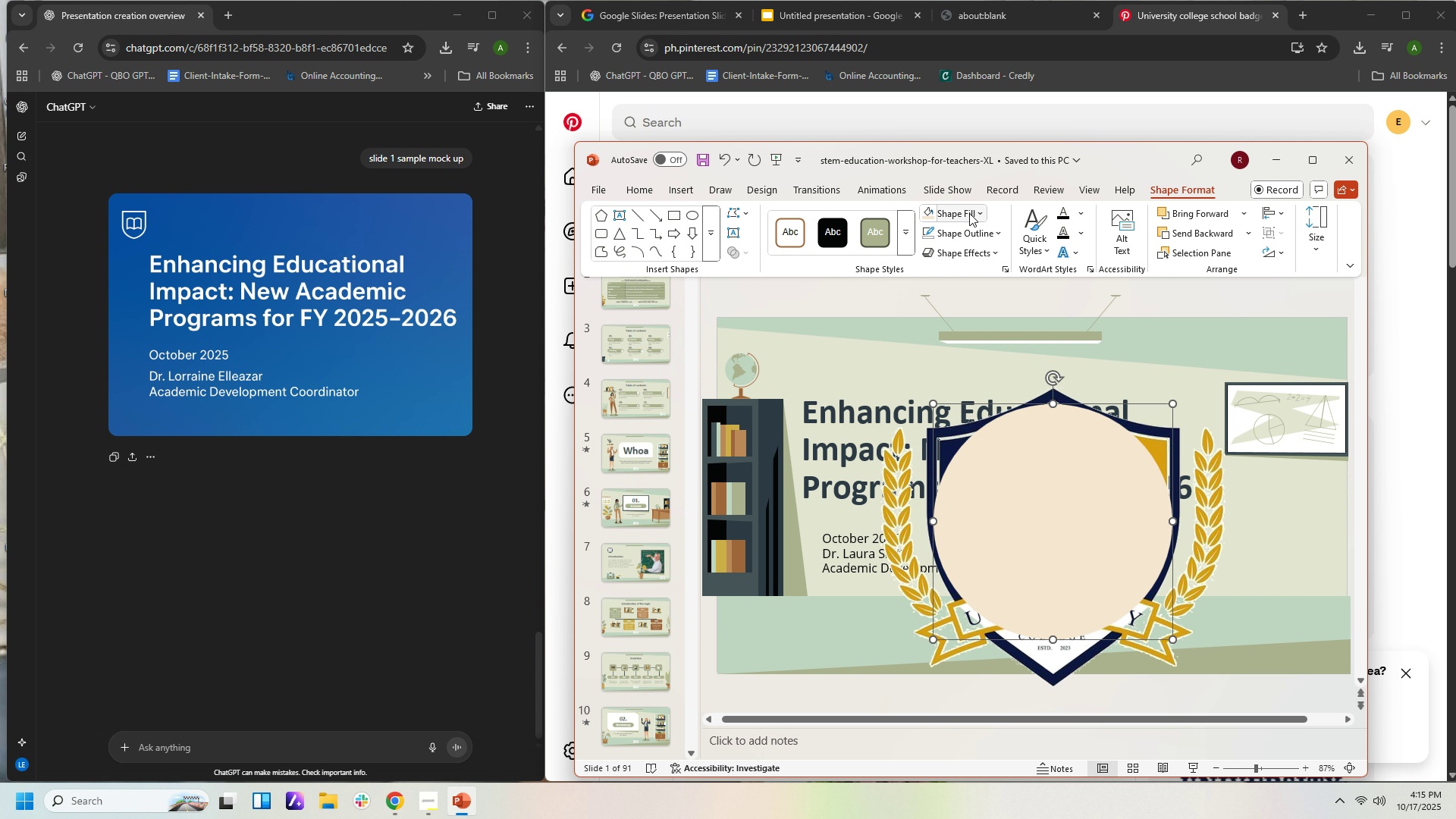 
left_click([971, 213])
 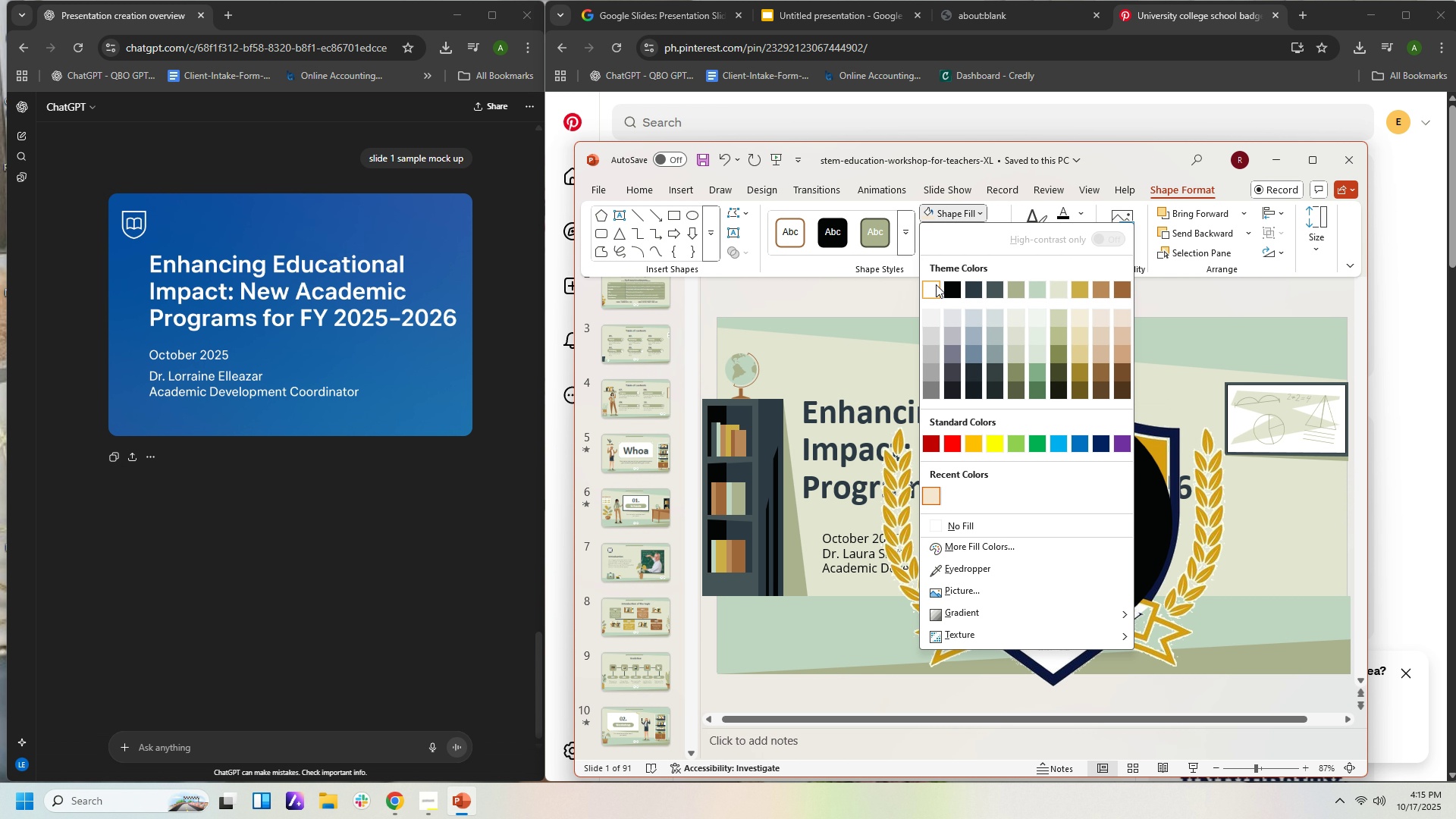 
left_click([936, 284])
 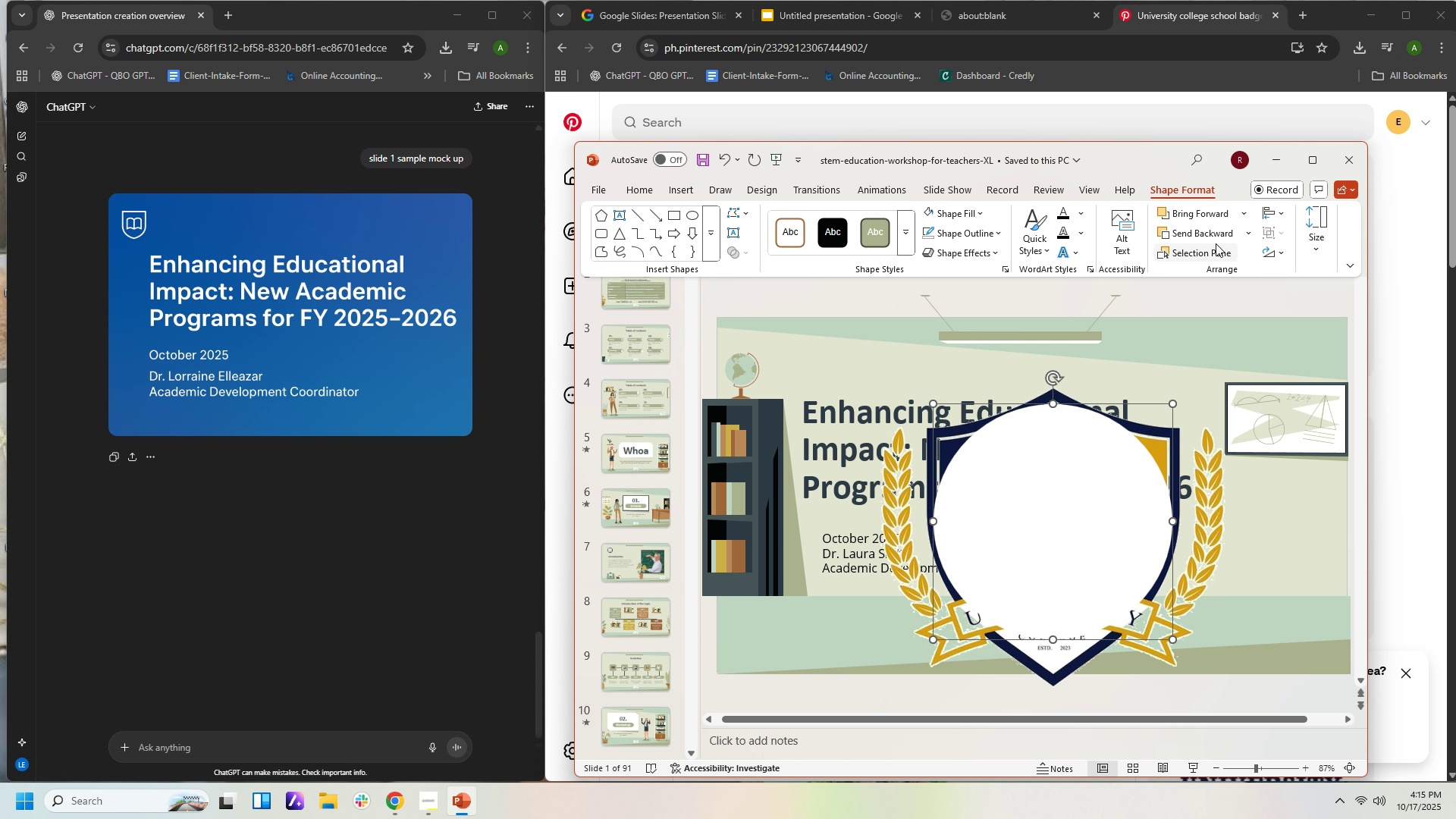 
left_click([1213, 232])
 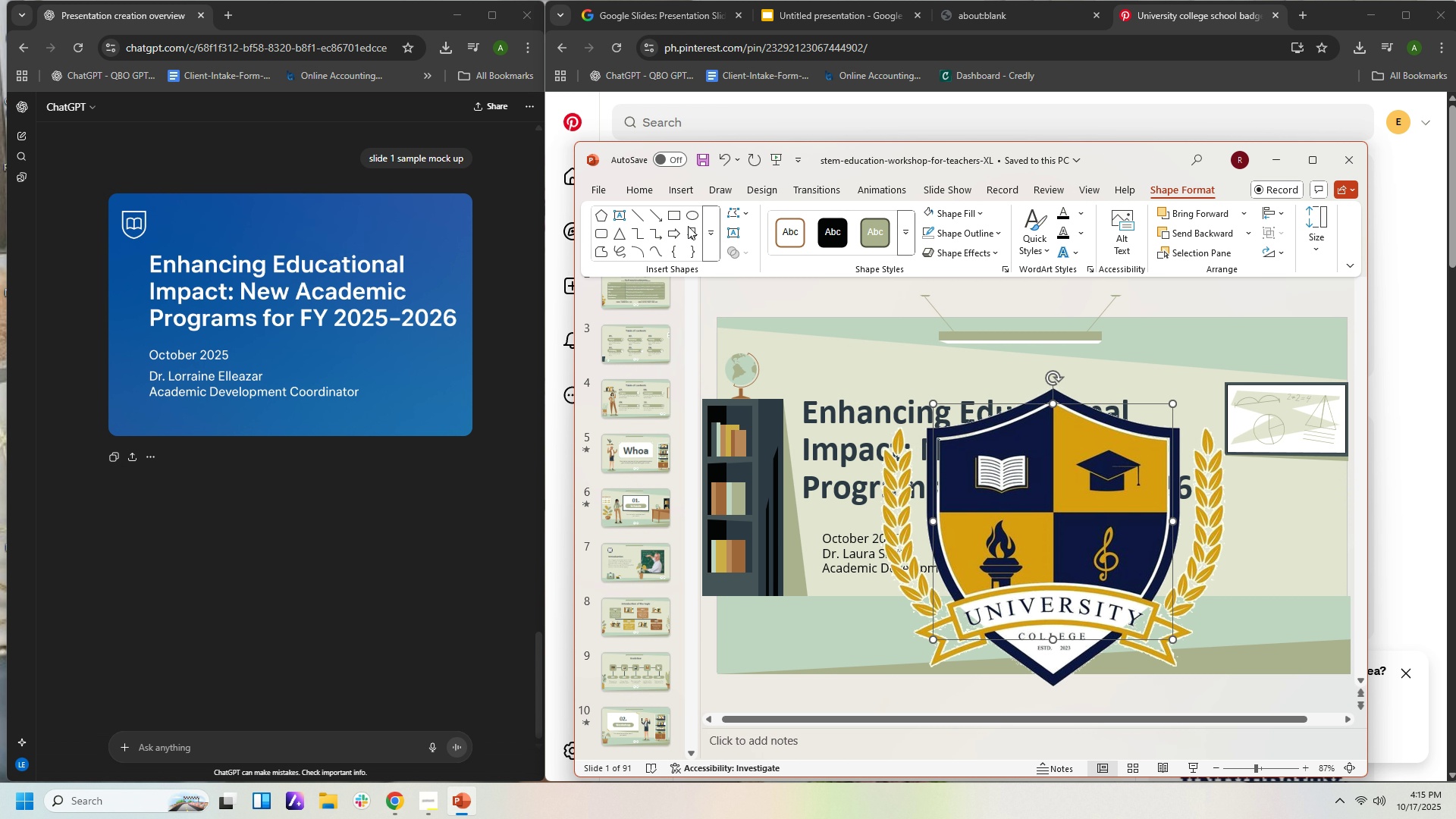 
wait(6.93)
 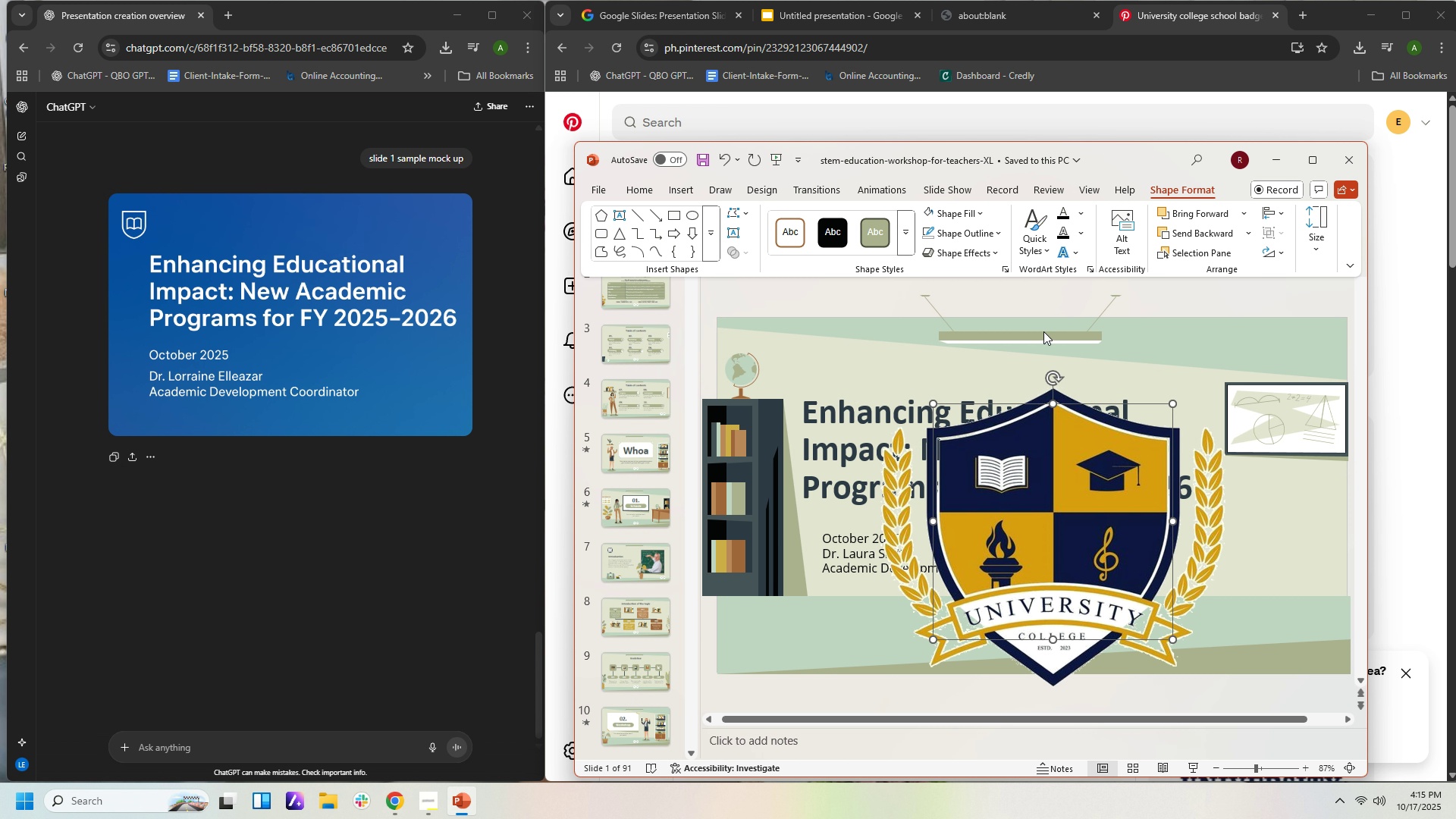 
left_click([677, 193])
 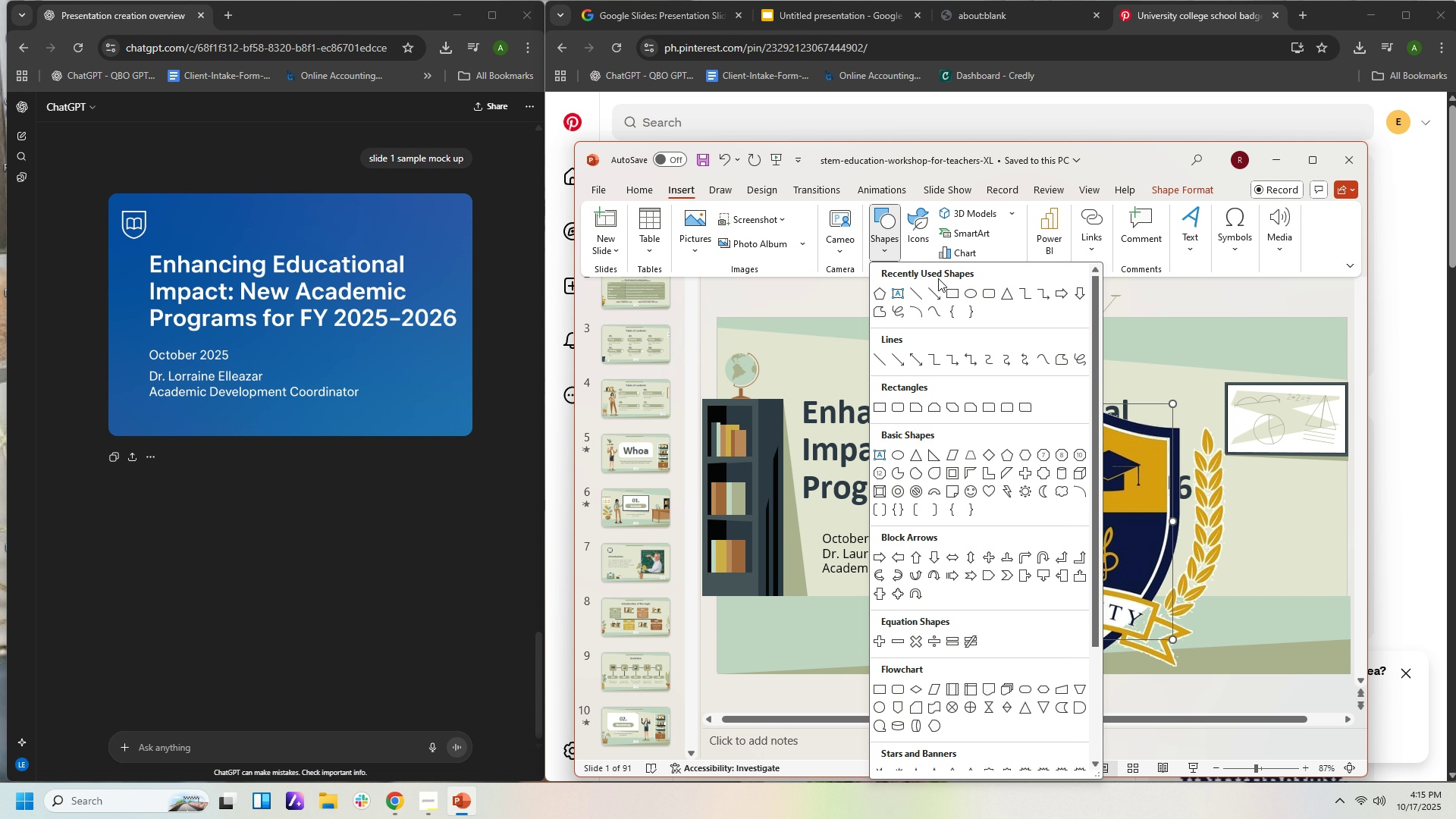 
wait(5.31)
 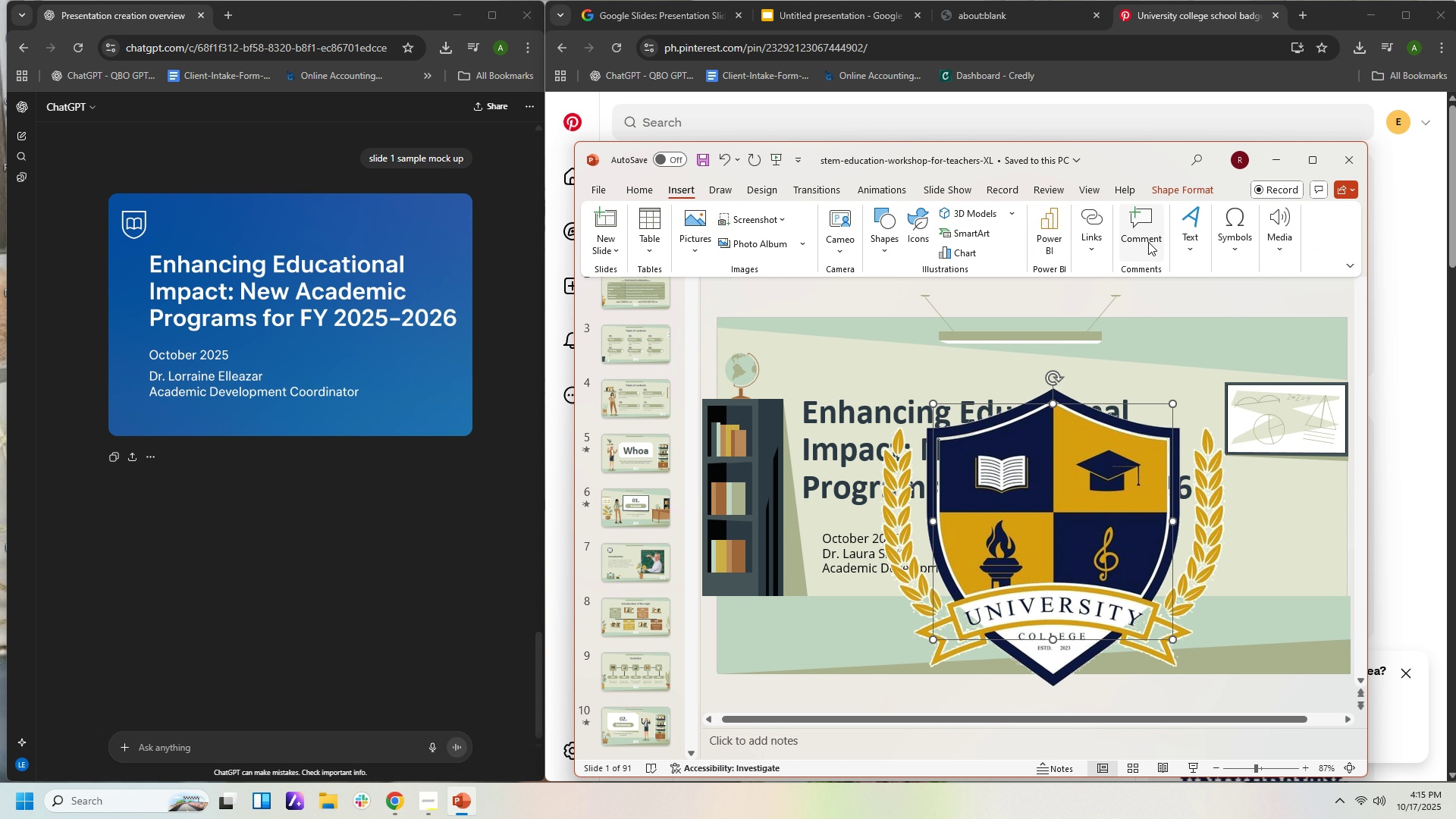 
left_click([986, 294])
 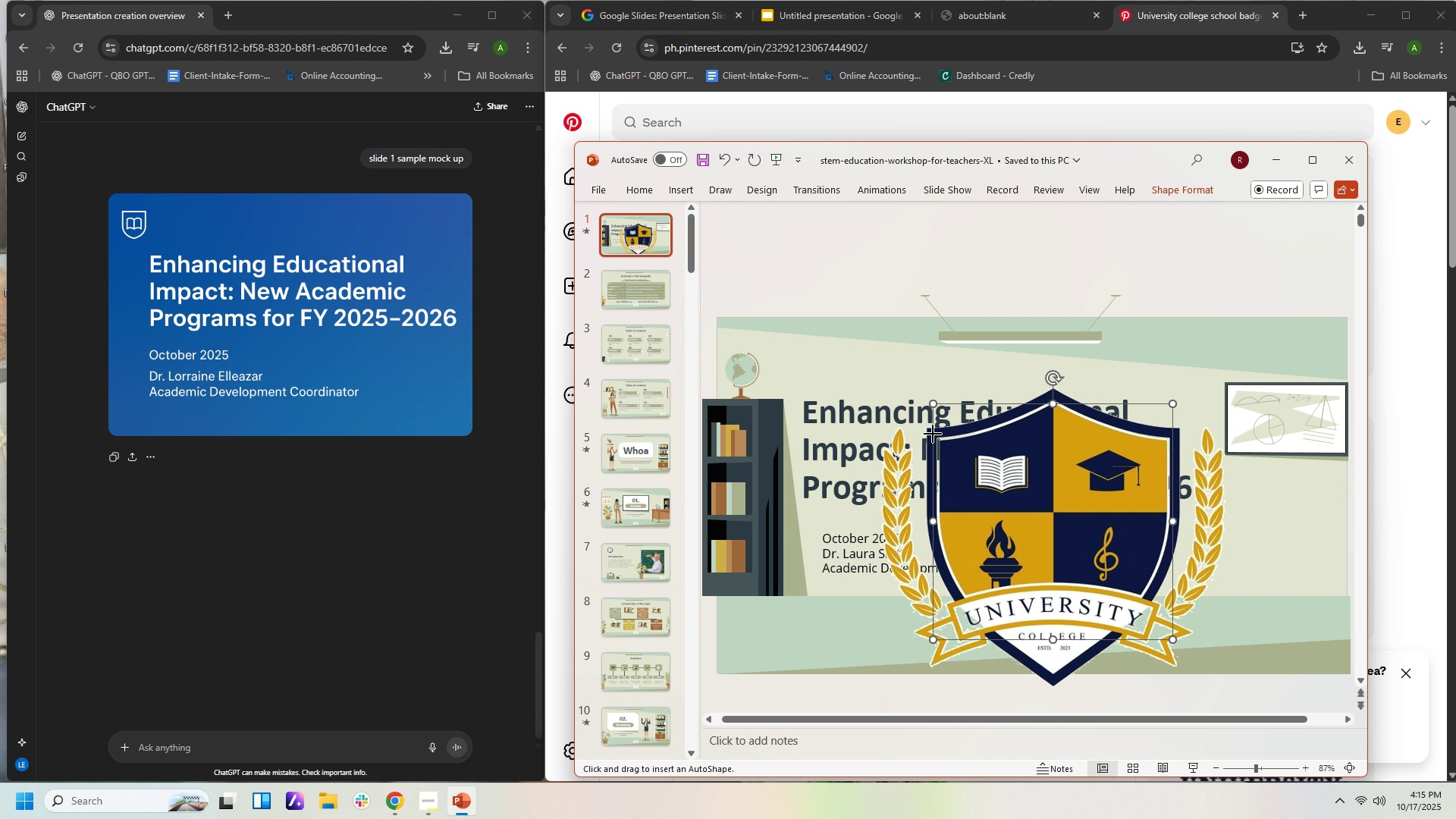 
left_click_drag(start_coordinate=[933, 434], to_coordinate=[984, 528])
 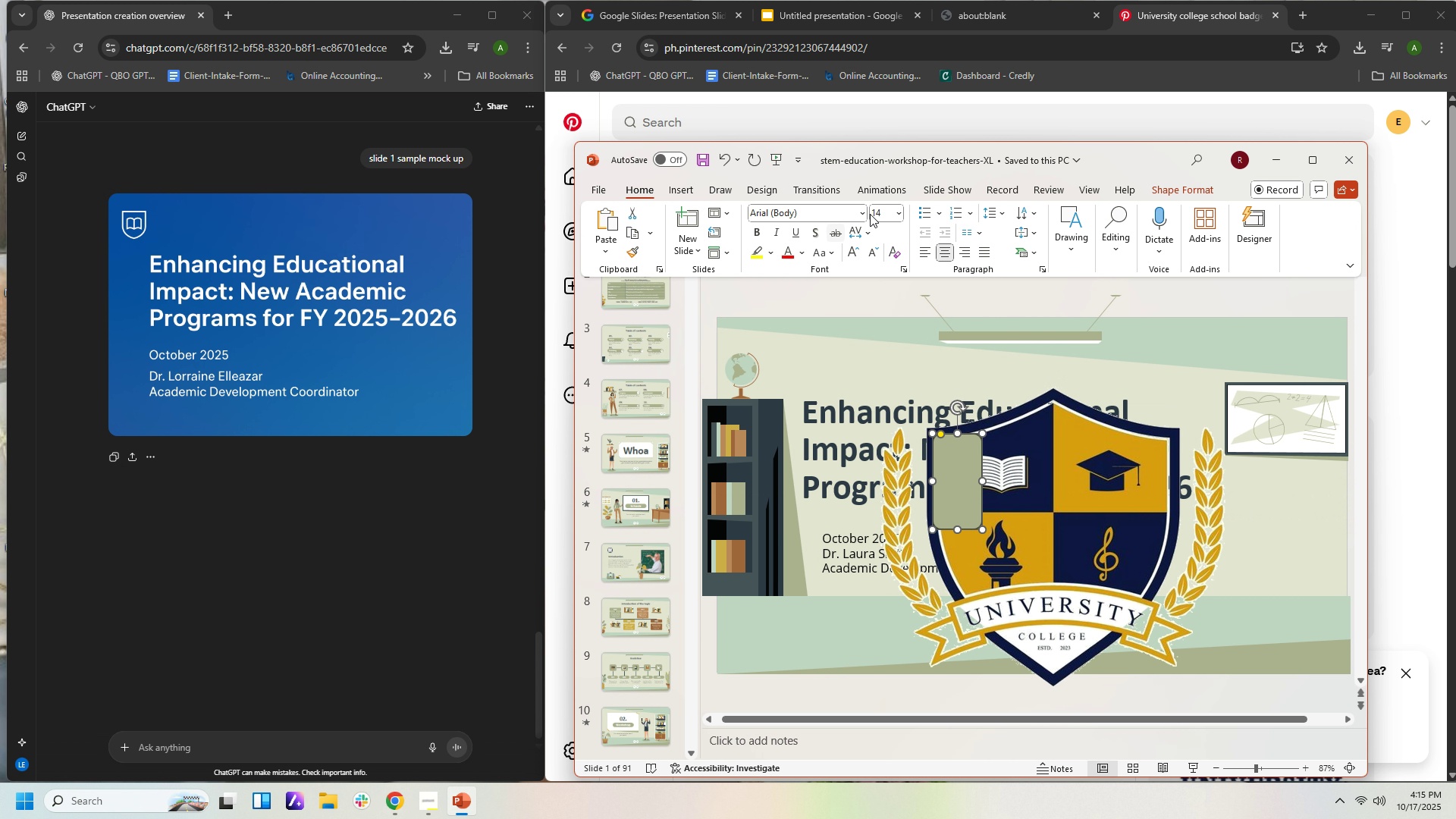 
left_click([1169, 185])
 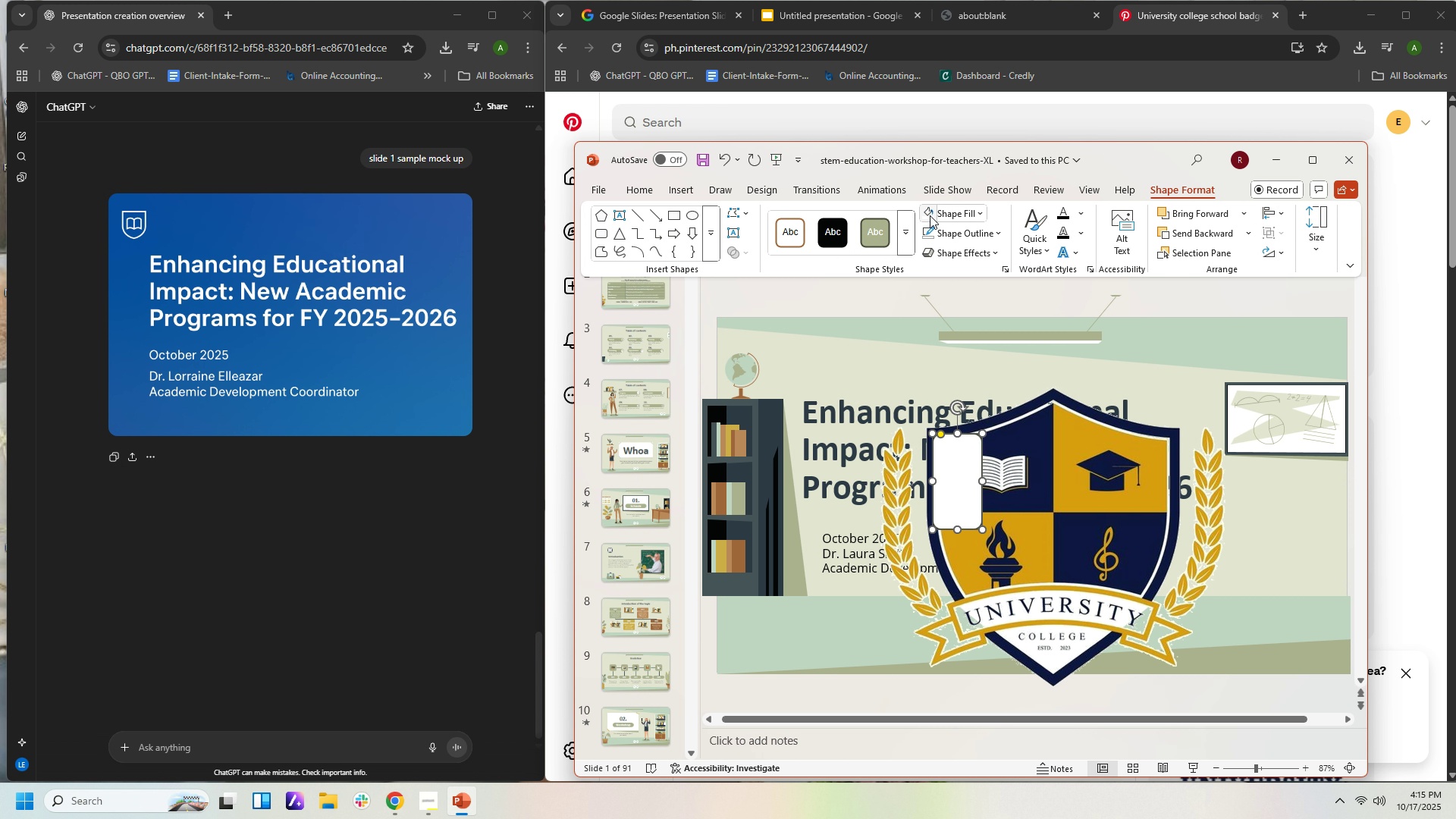 
double_click([929, 237])
 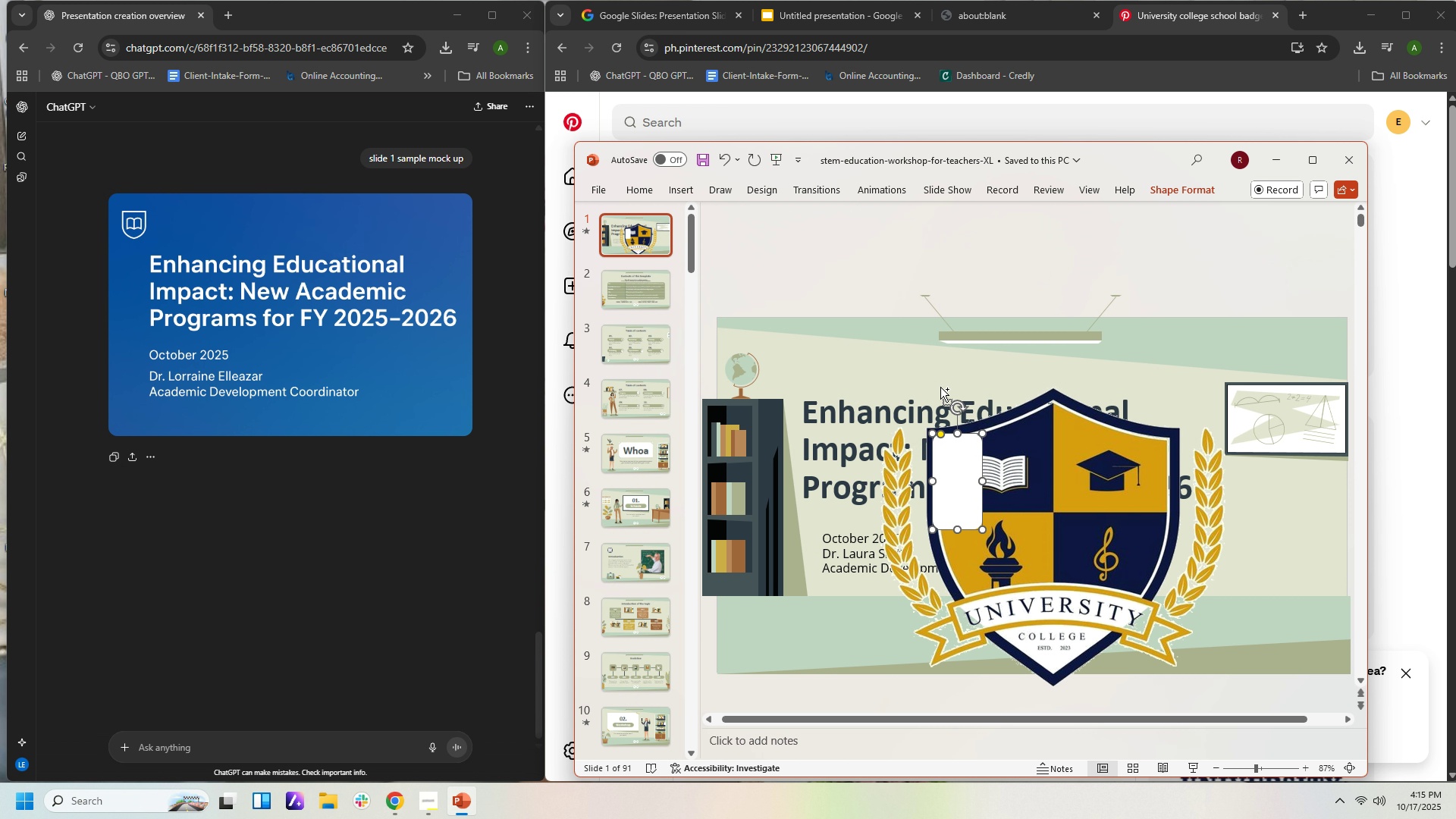 
key(Control+C)
 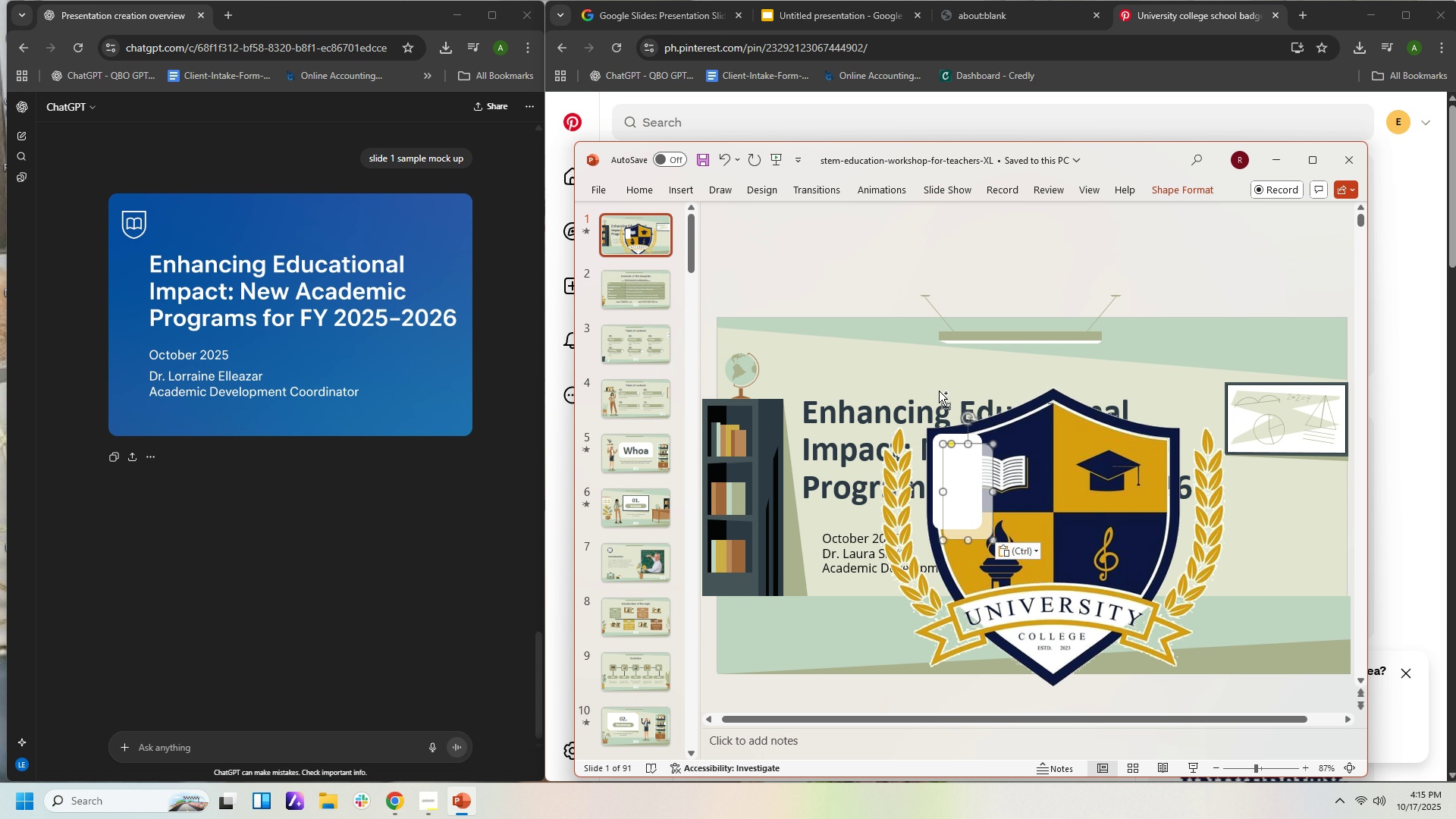 
key(Control+V)
 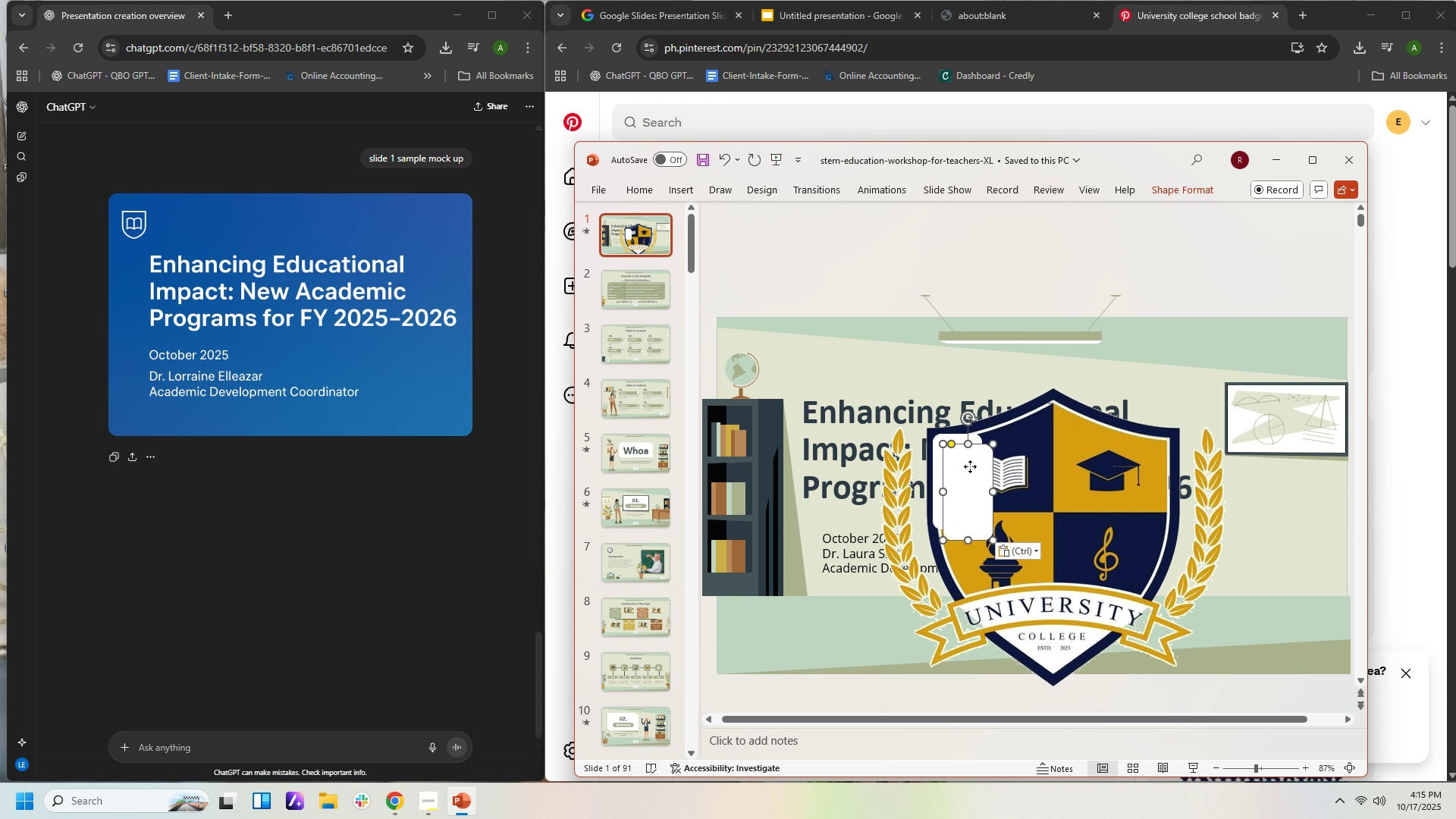 
left_click_drag(start_coordinate=[970, 466], to_coordinate=[1152, 455])
 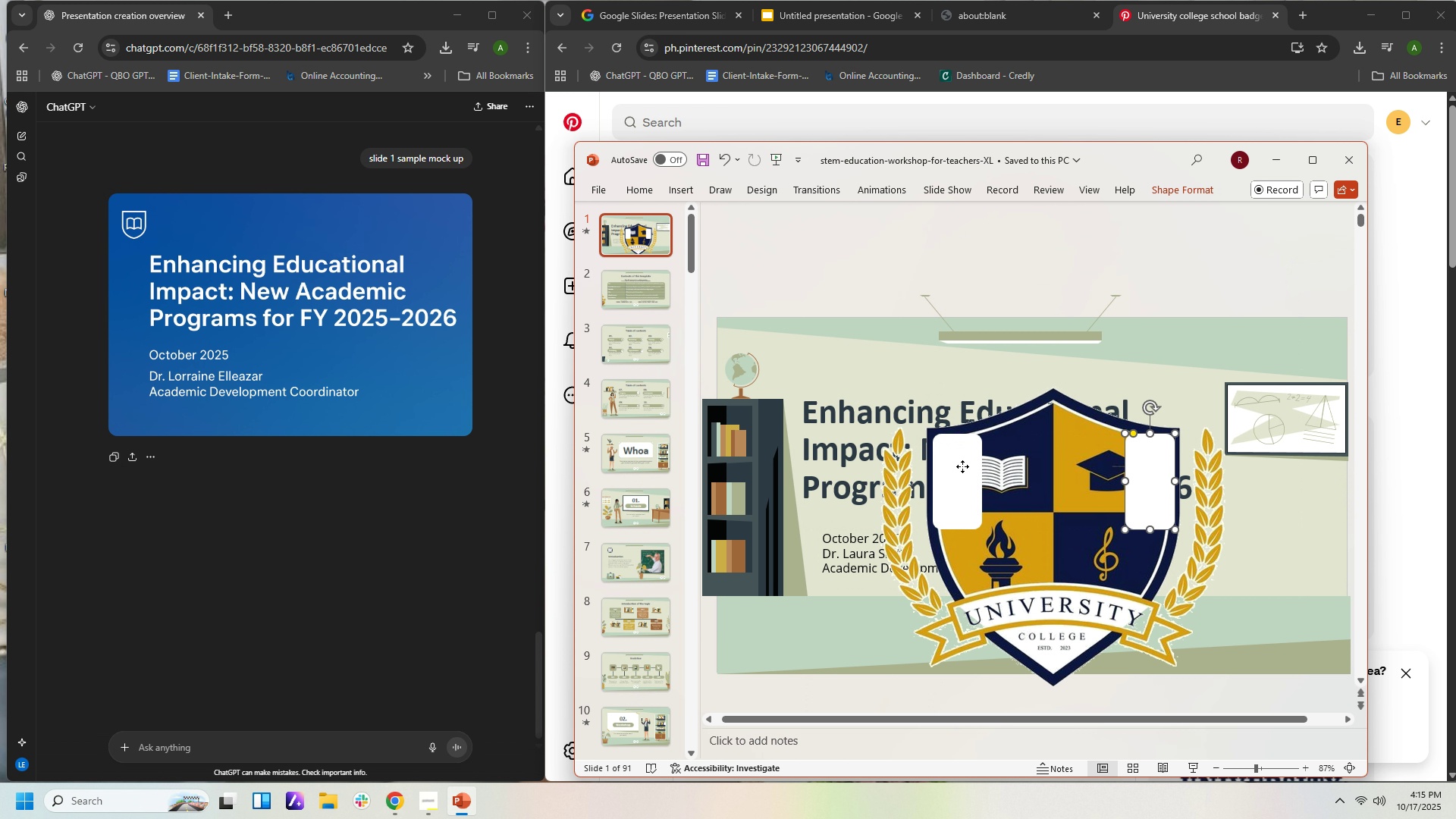 
left_click([962, 466])
 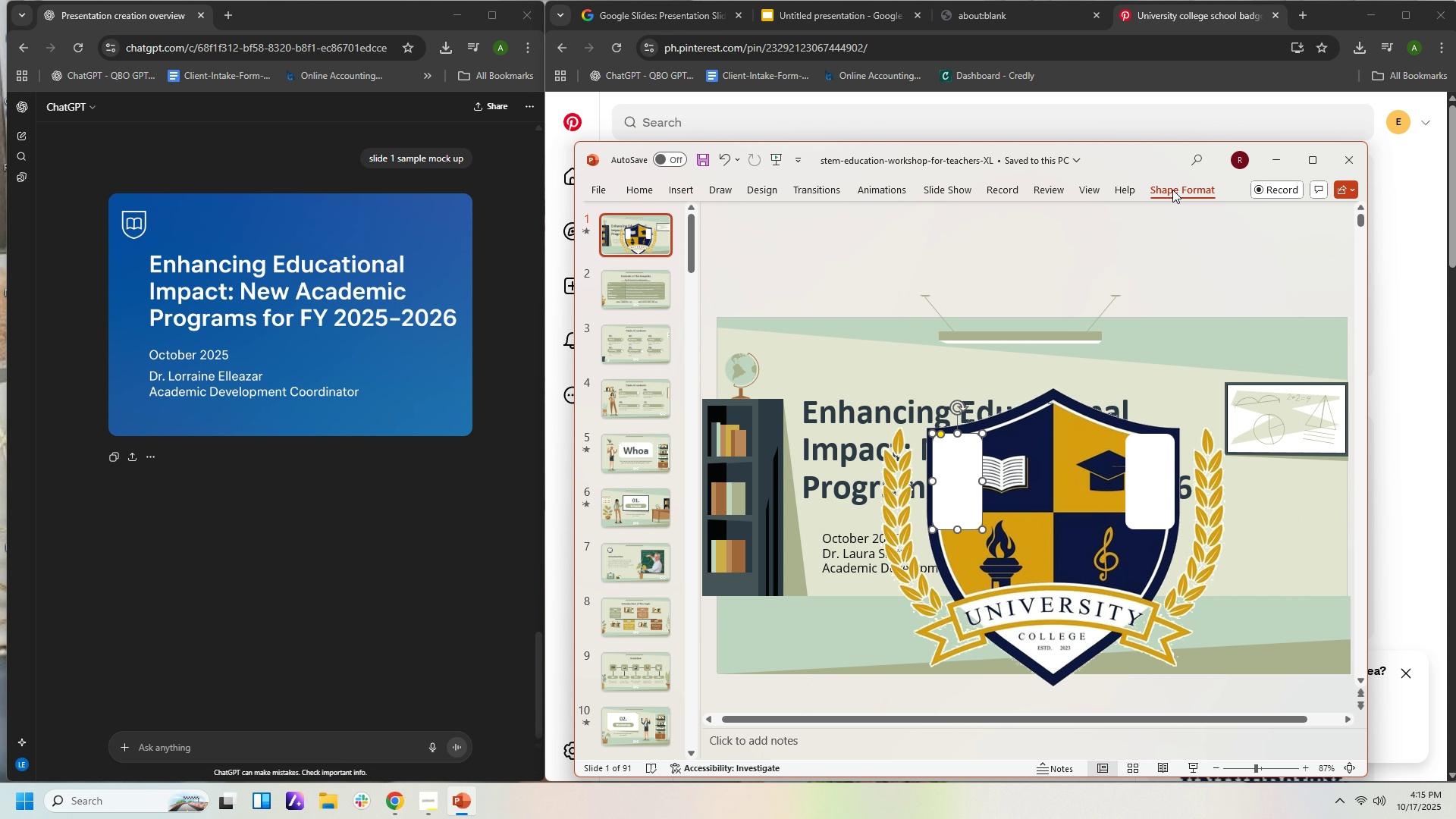 
left_click([1172, 190])
 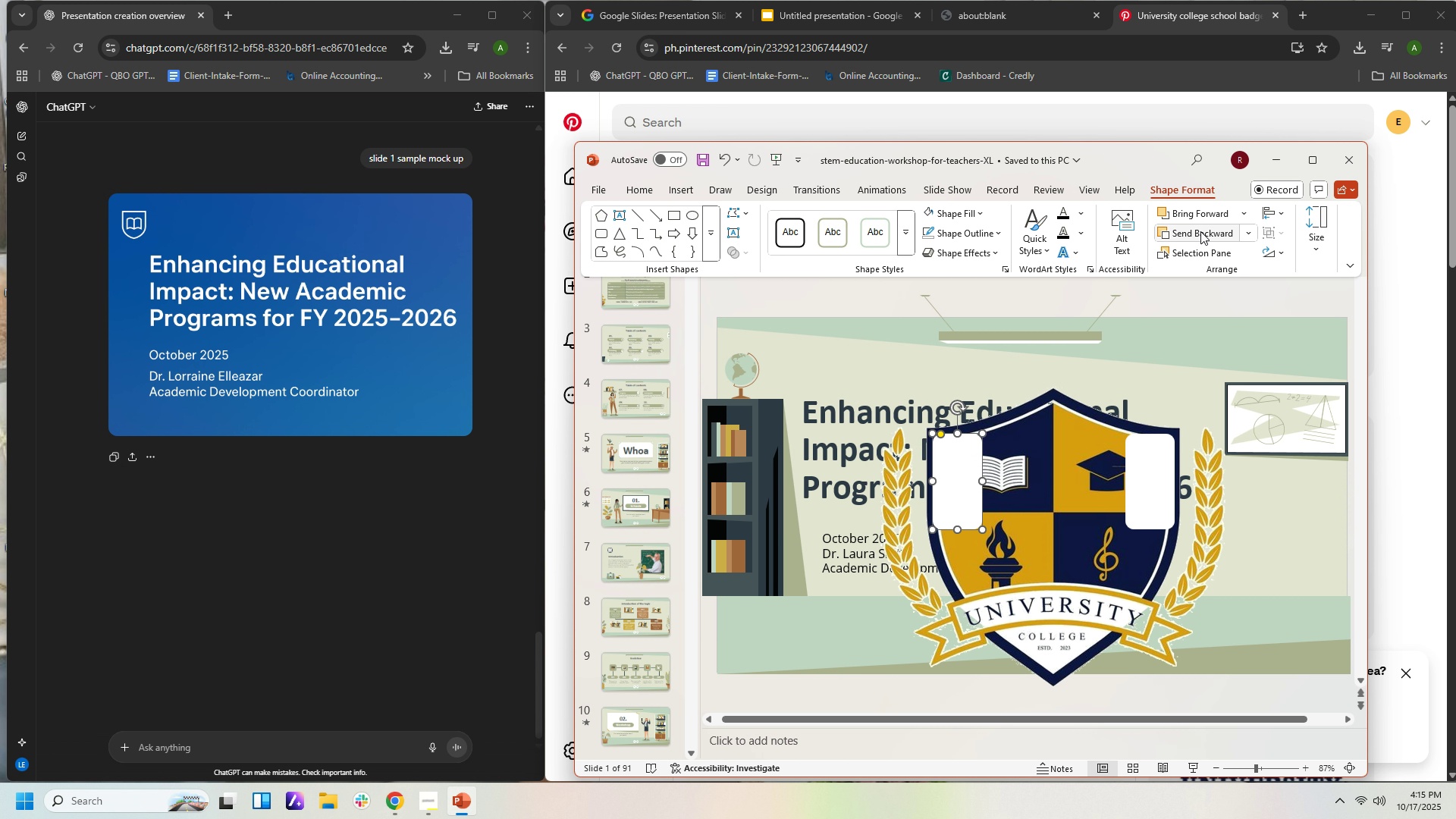 
left_click([1200, 231])
 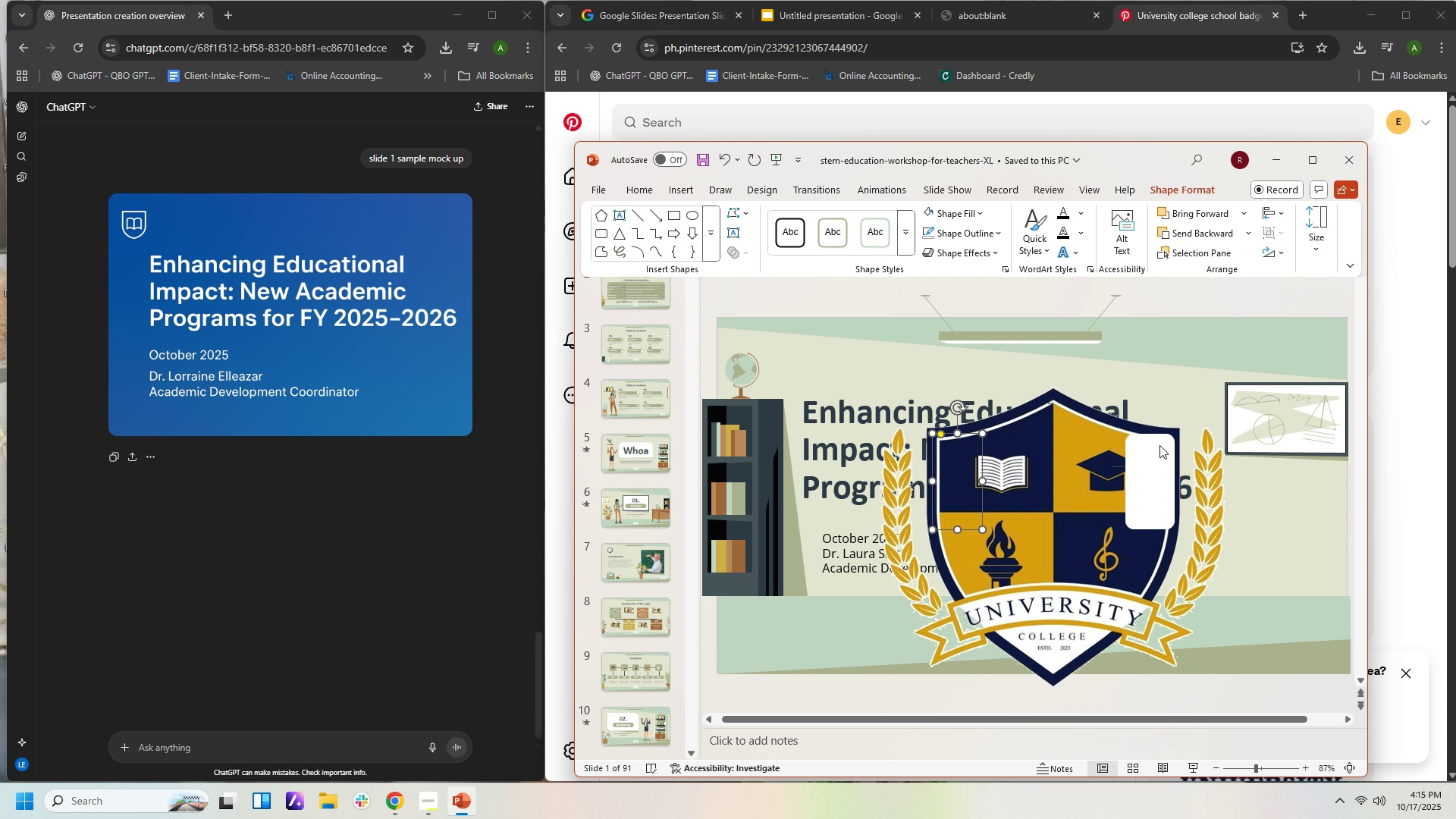 
left_click([1159, 445])
 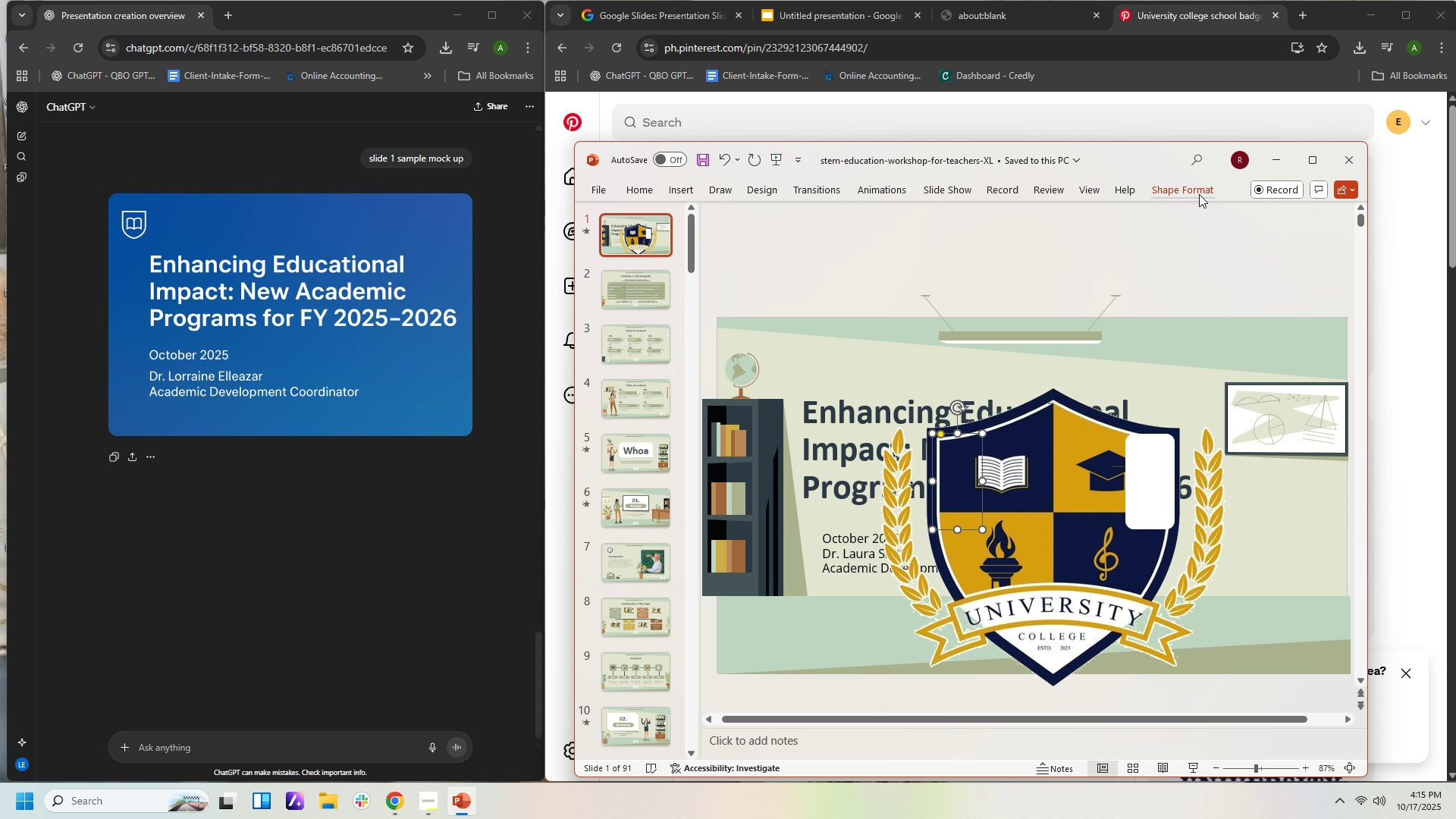 
left_click([1199, 194])
 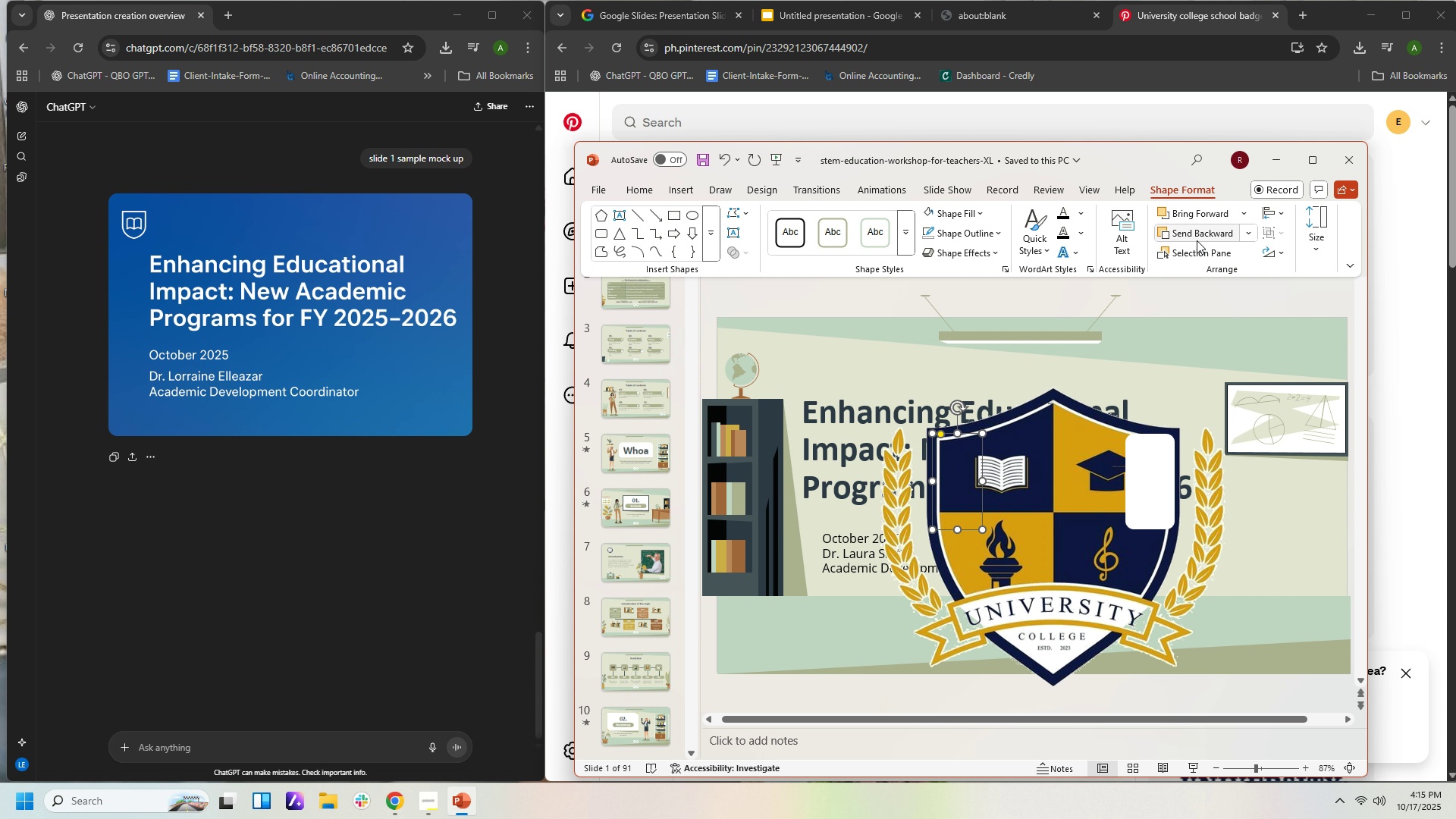 
mouse_move([1188, 262])
 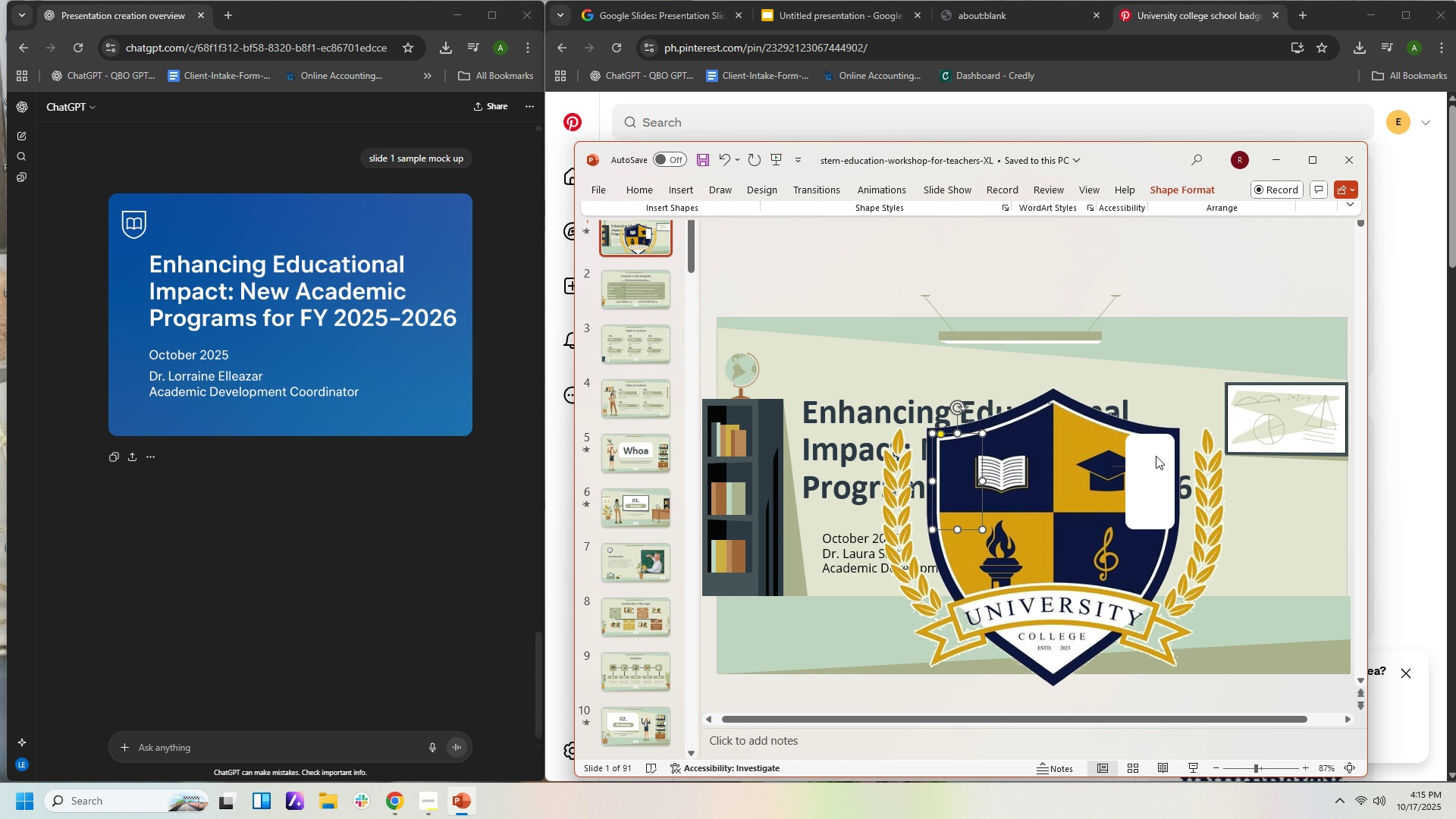 
left_click([1156, 456])
 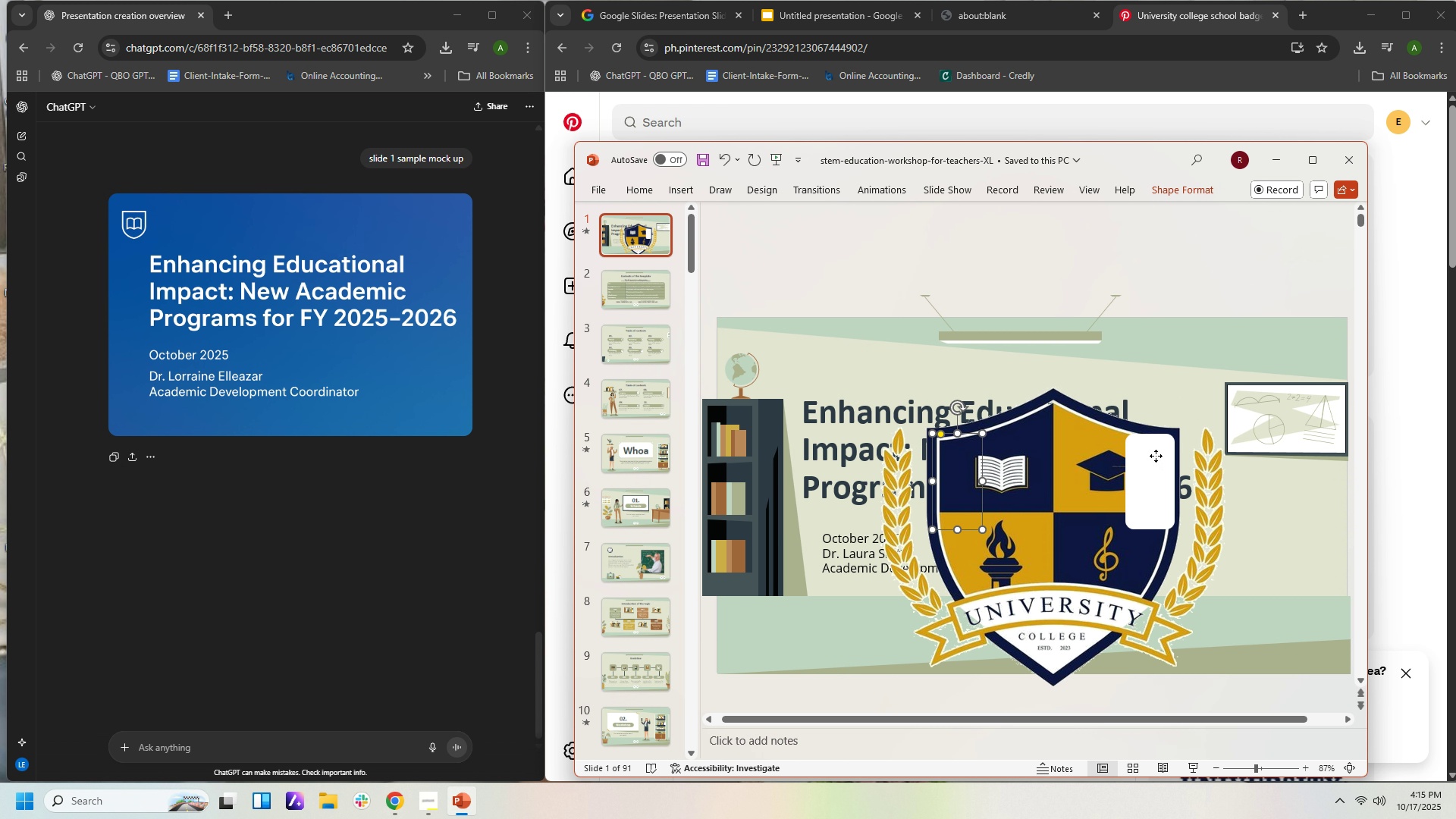 
left_click([1156, 456])
 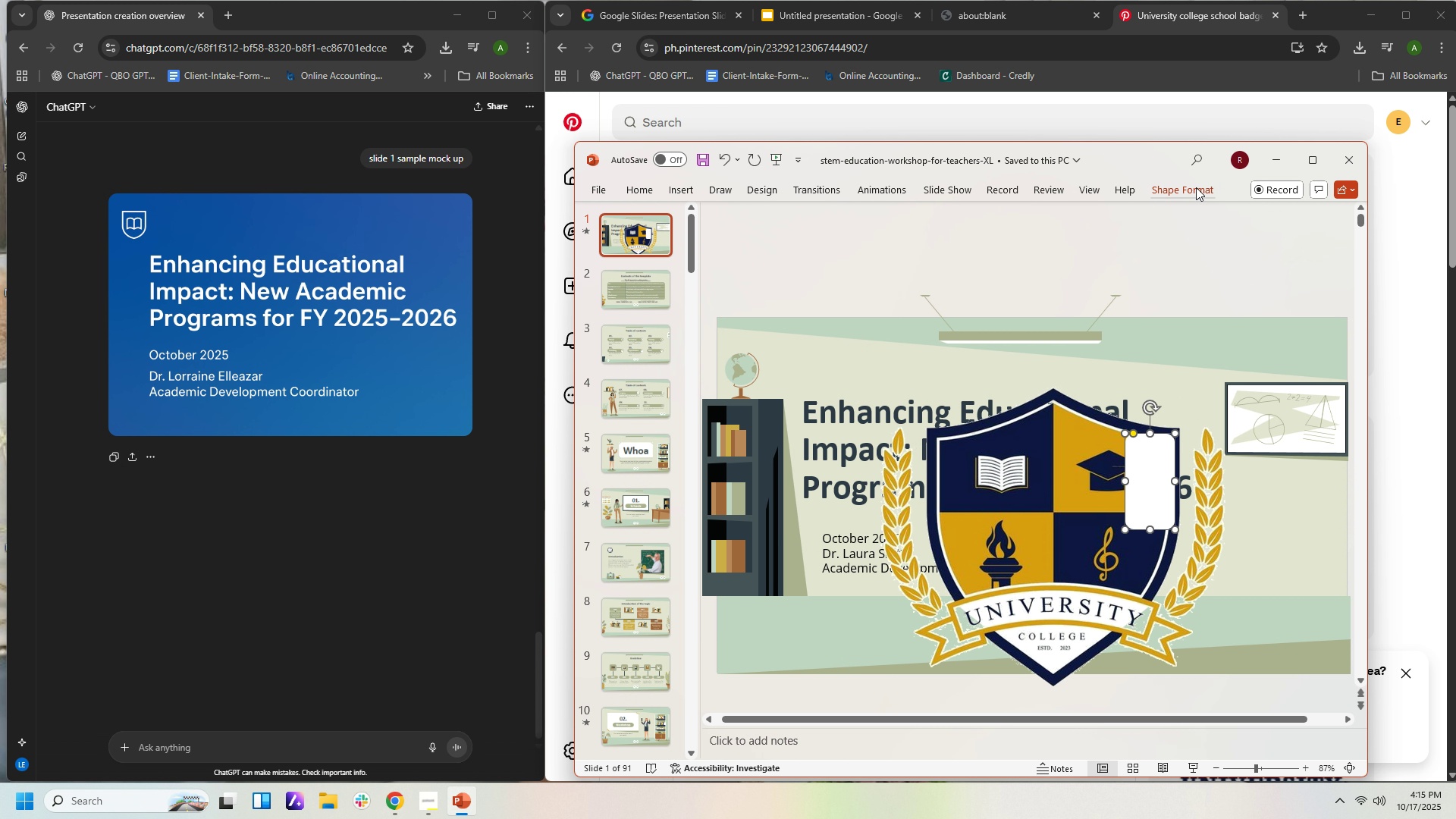 
left_click([1196, 187])
 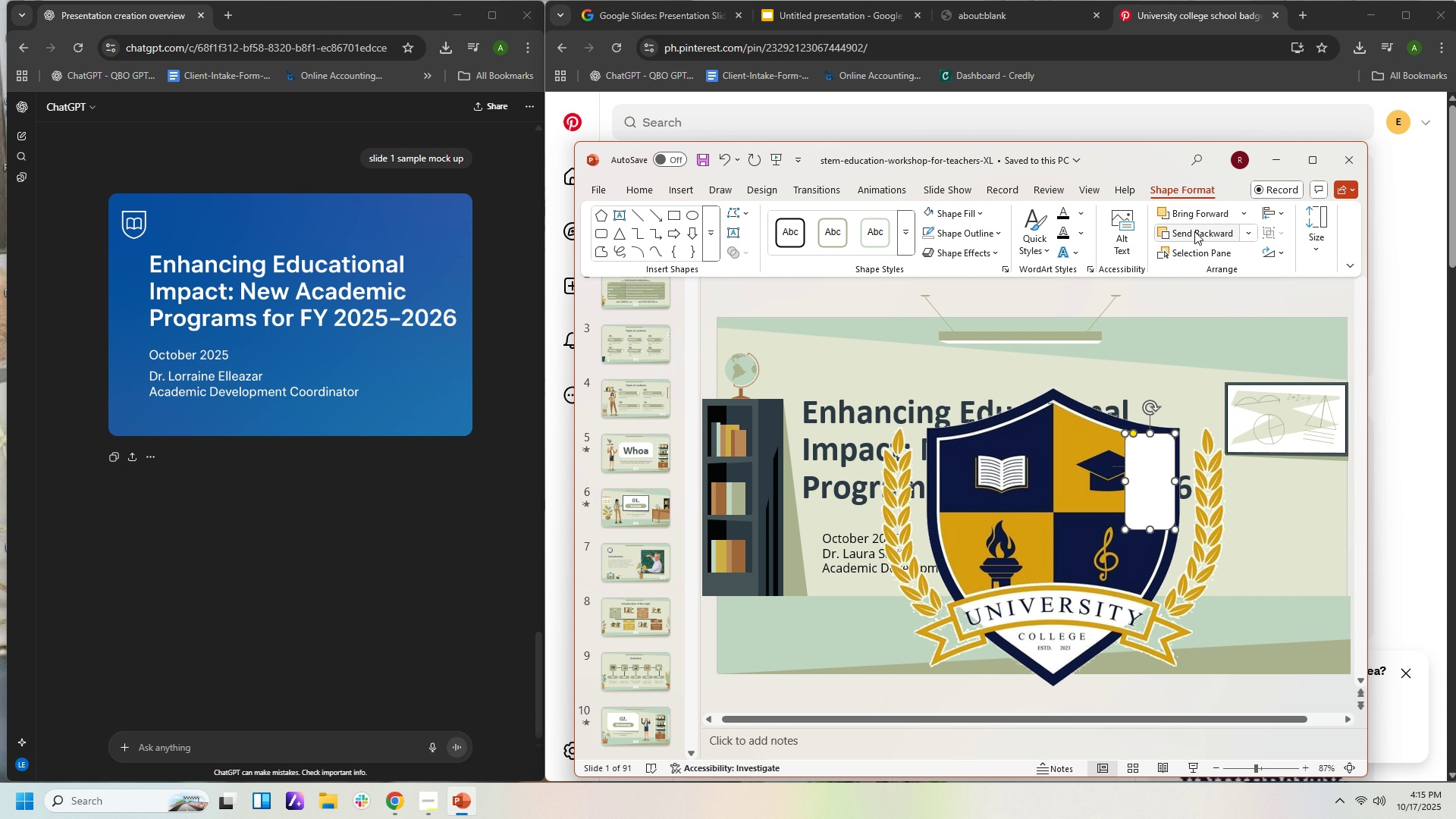 
left_click([1194, 231])
 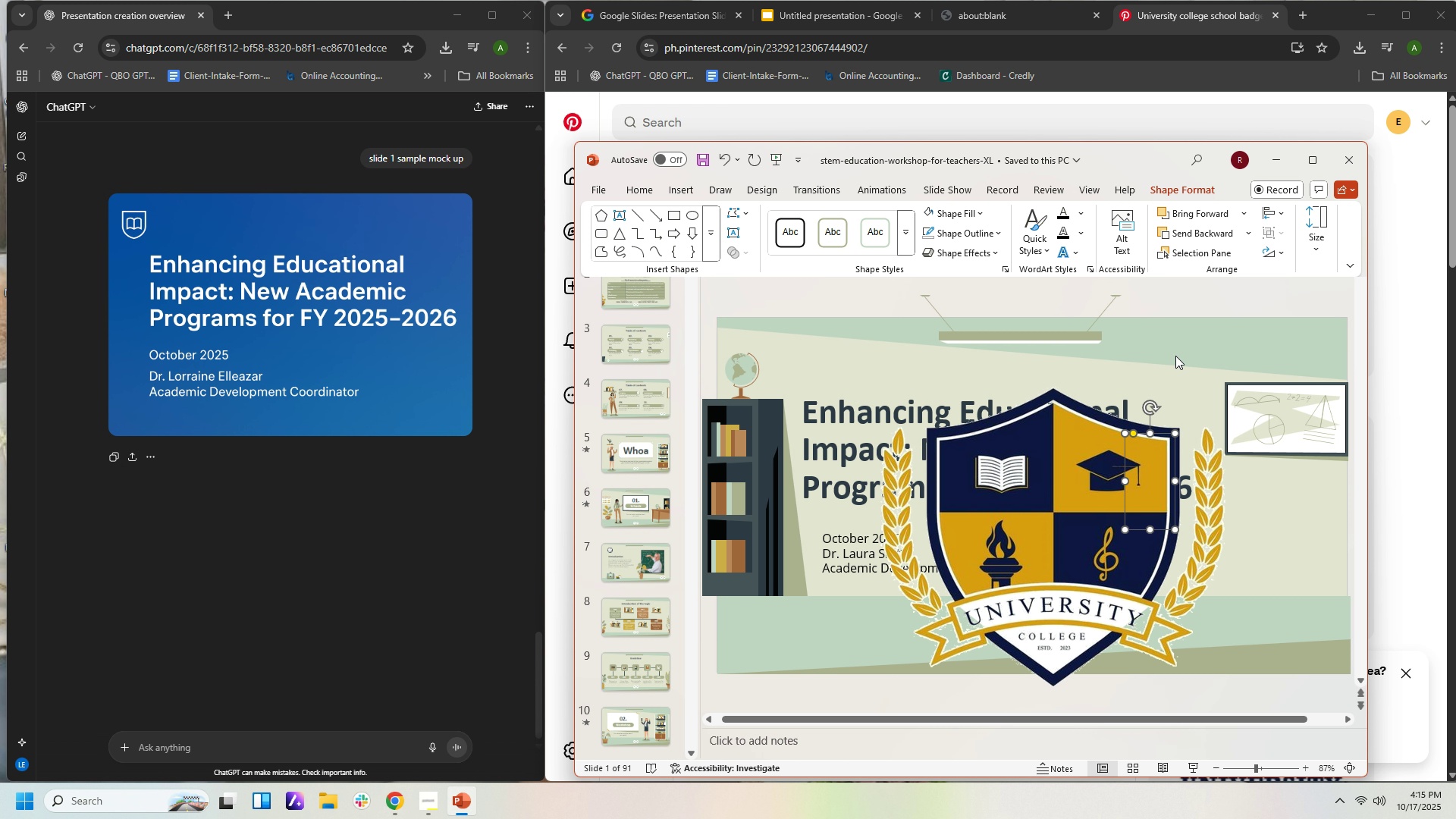 
left_click([1175, 356])
 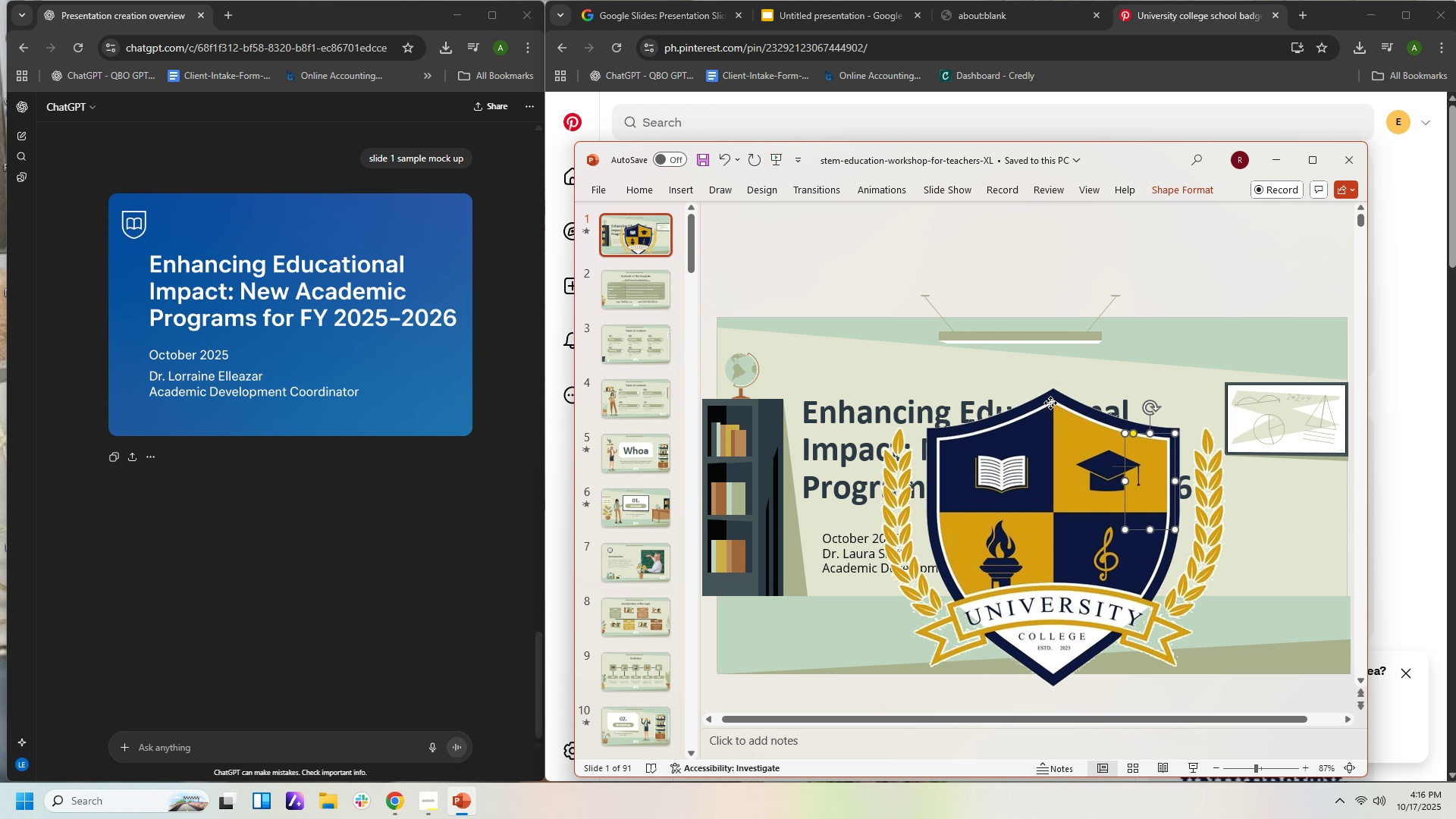 
left_click([1050, 403])
 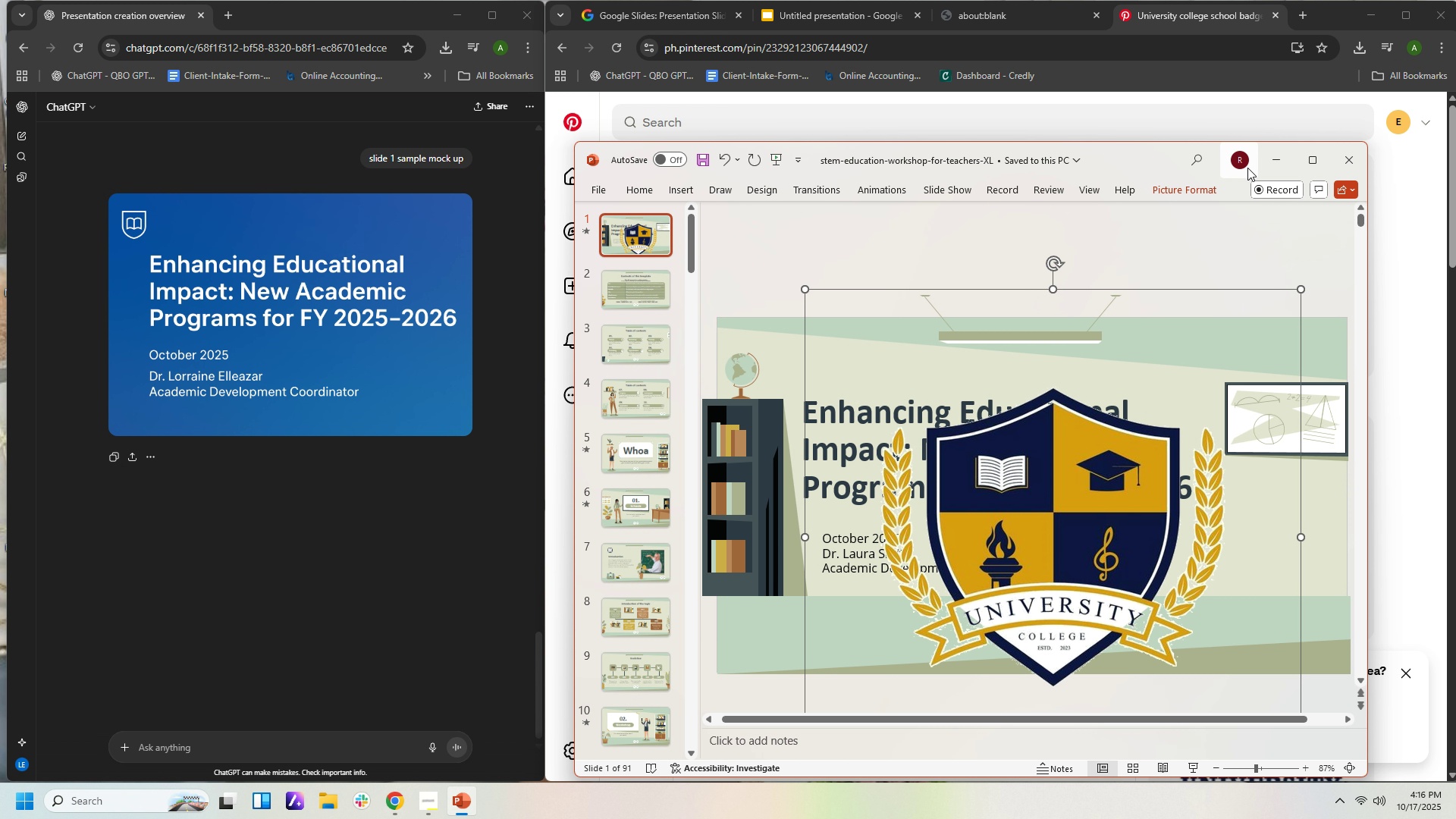 
left_click([1185, 309])
 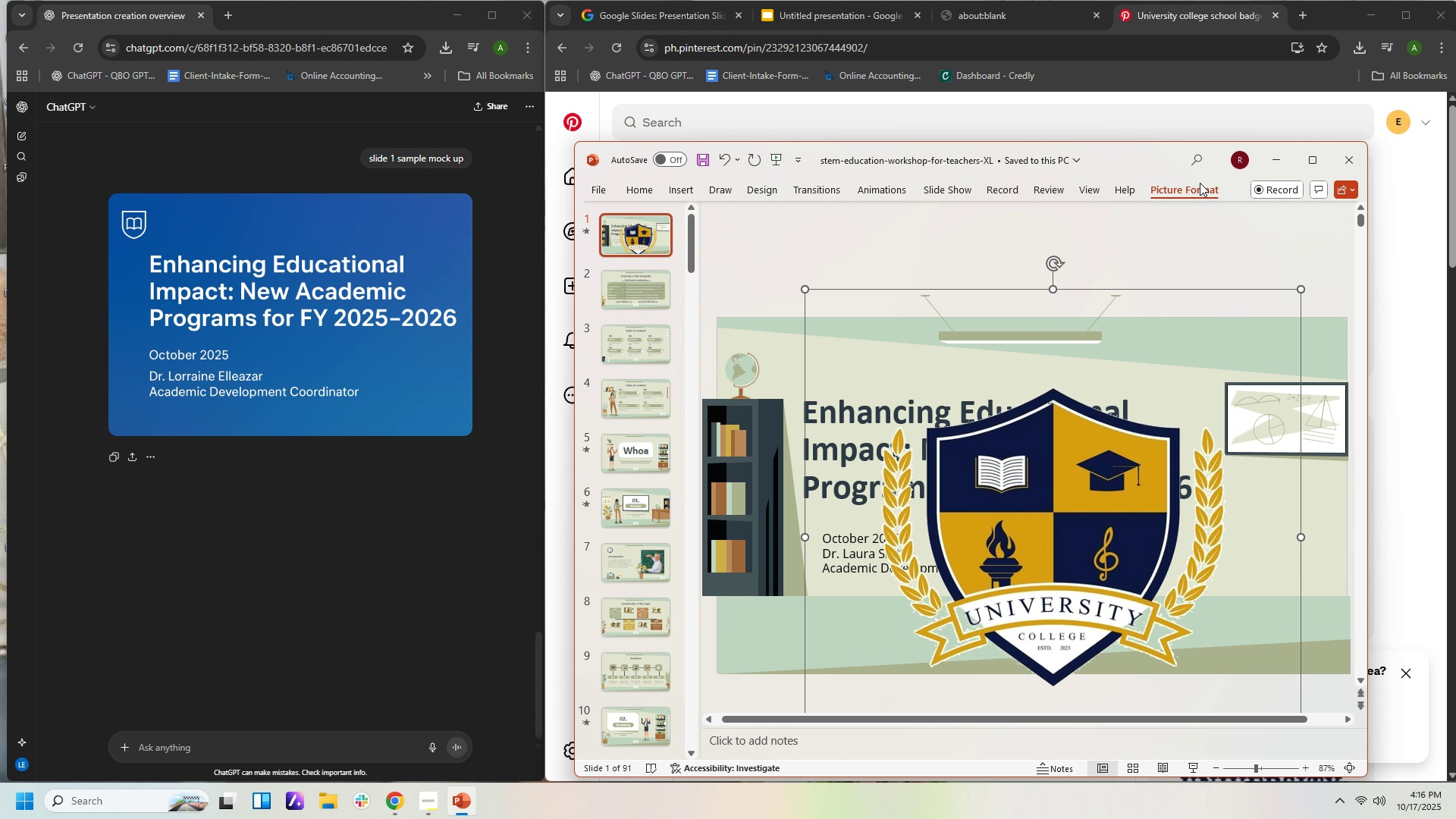 
left_click([1200, 183])
 